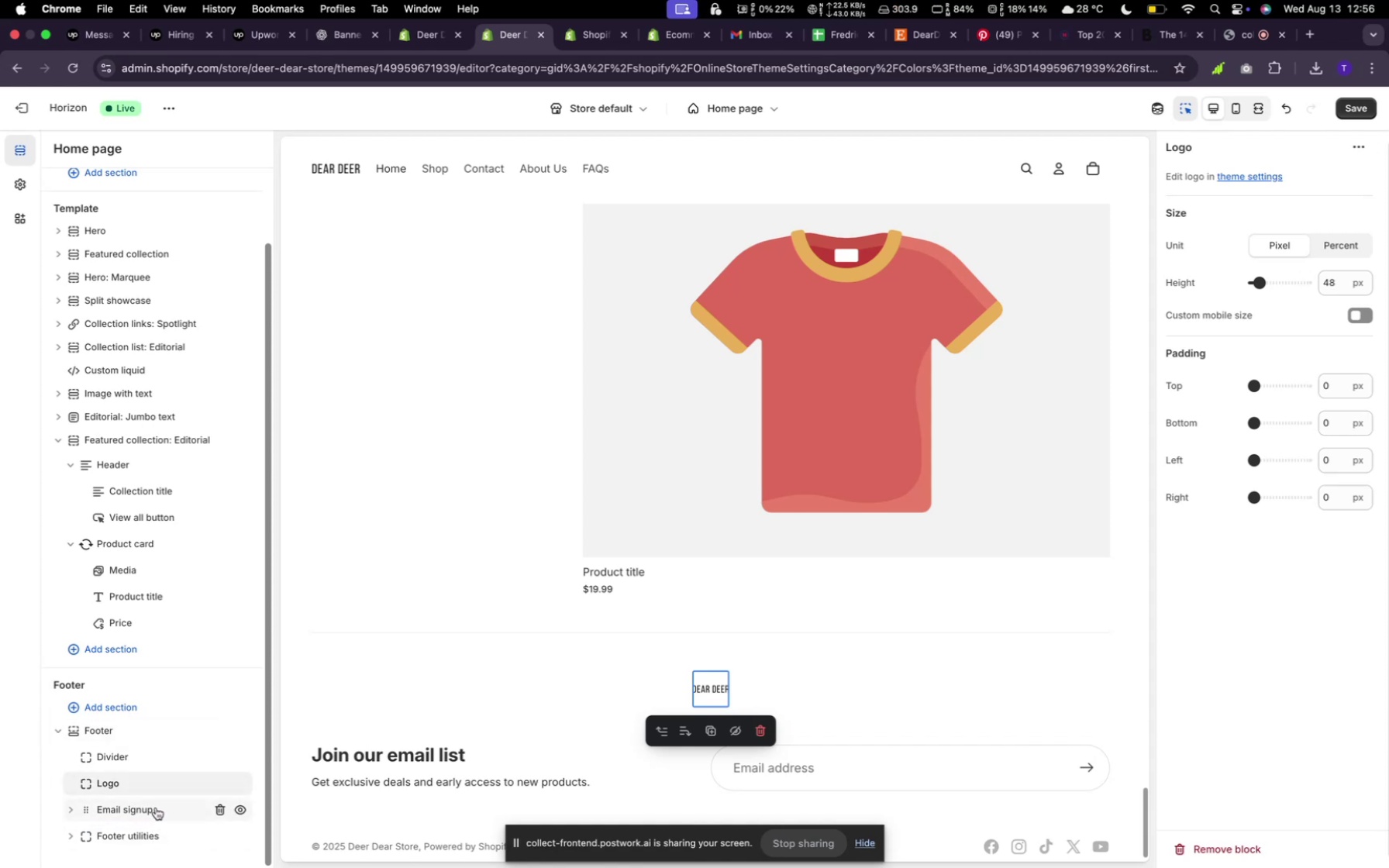 
wait(7.96)
 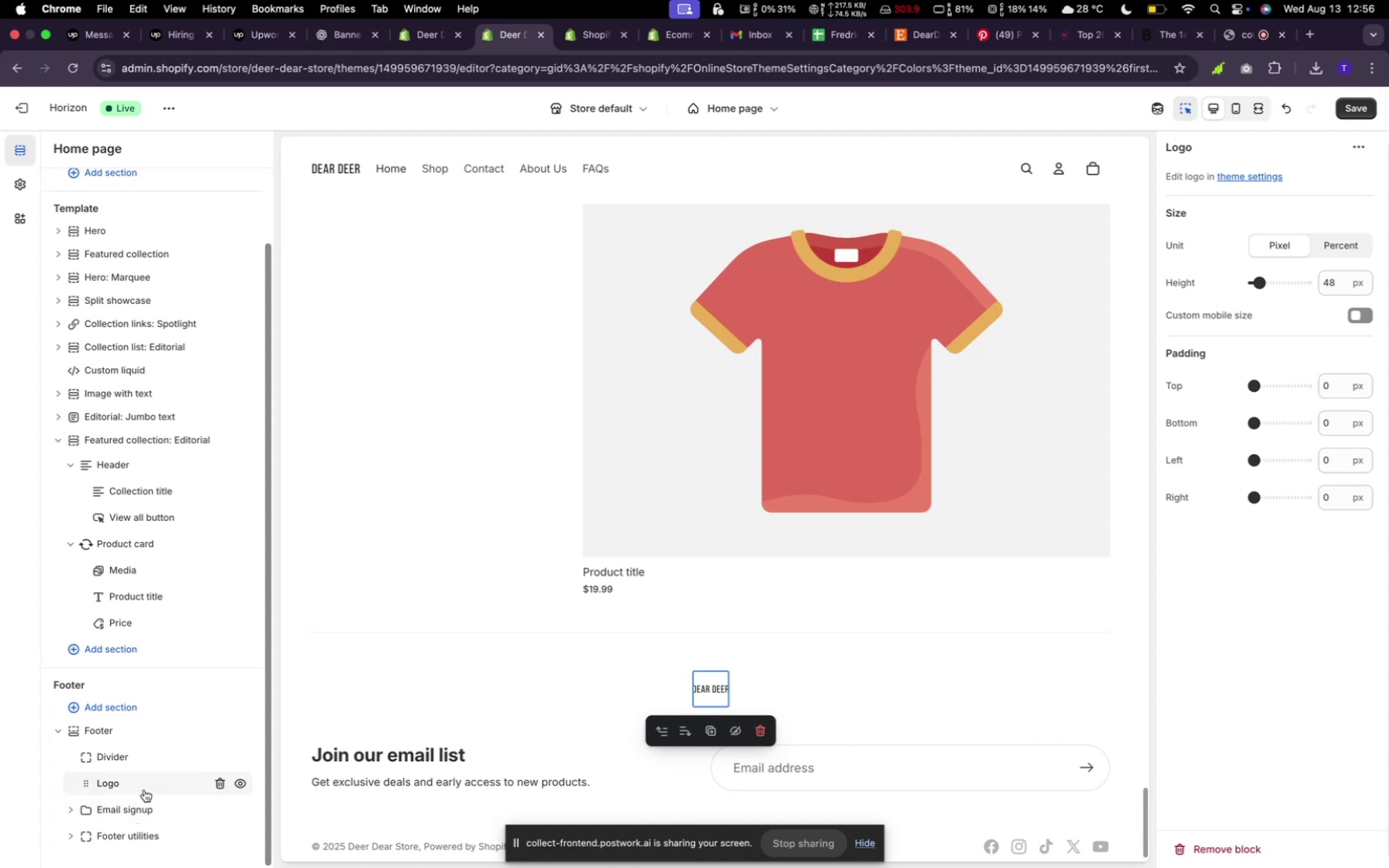 
left_click([157, 801])
 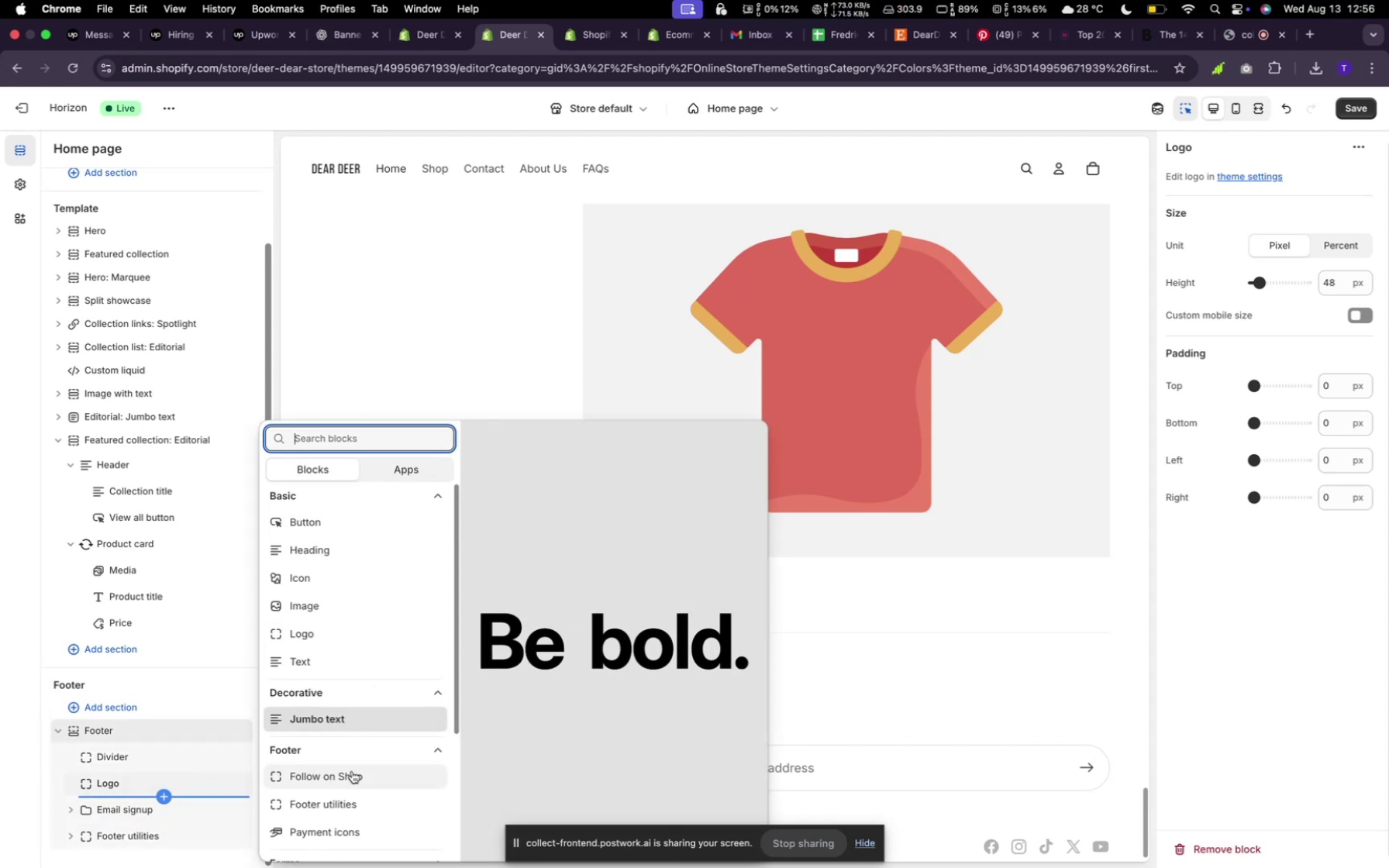 
wait(5.82)
 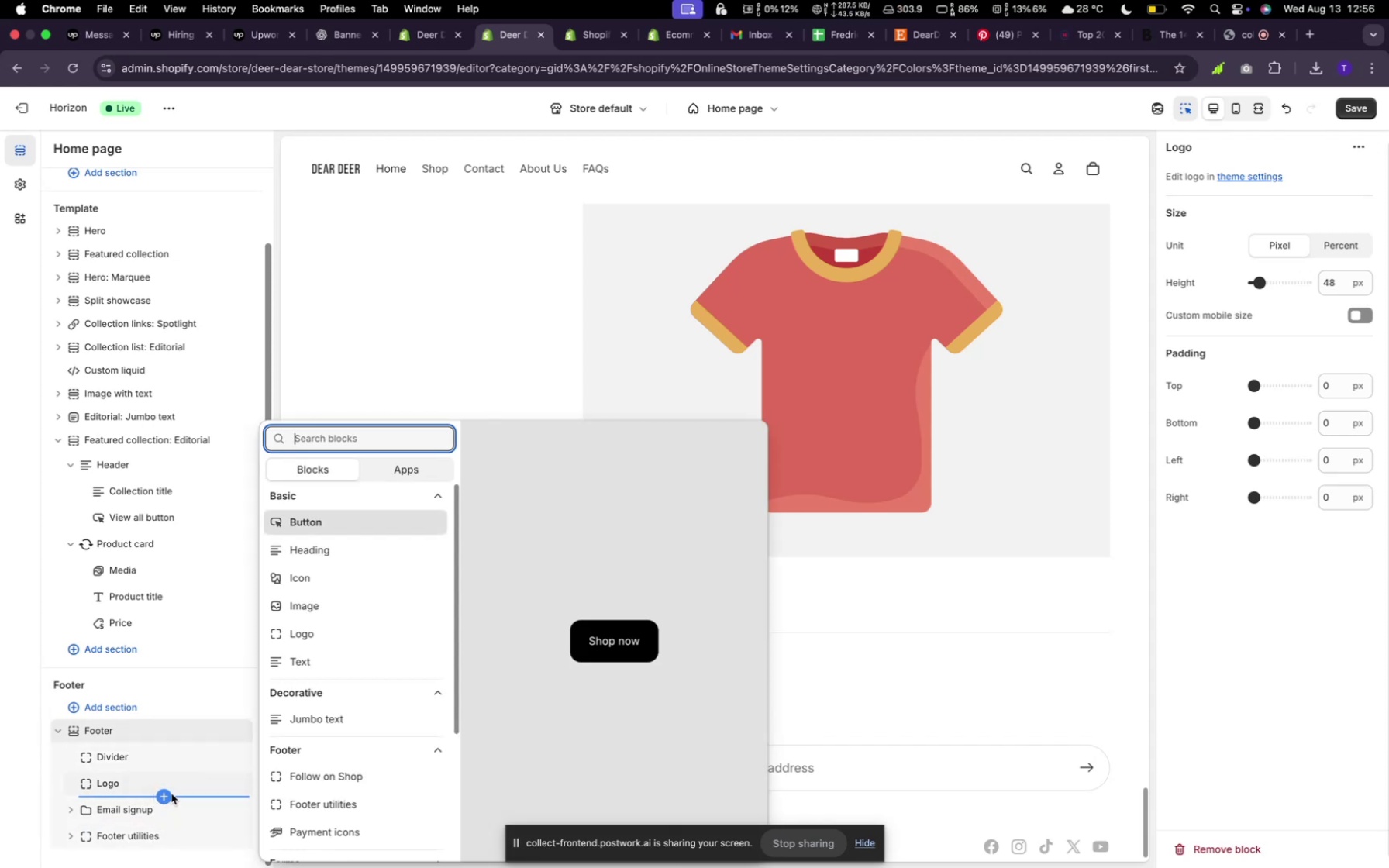 
scroll: coordinate [345, 678], scroll_direction: down, amount: 11.0
 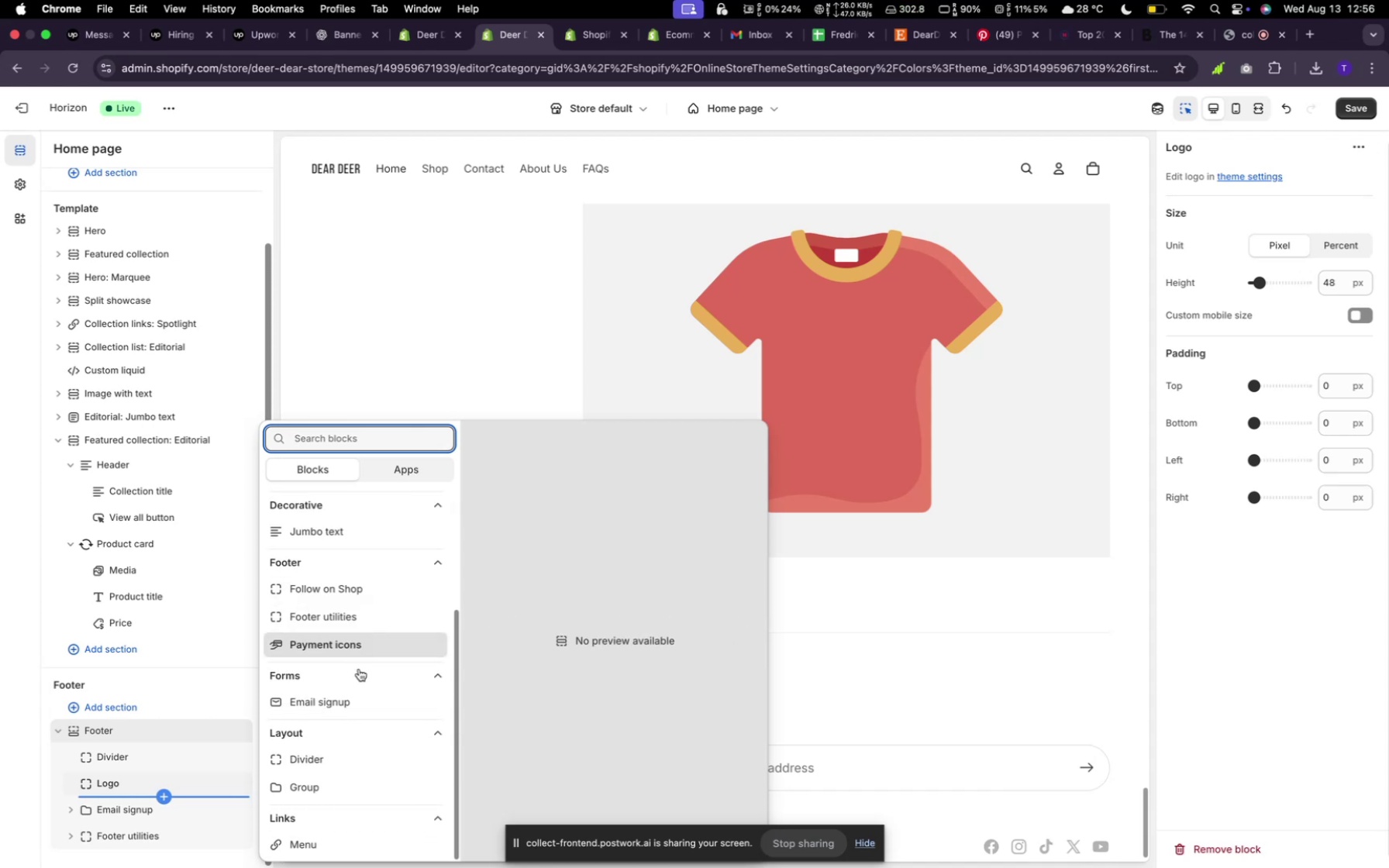 
wait(10.17)
 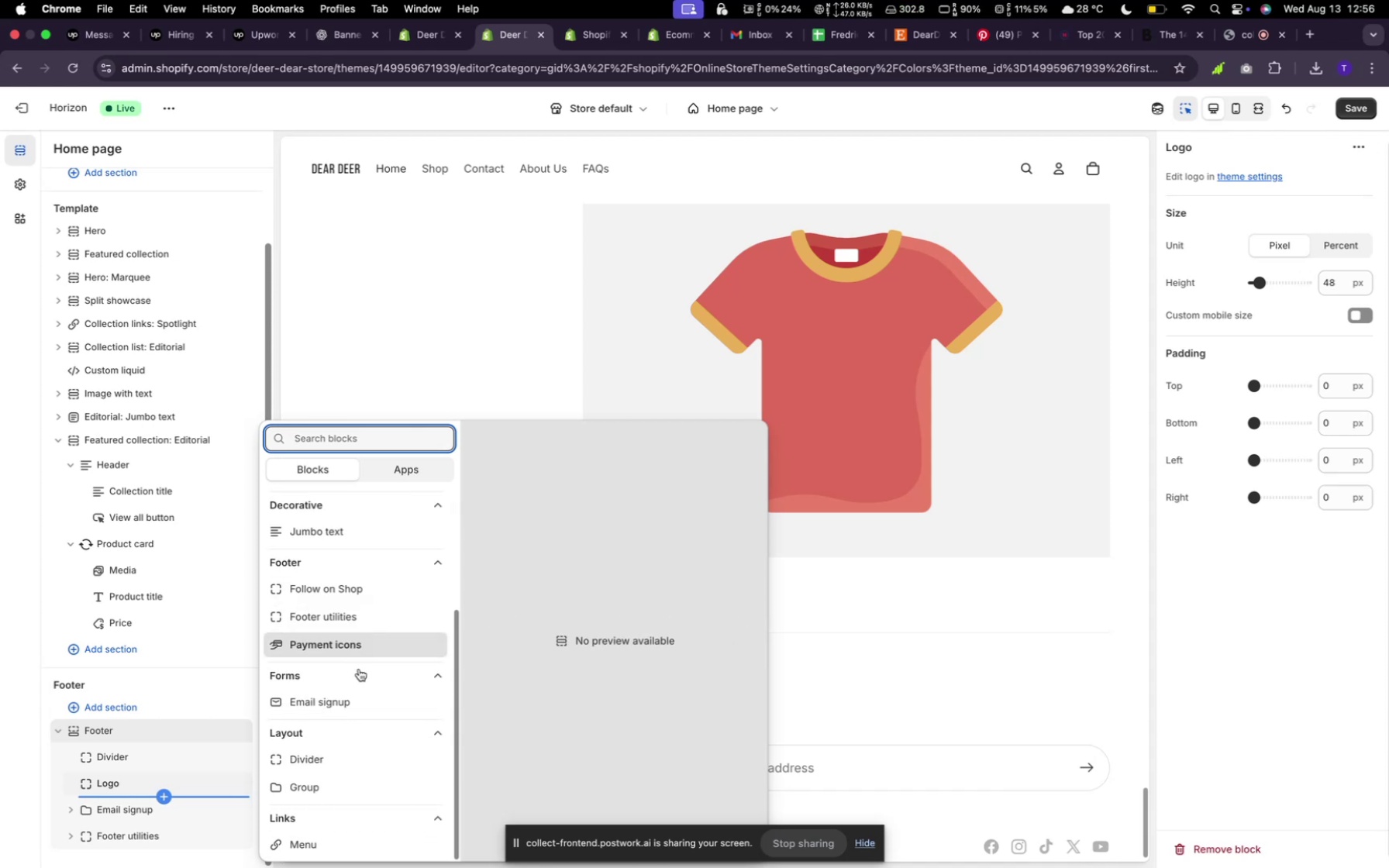 
scroll: coordinate [339, 838], scroll_direction: down, amount: 3.0
 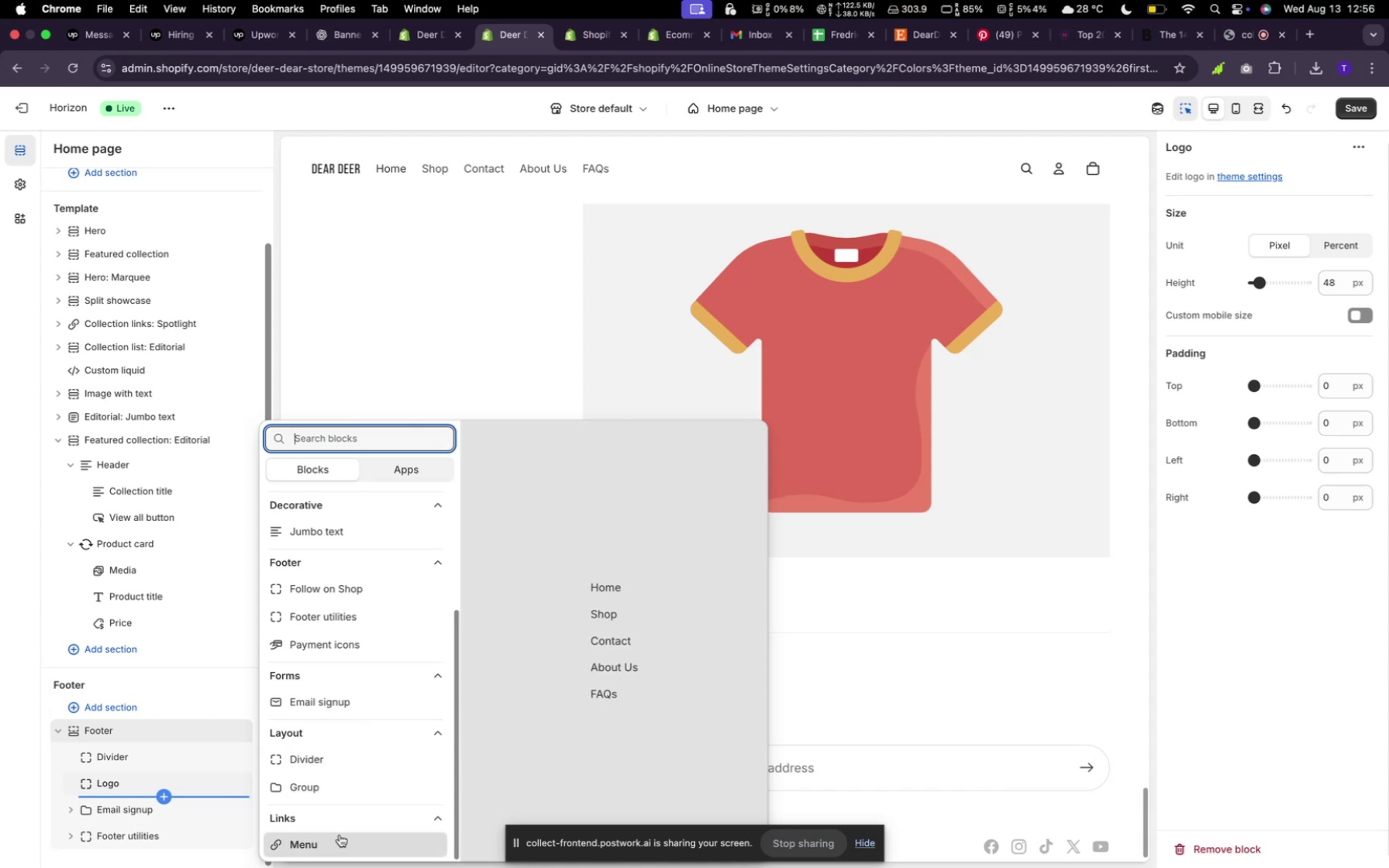 
wait(5.88)
 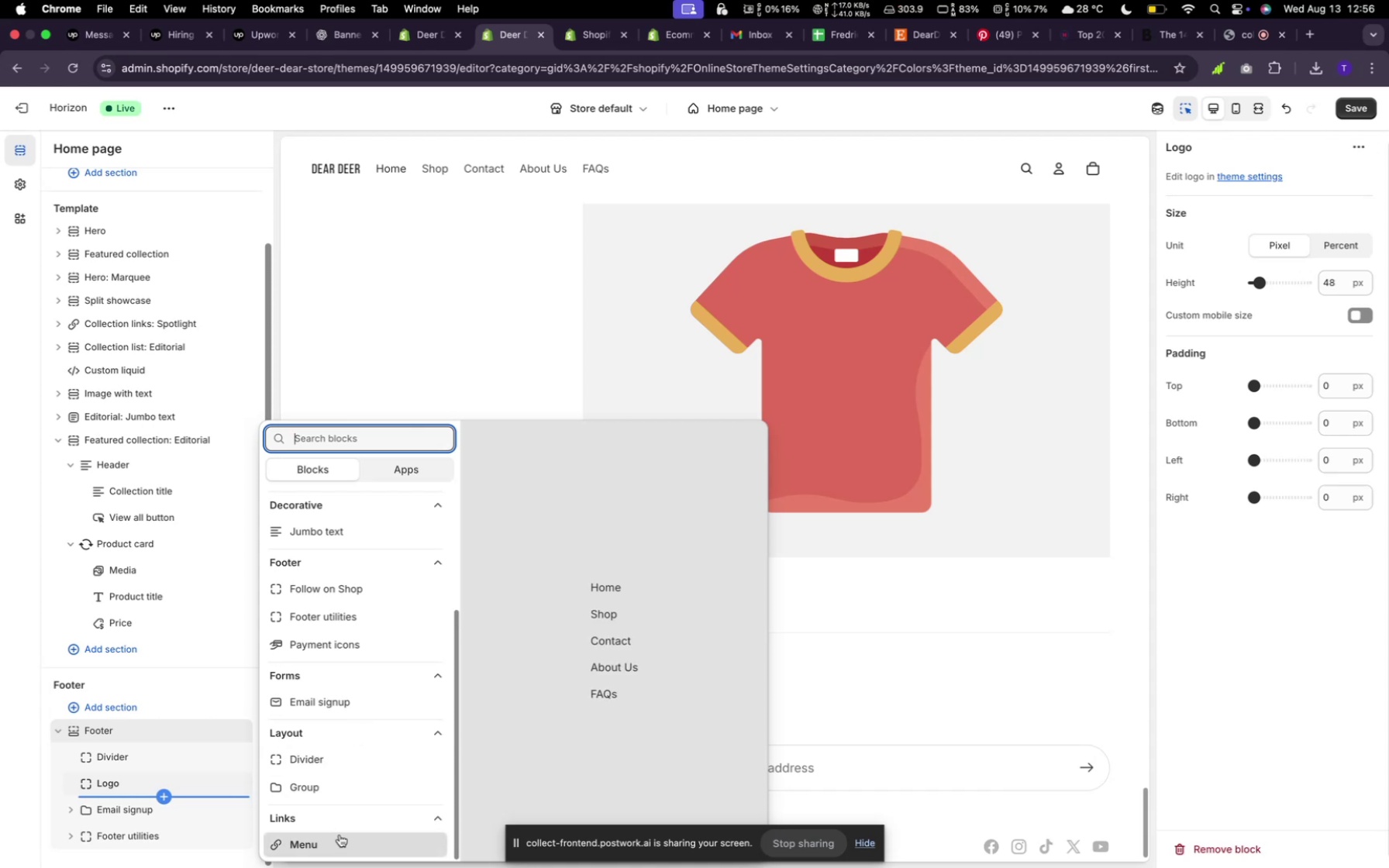 
left_click([339, 835])
 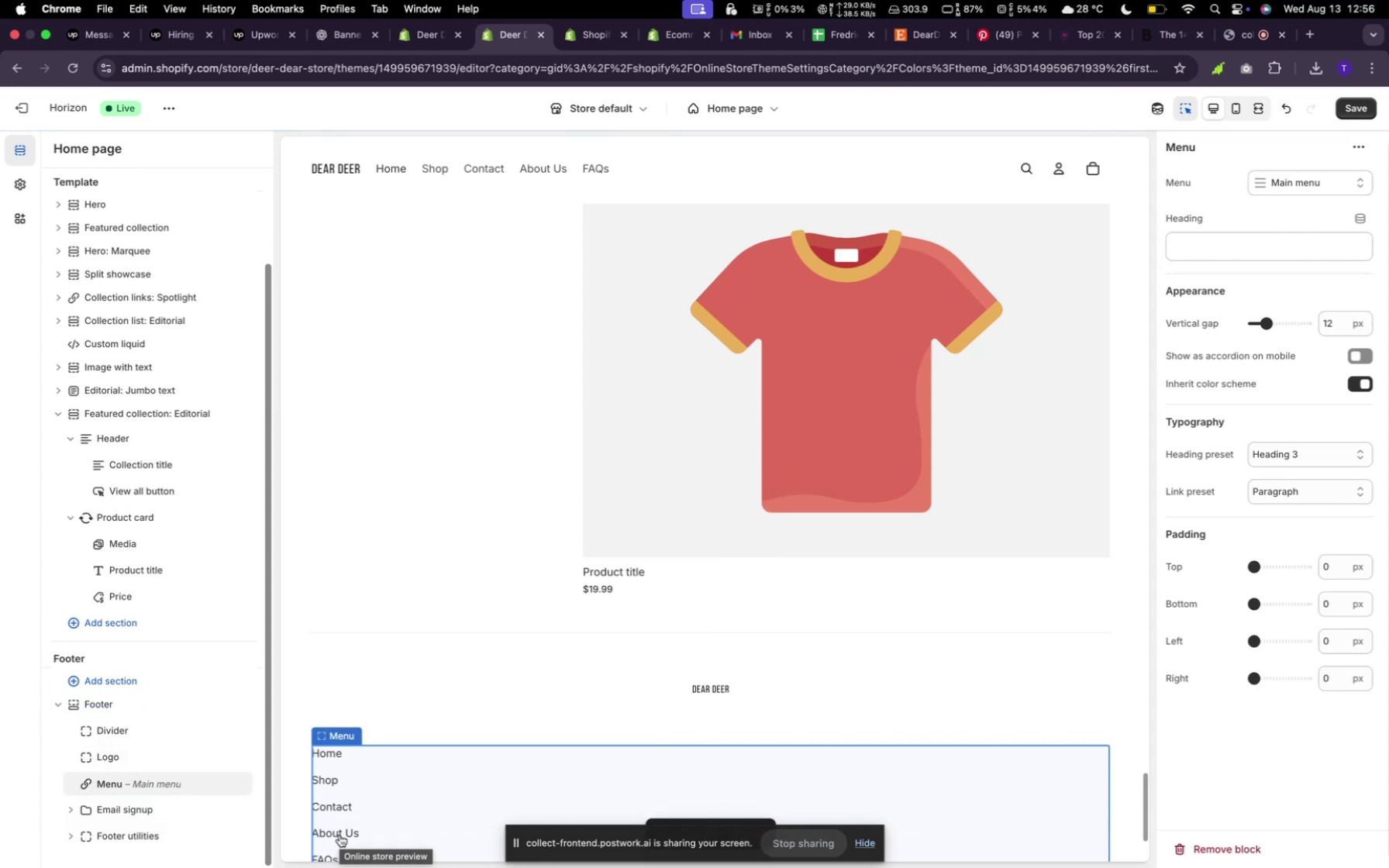 
scroll: coordinate [467, 715], scroll_direction: down, amount: 4.0
 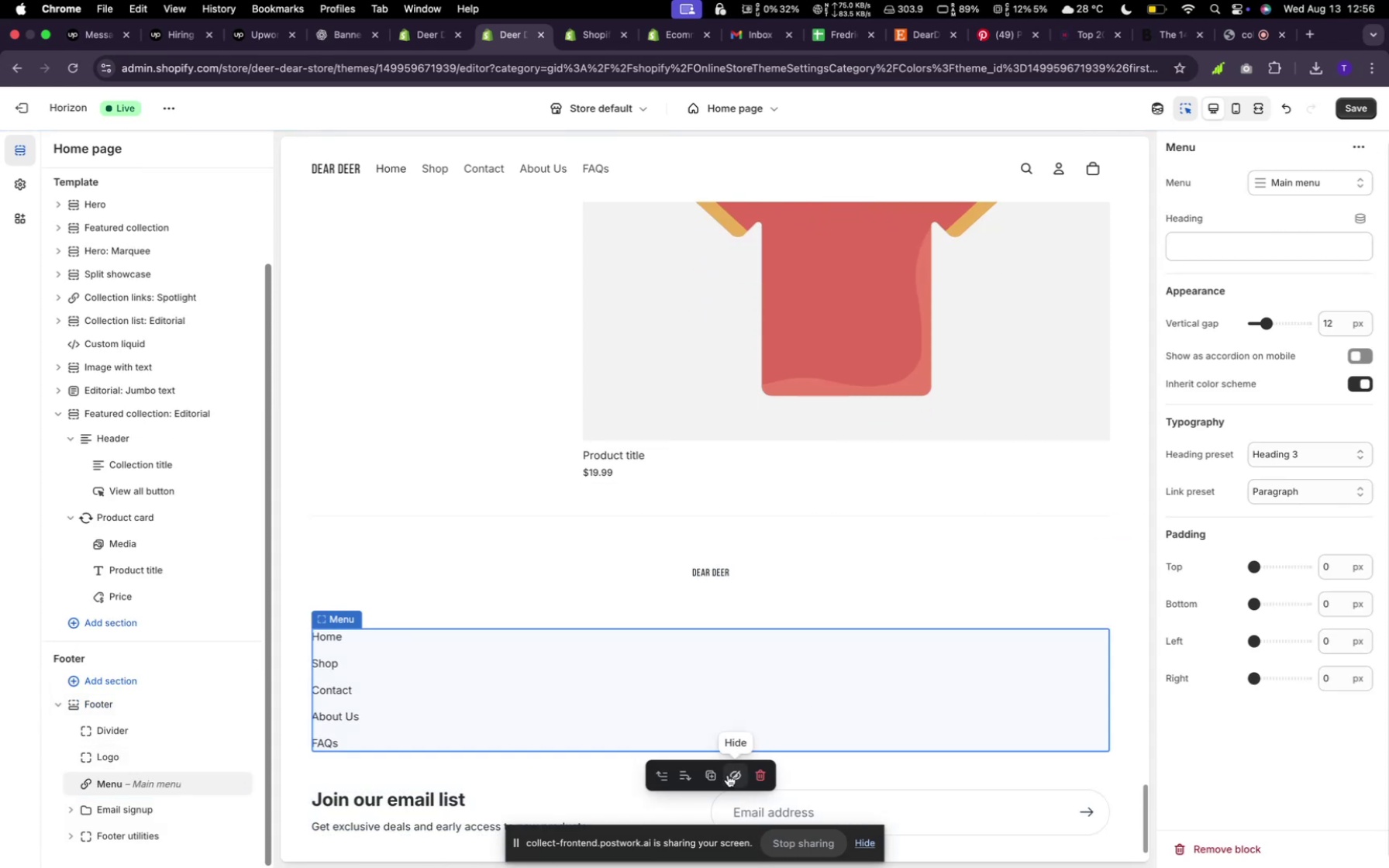 
left_click([709, 776])
 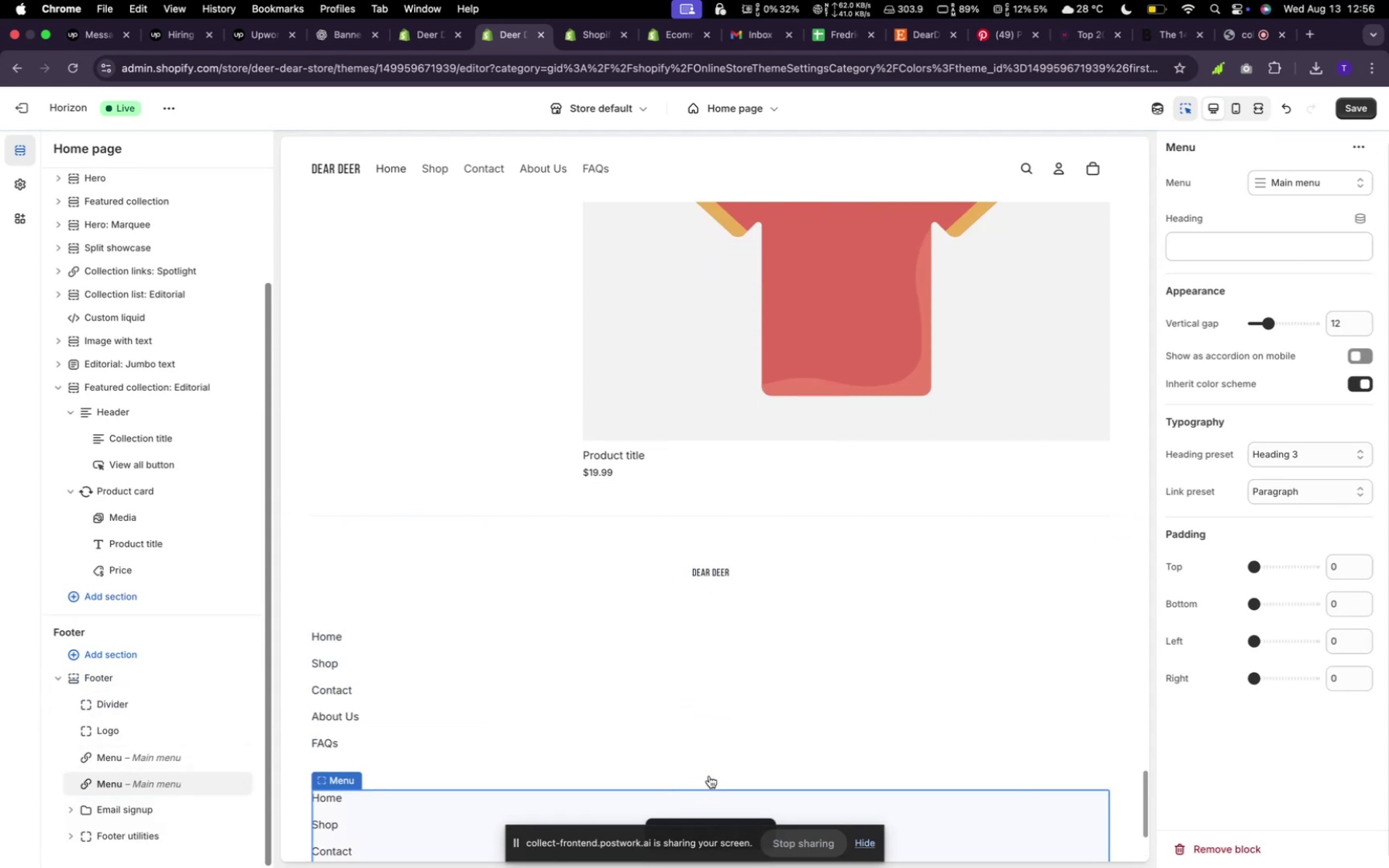 
scroll: coordinate [707, 765], scroll_direction: down, amount: 11.0
 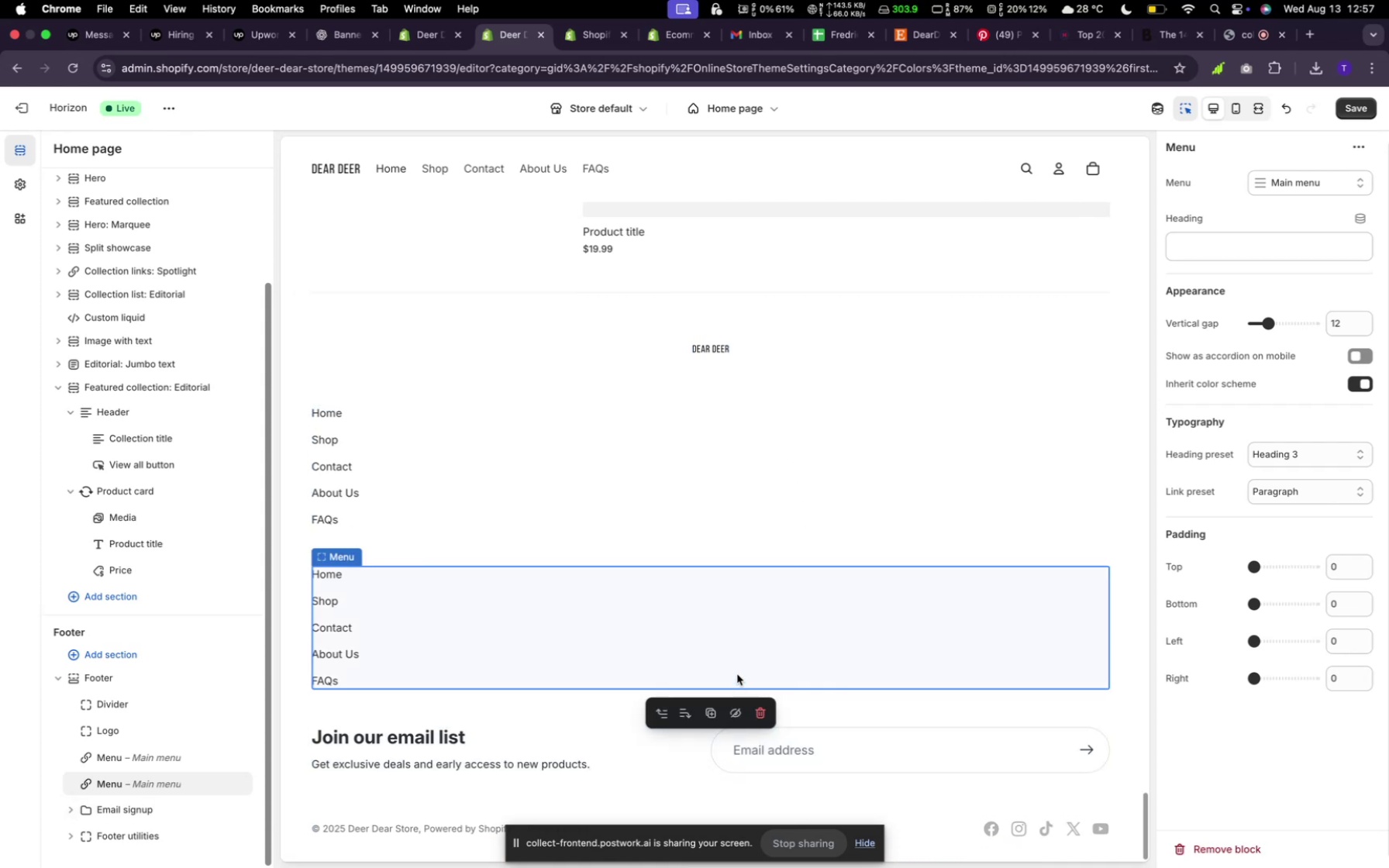 
left_click([756, 715])
 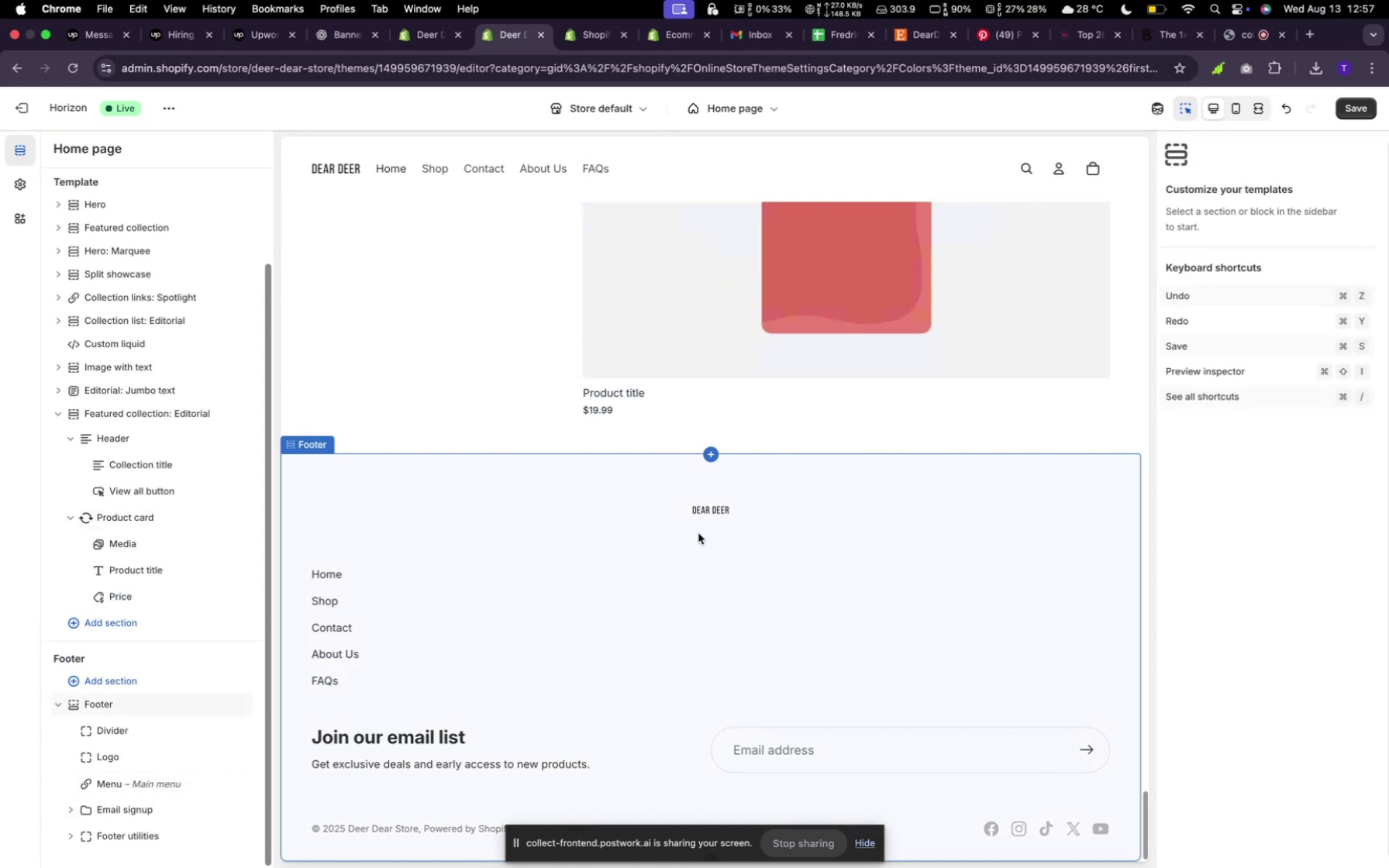 
left_click([712, 647])
 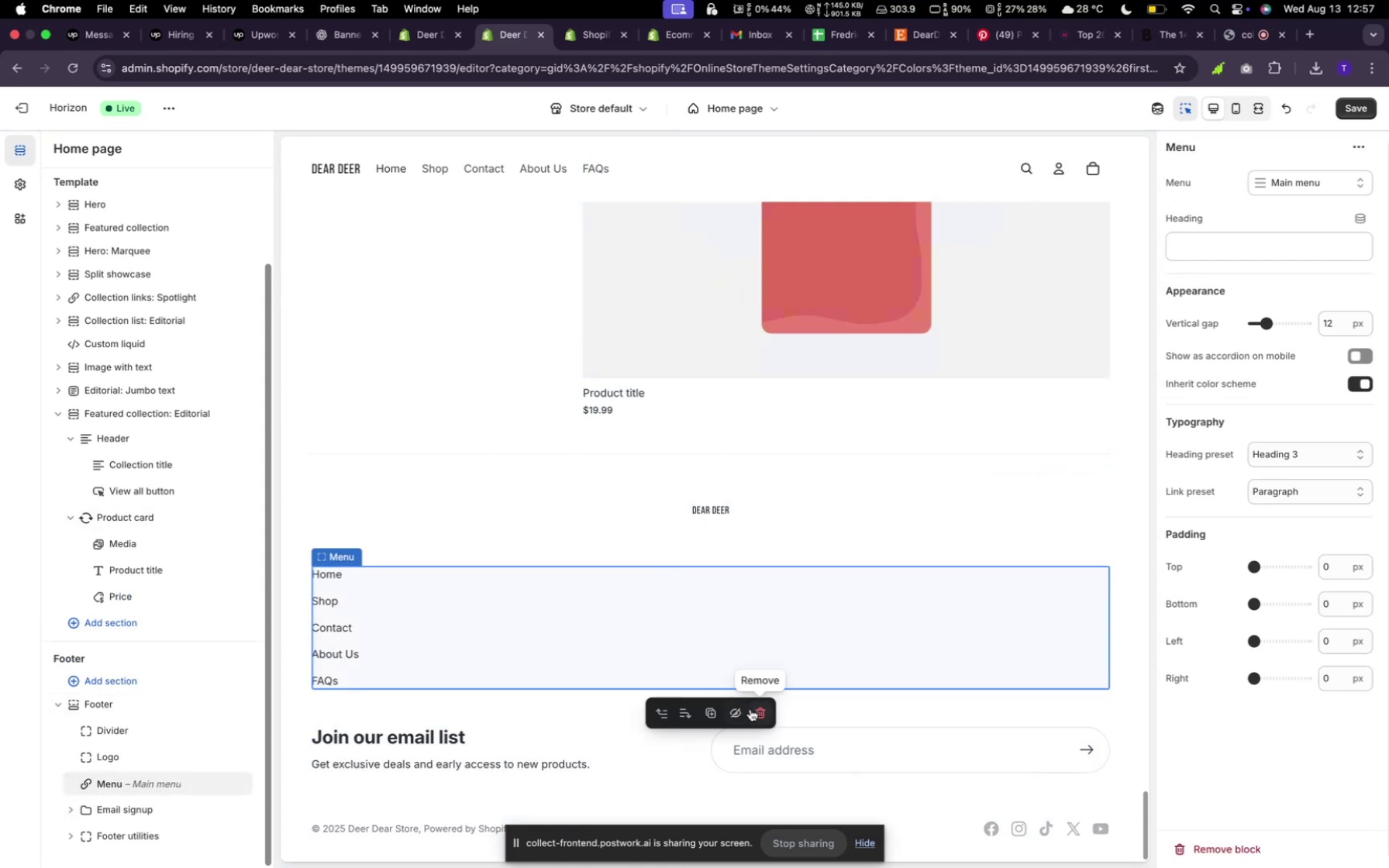 
left_click([770, 712])
 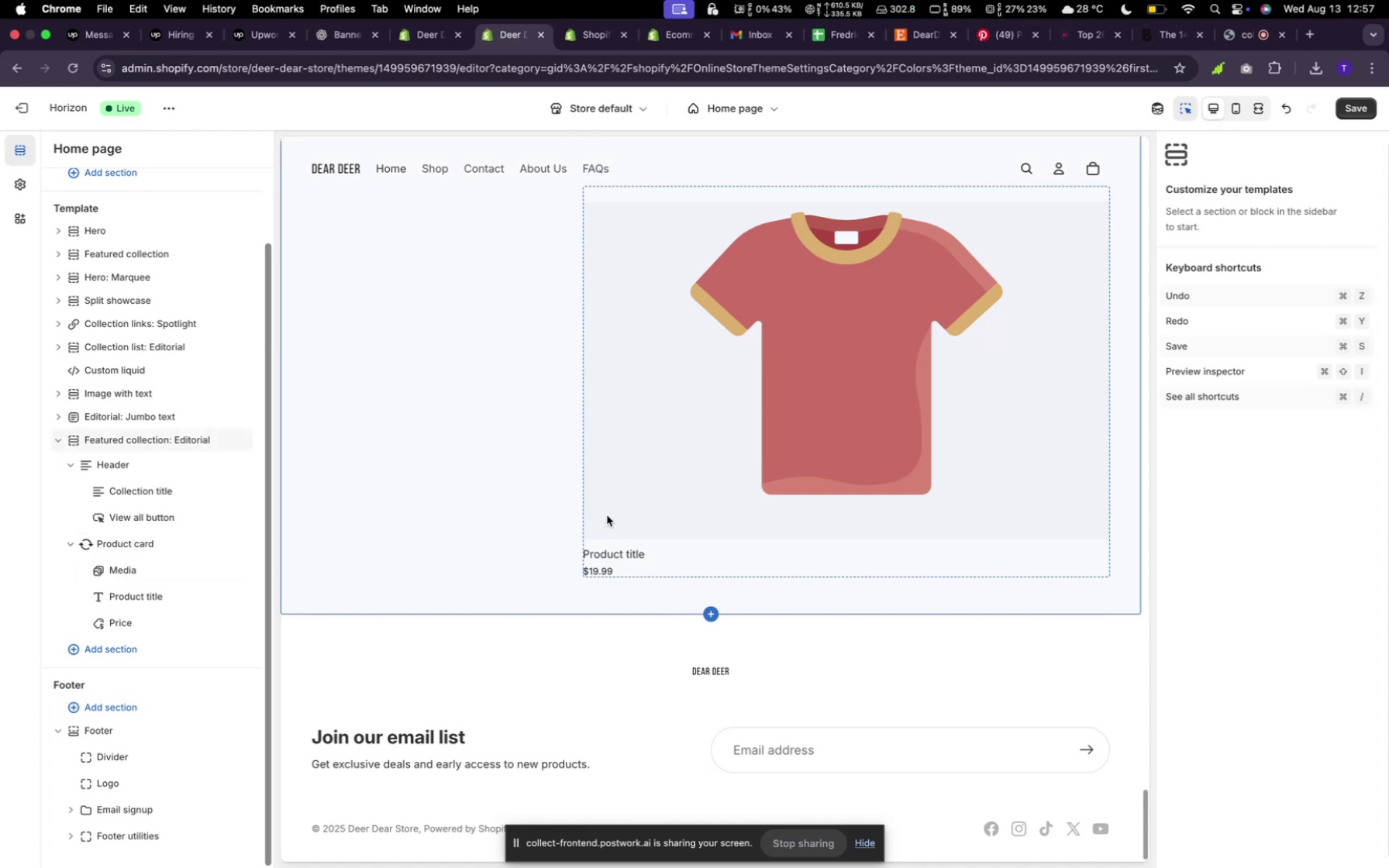 
wait(5.04)
 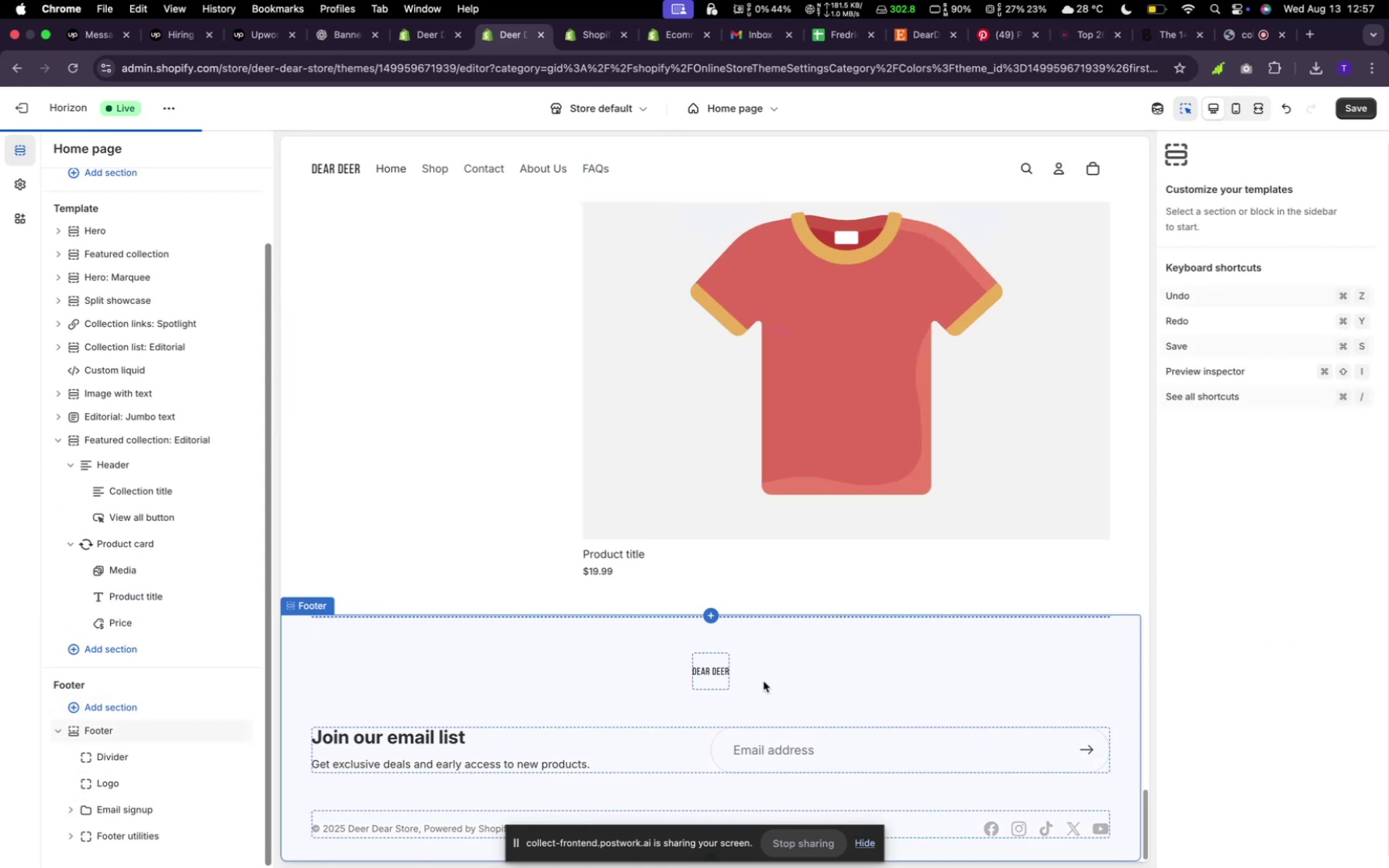 
left_click([491, 663])
 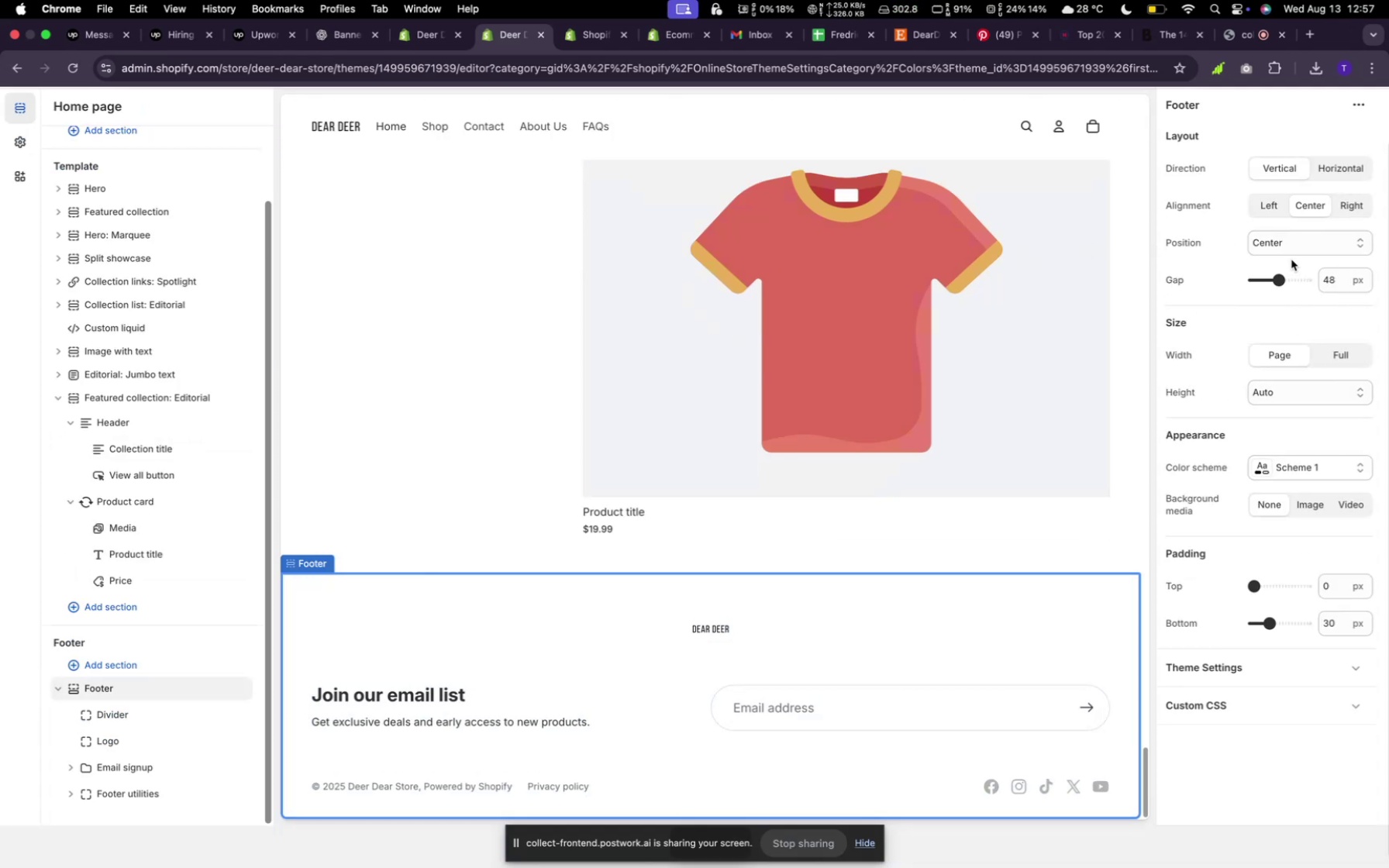 
left_click([1332, 471])
 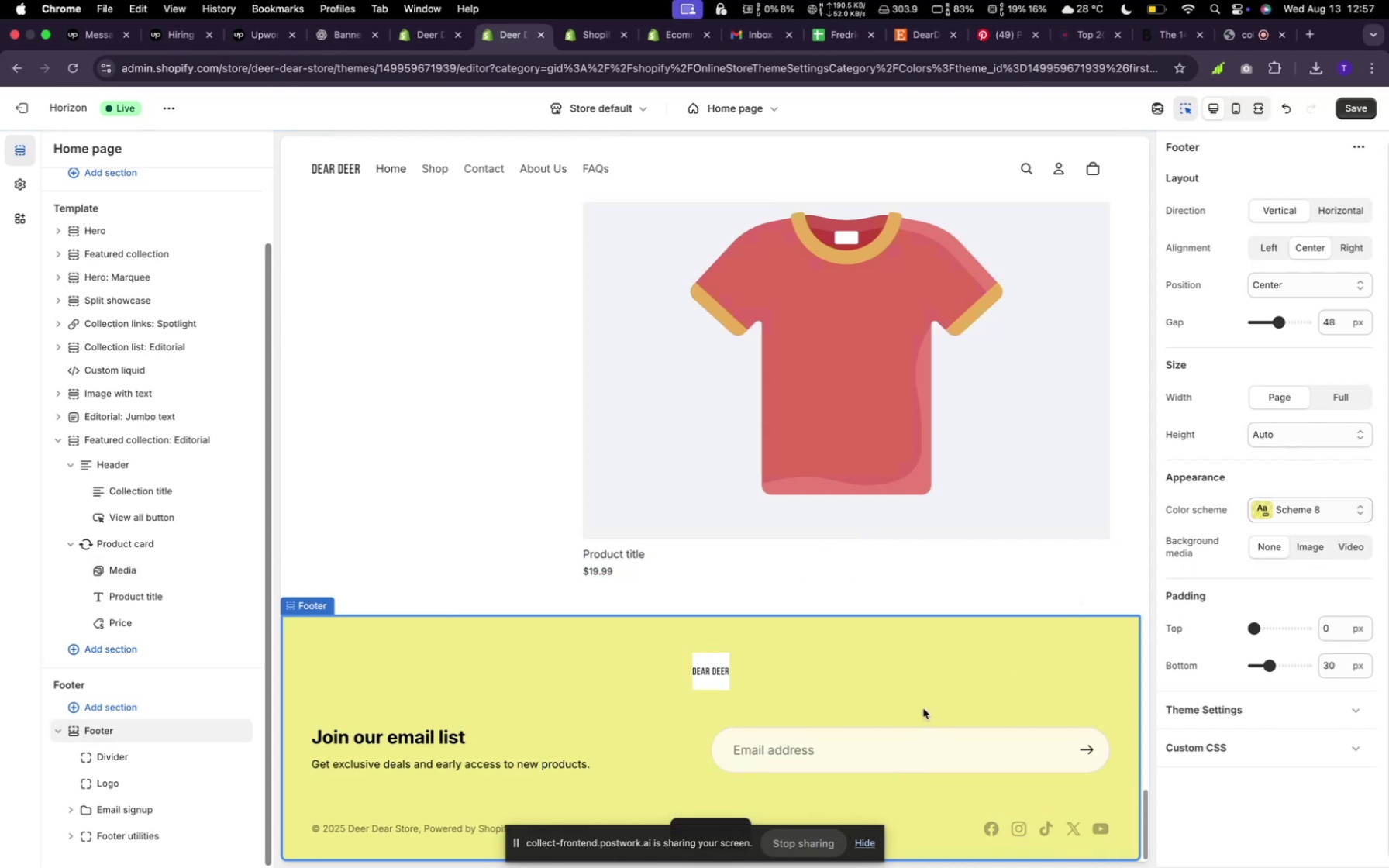 
wait(16.29)
 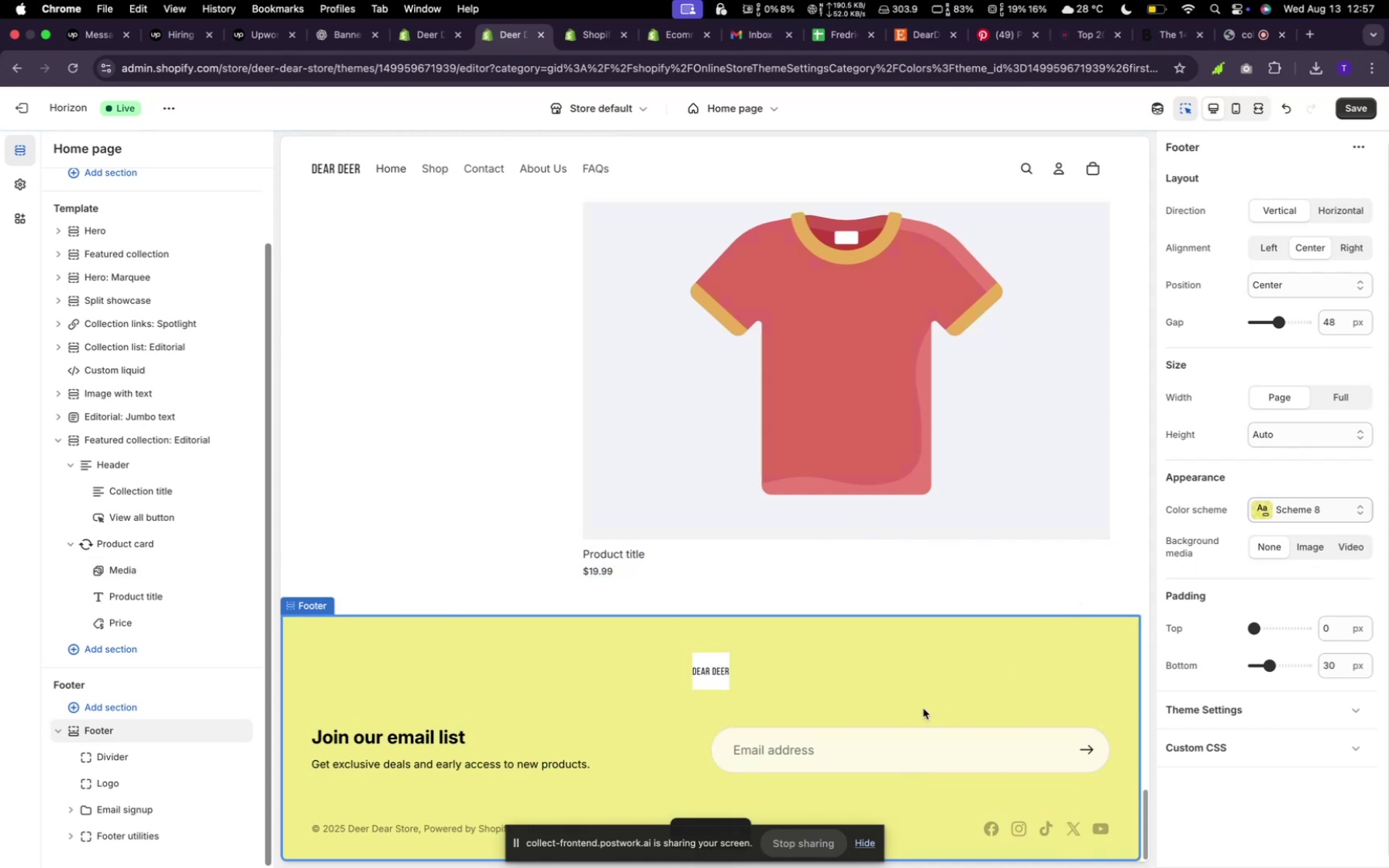 
left_click([457, 653])
 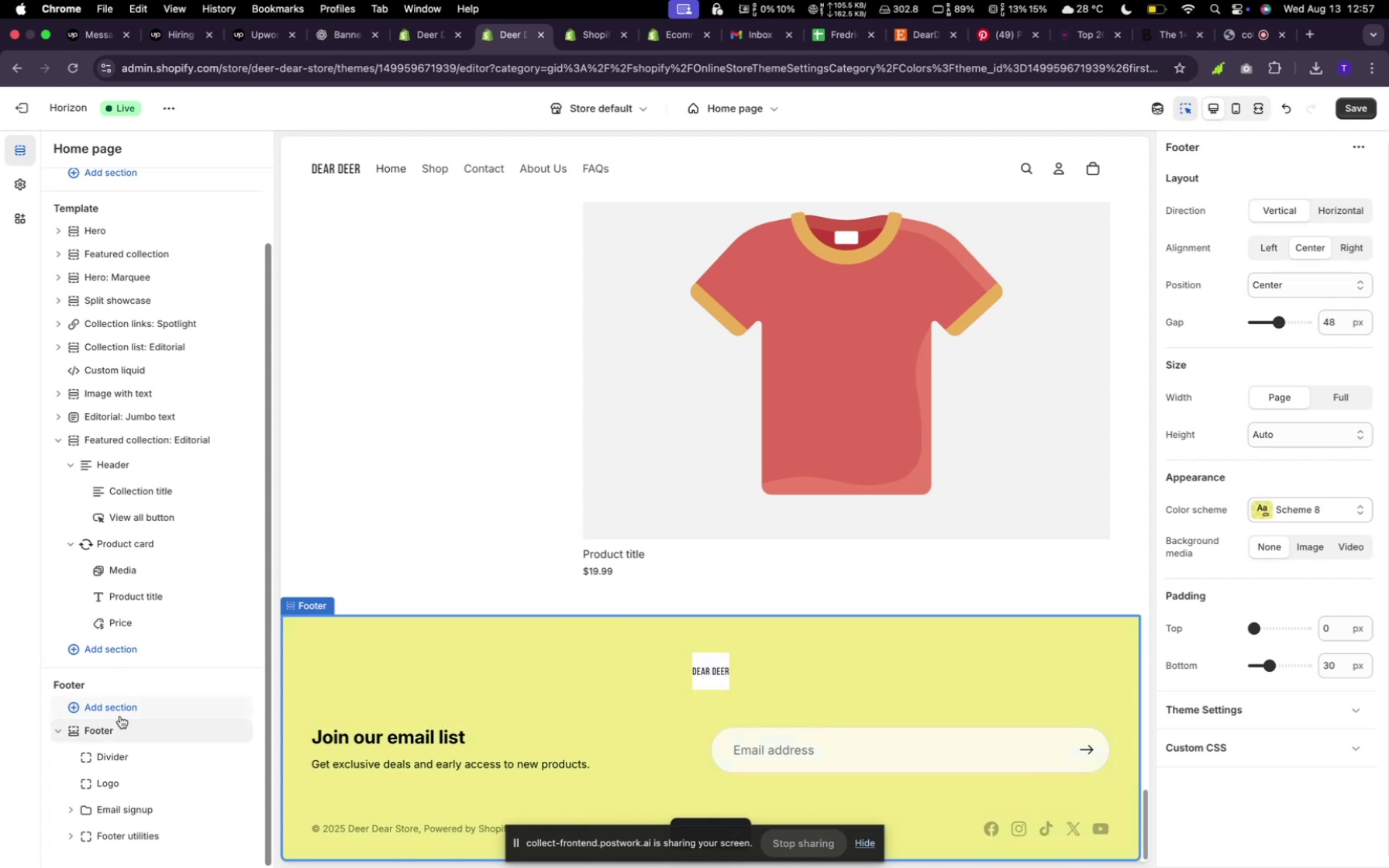 
left_click([122, 710])
 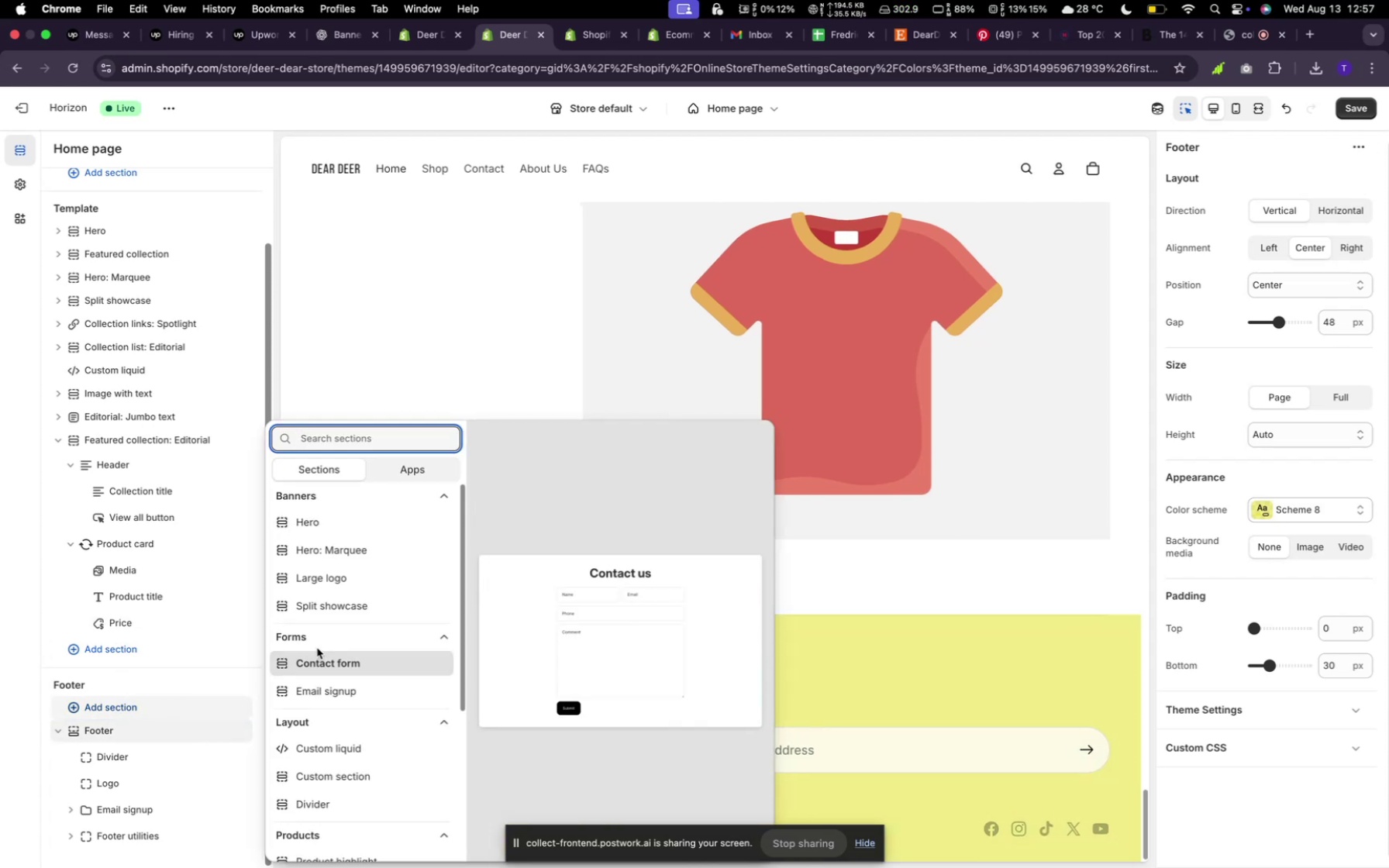 
wait(8.33)
 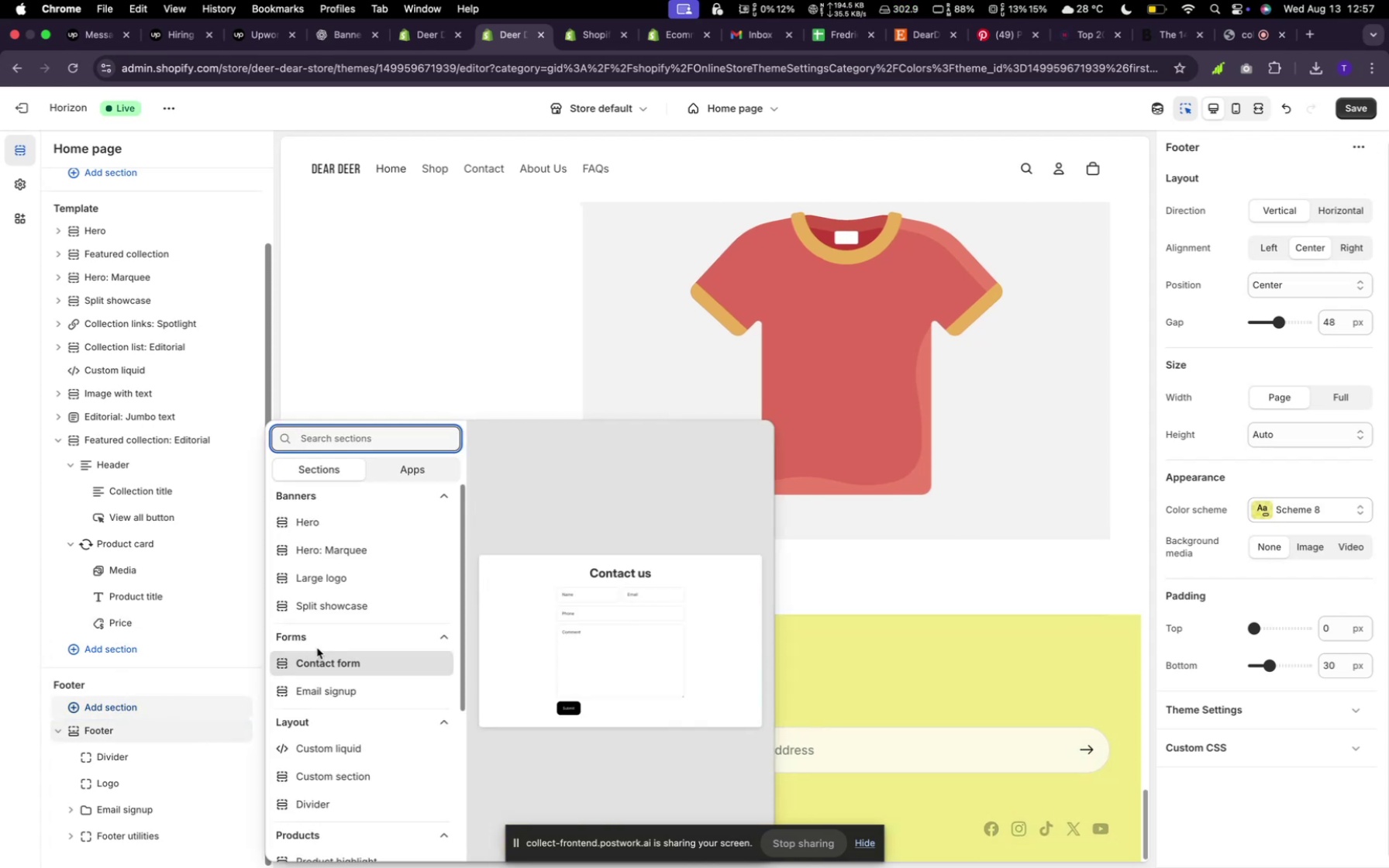 
left_click([90, 730])
 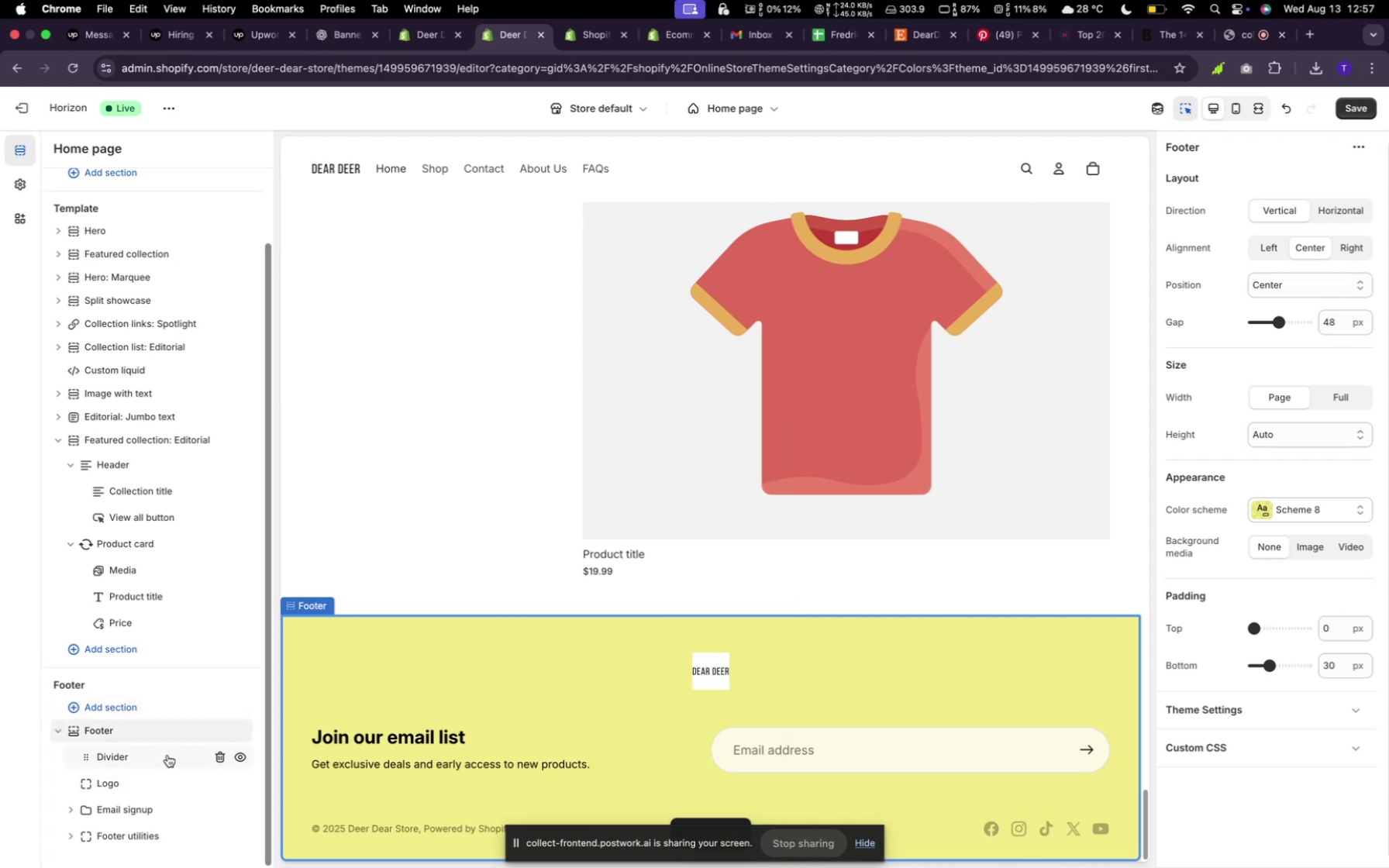 
wait(6.7)
 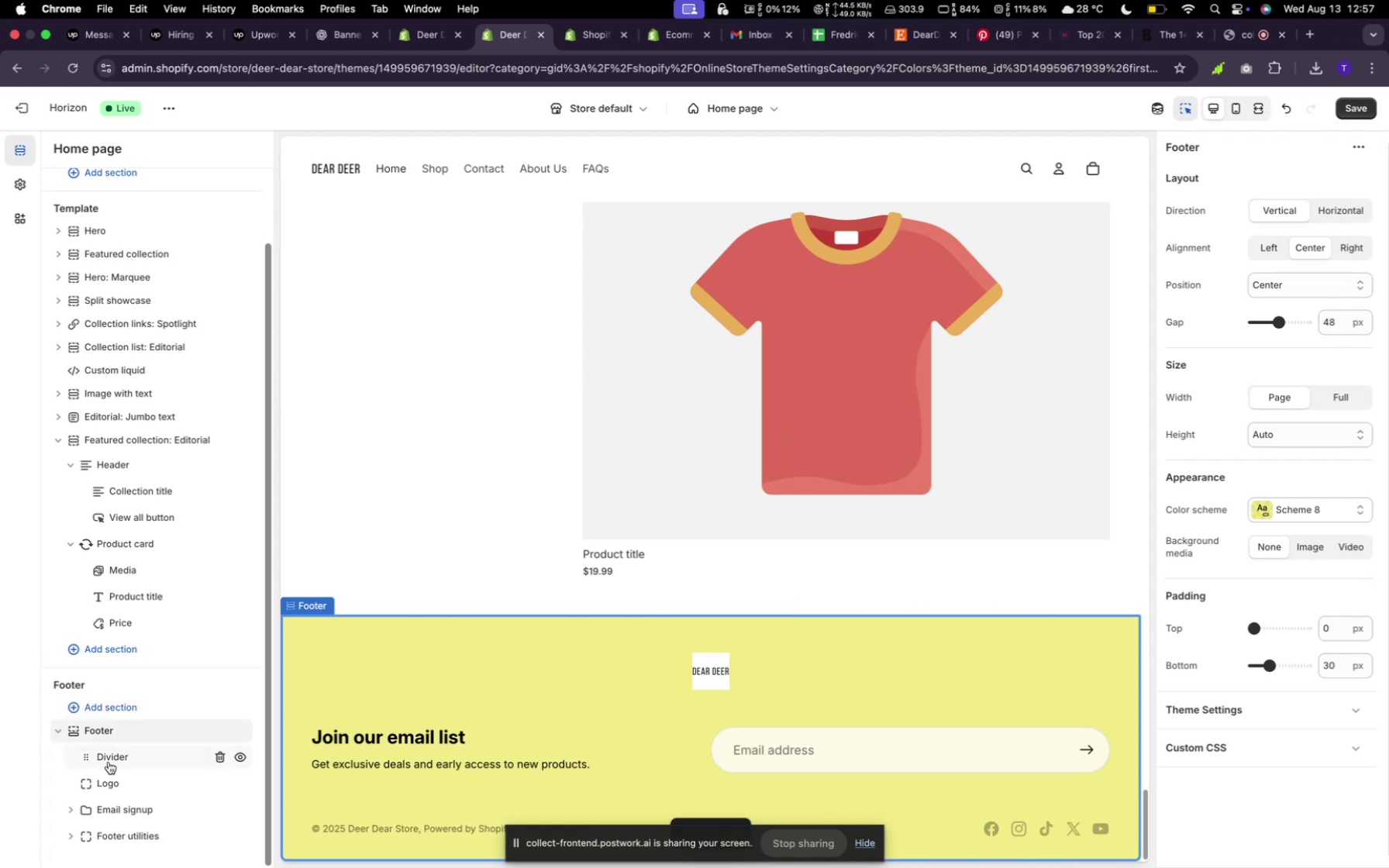 
left_click([164, 739])
 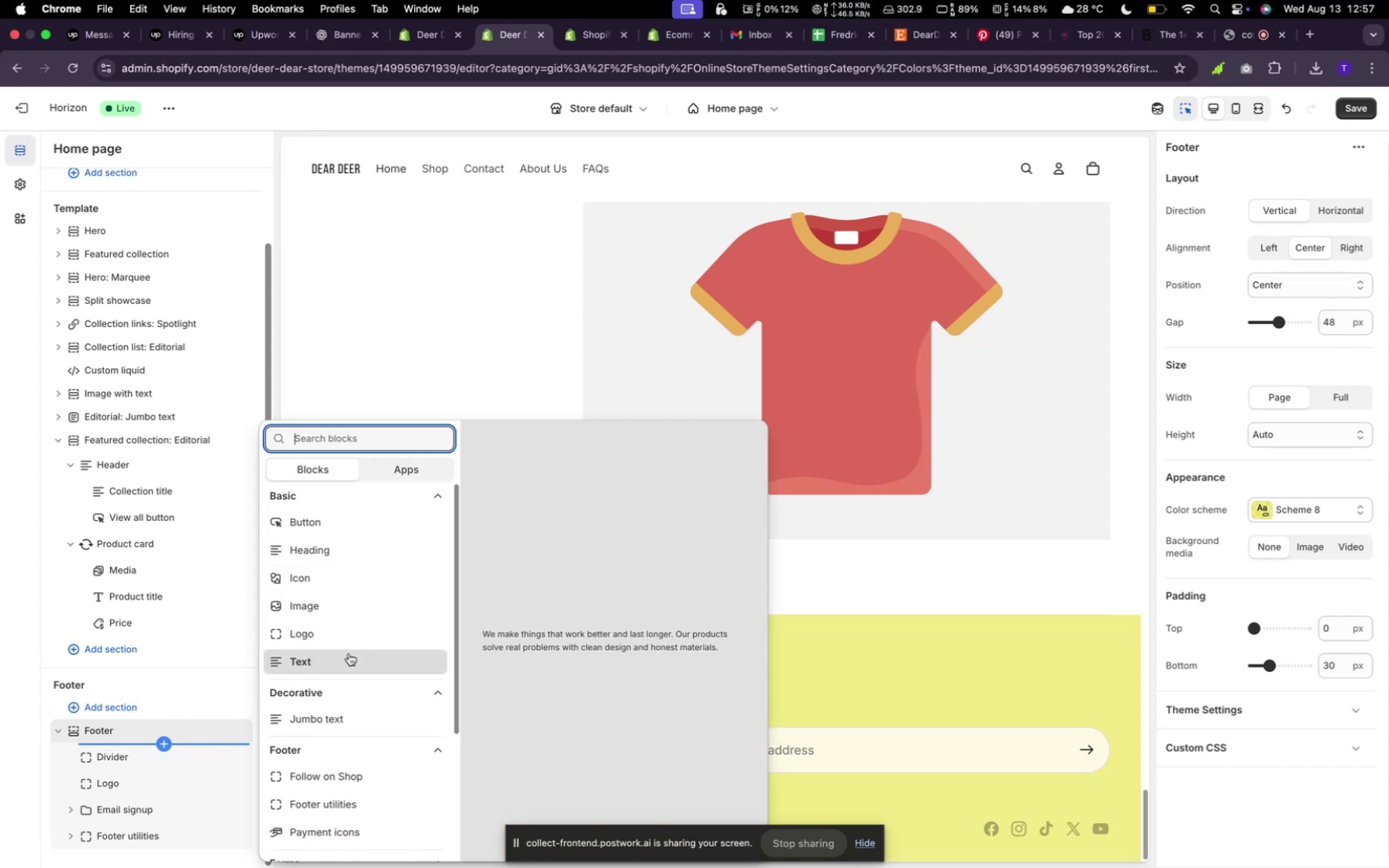 
scroll: coordinate [349, 642], scroll_direction: down, amount: 7.0
 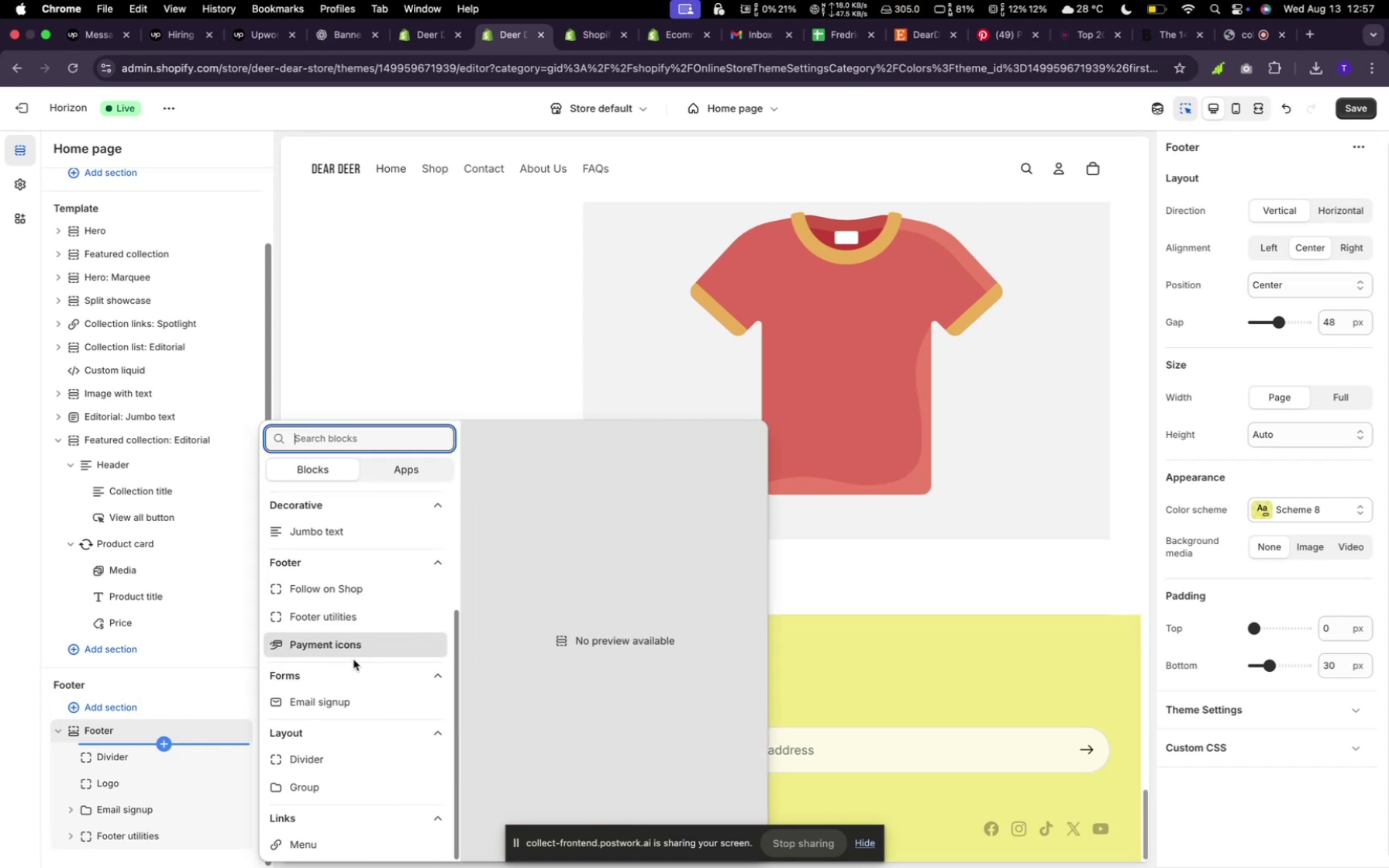 
scroll: coordinate [339, 661], scroll_direction: up, amount: 25.0
 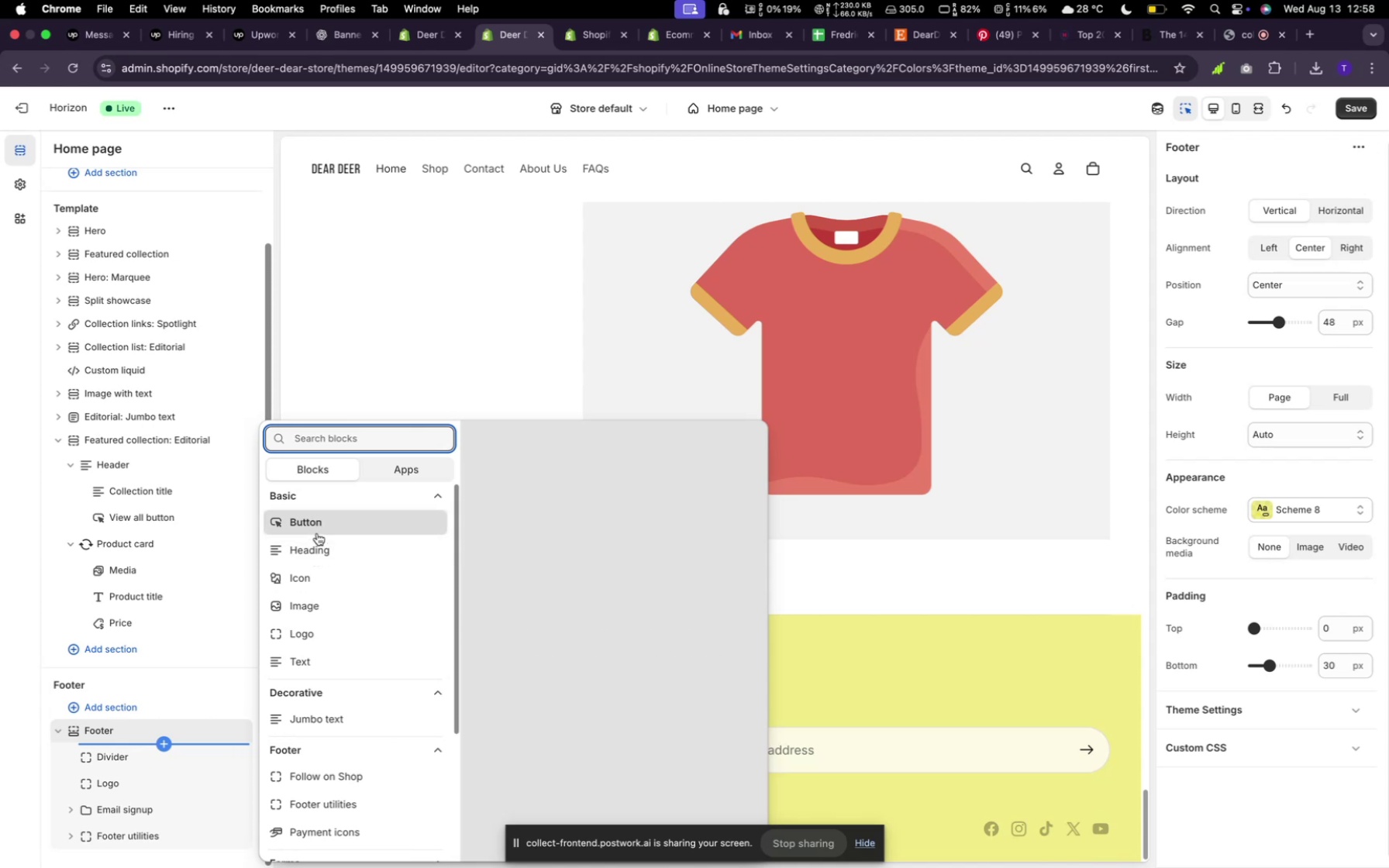 
scroll: coordinate [359, 662], scroll_direction: down, amount: 21.0
 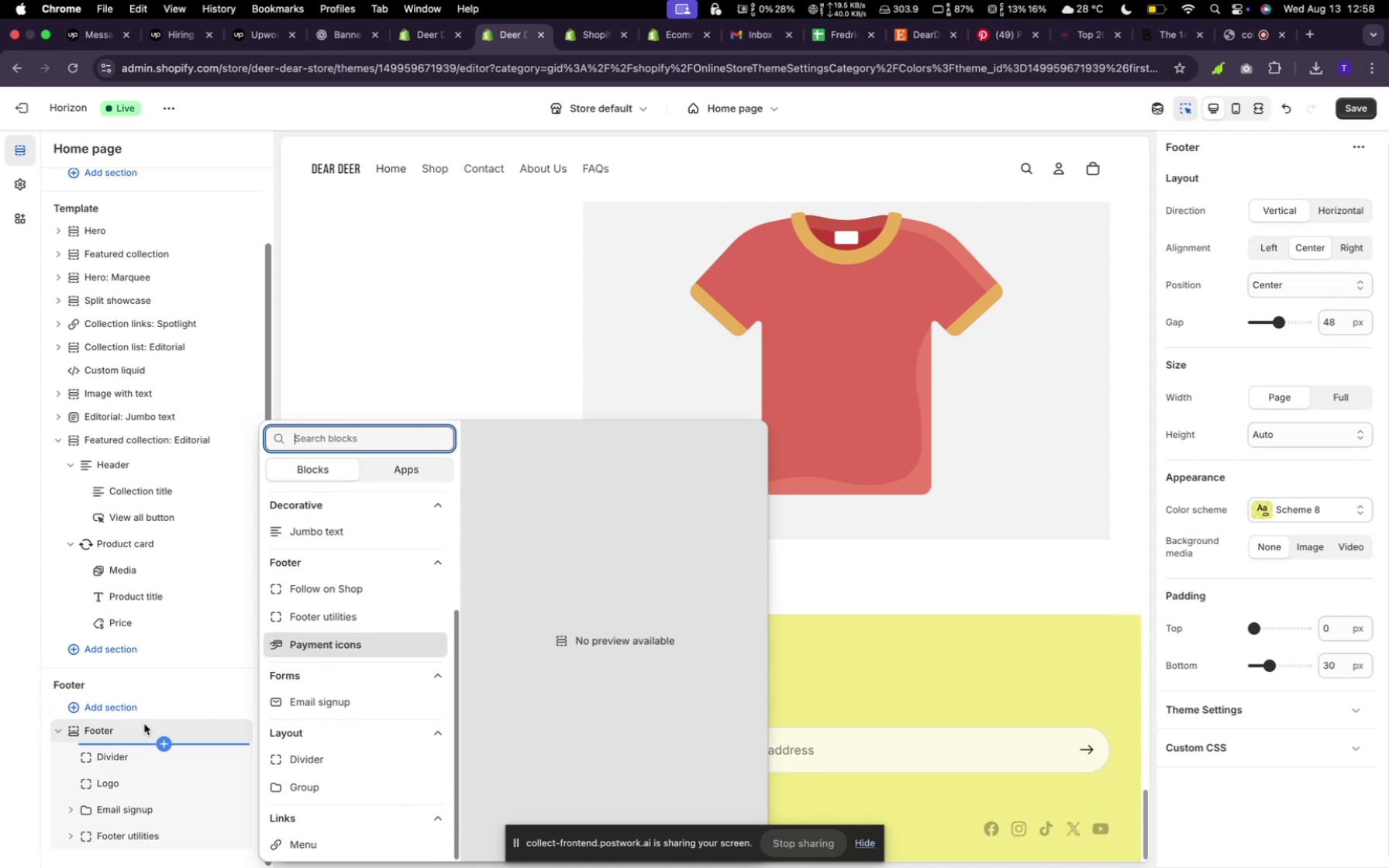 
wait(5.54)
 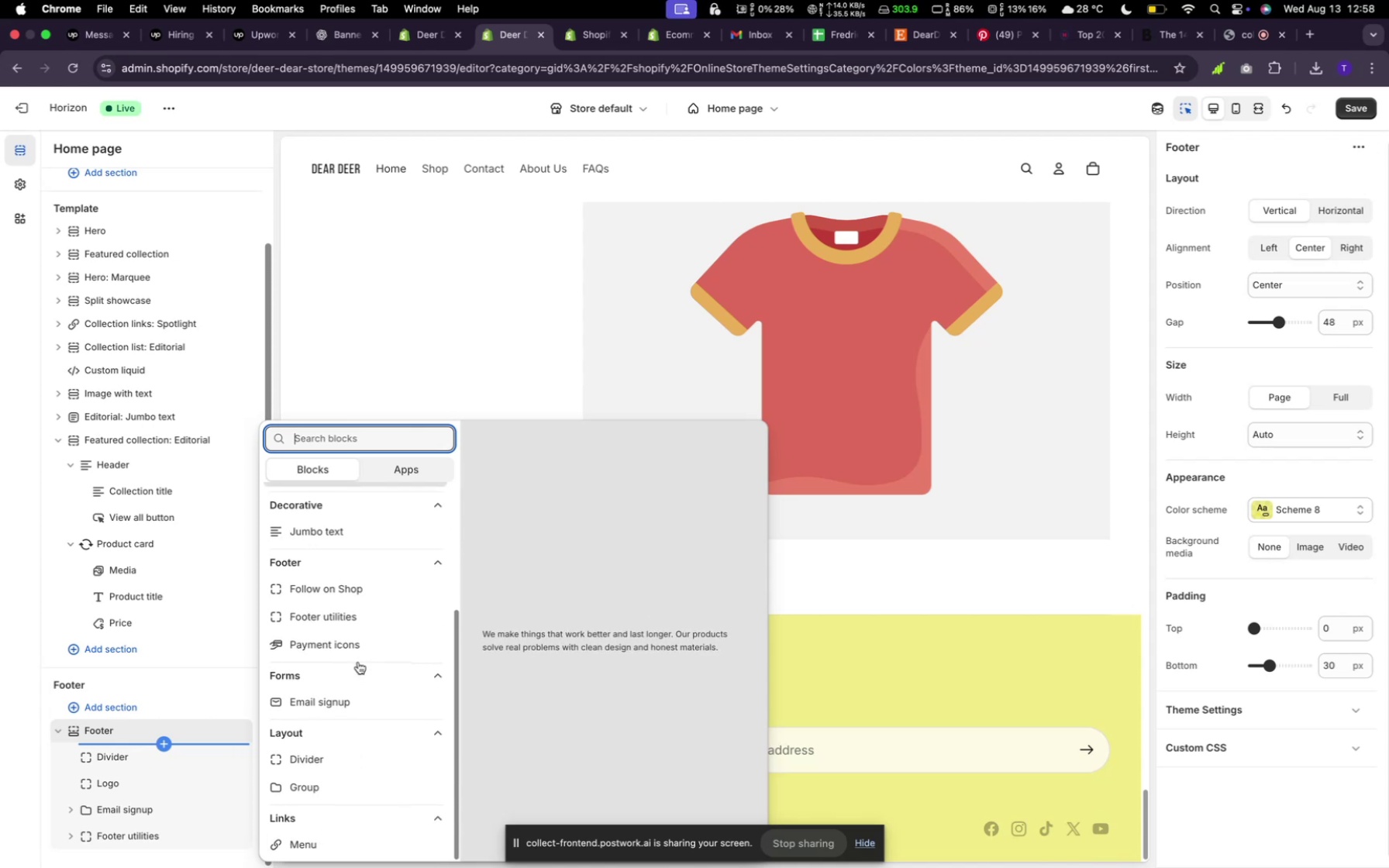 
left_click([62, 732])
 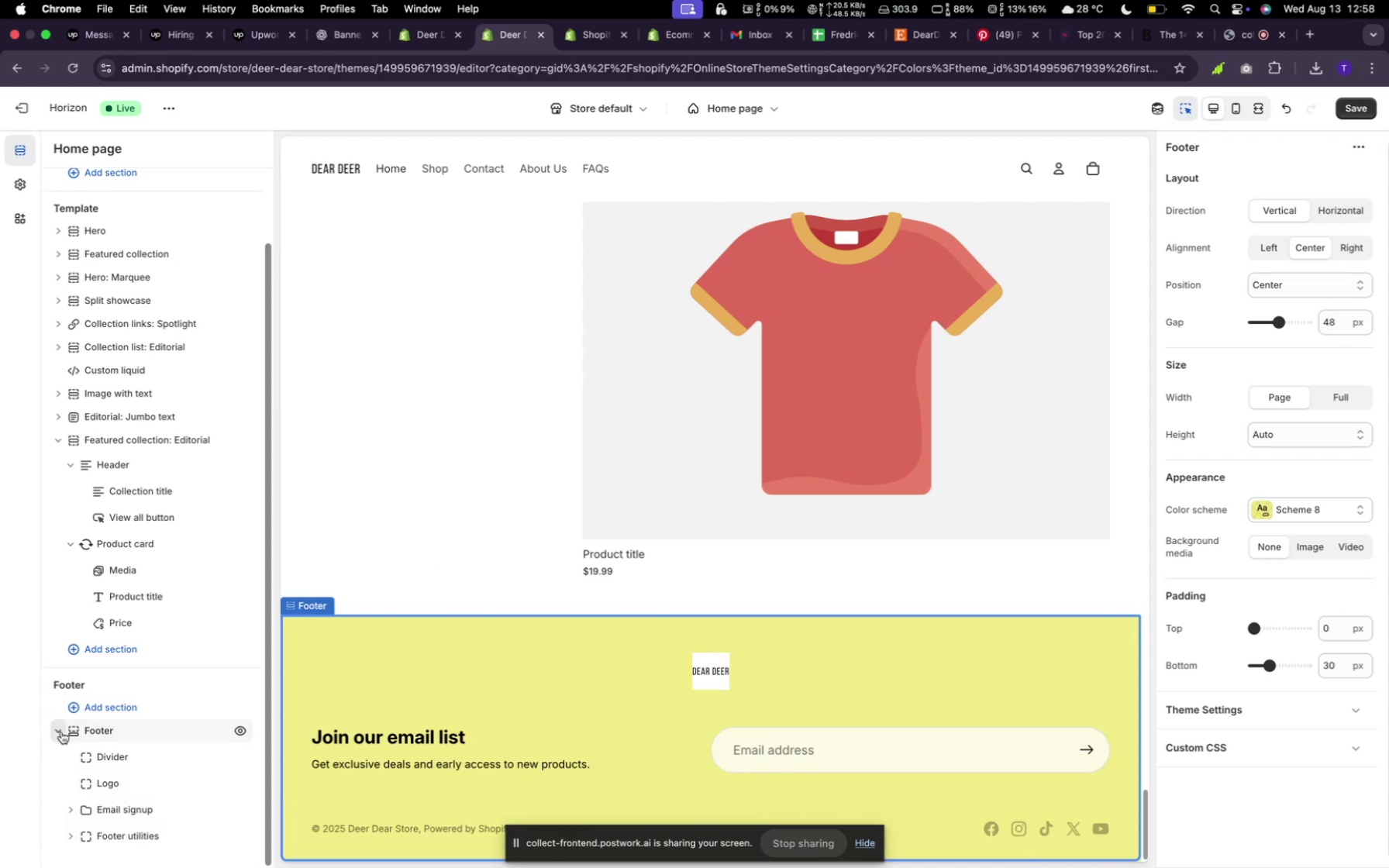 
left_click([61, 732])
 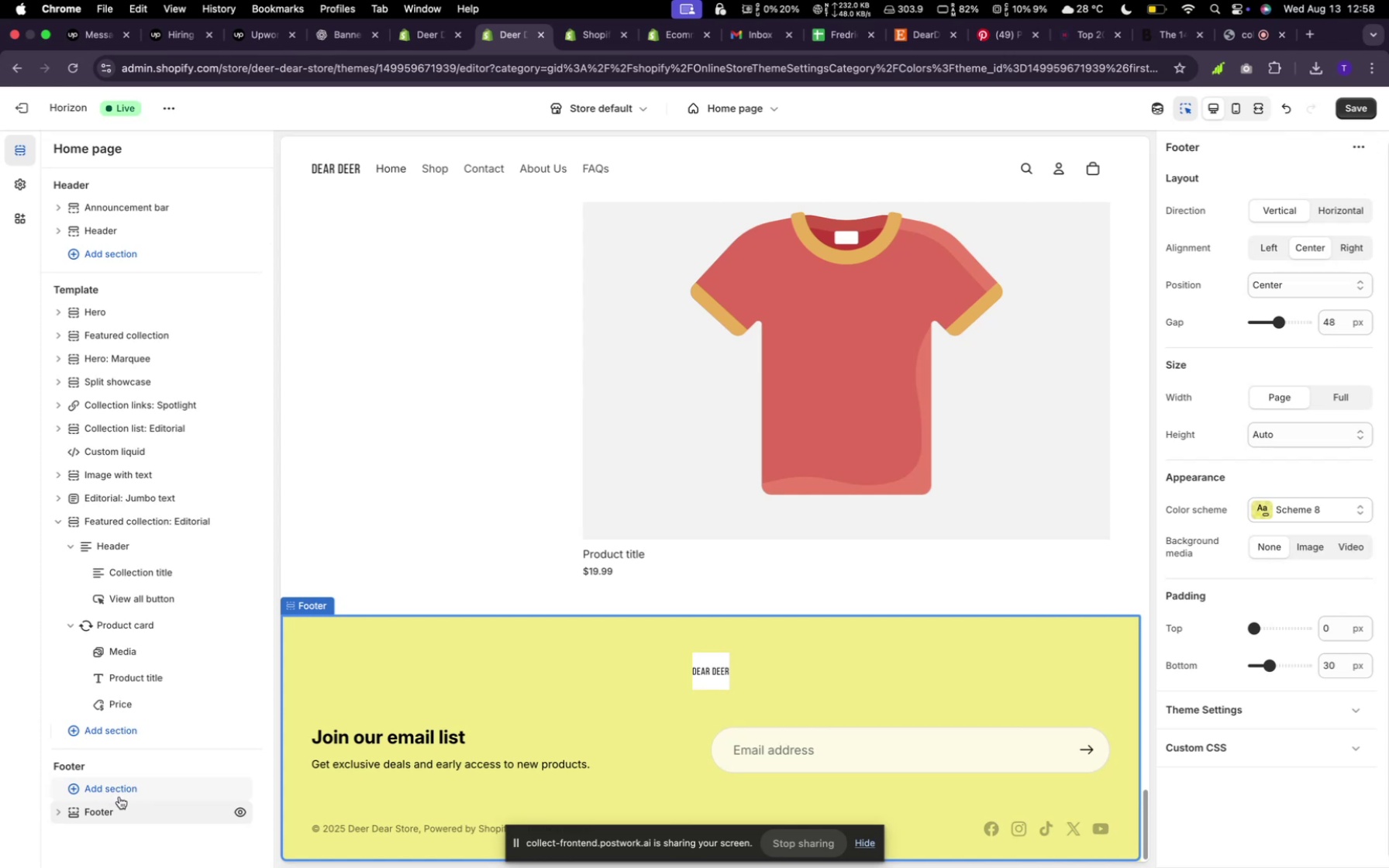 
left_click([119, 796])
 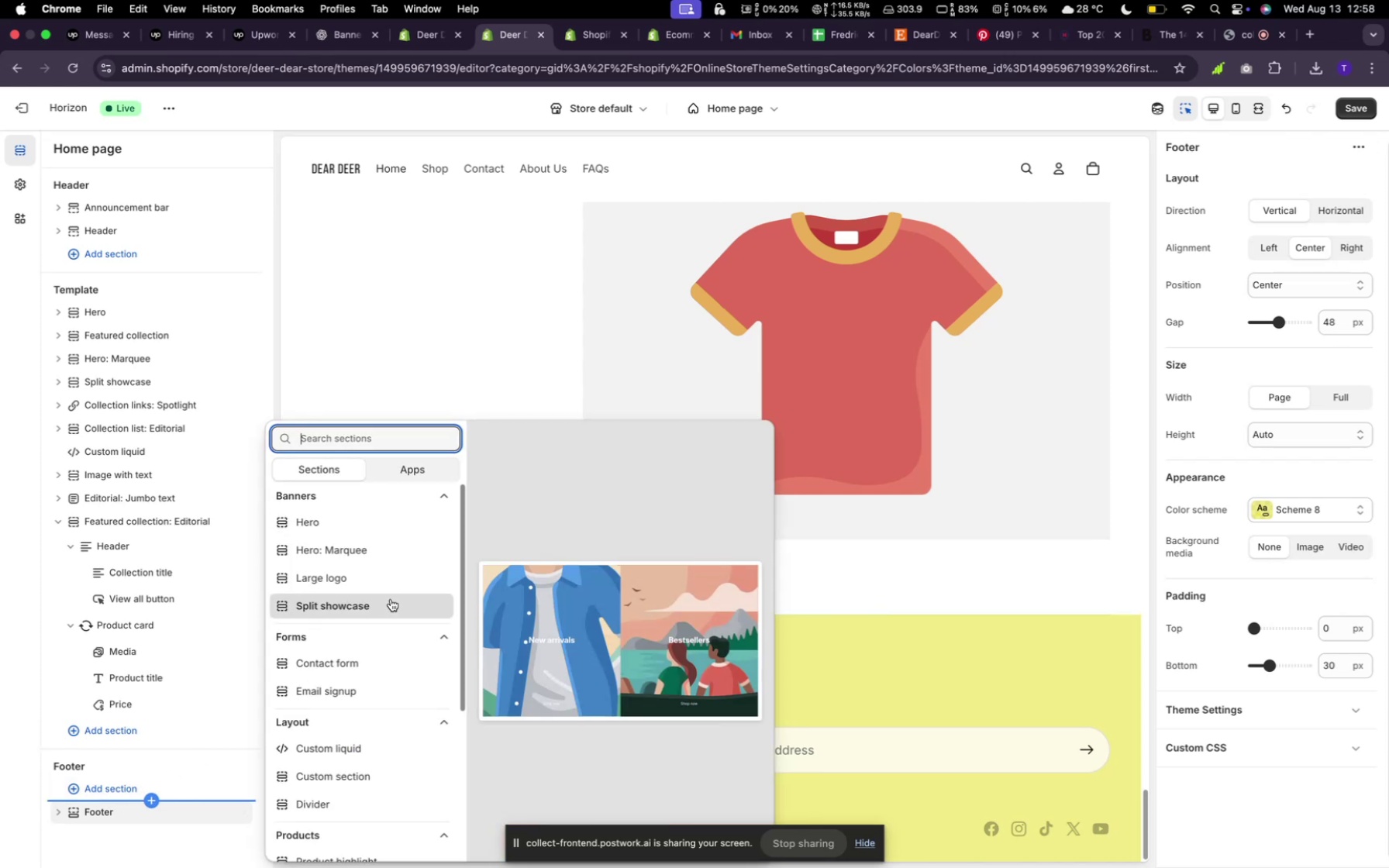 
scroll: coordinate [391, 650], scroll_direction: down, amount: 14.0
 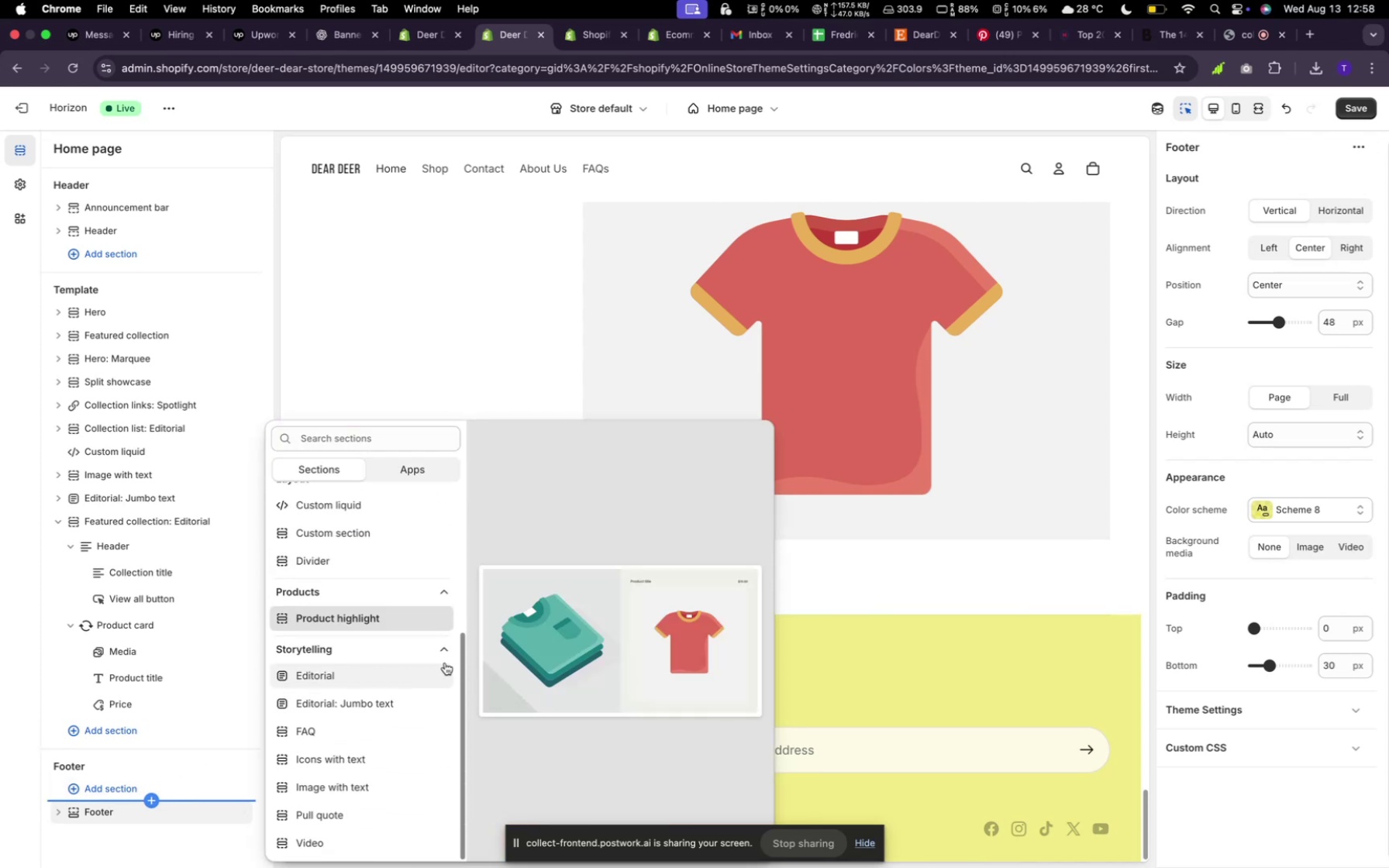 
mouse_move([414, 722])
 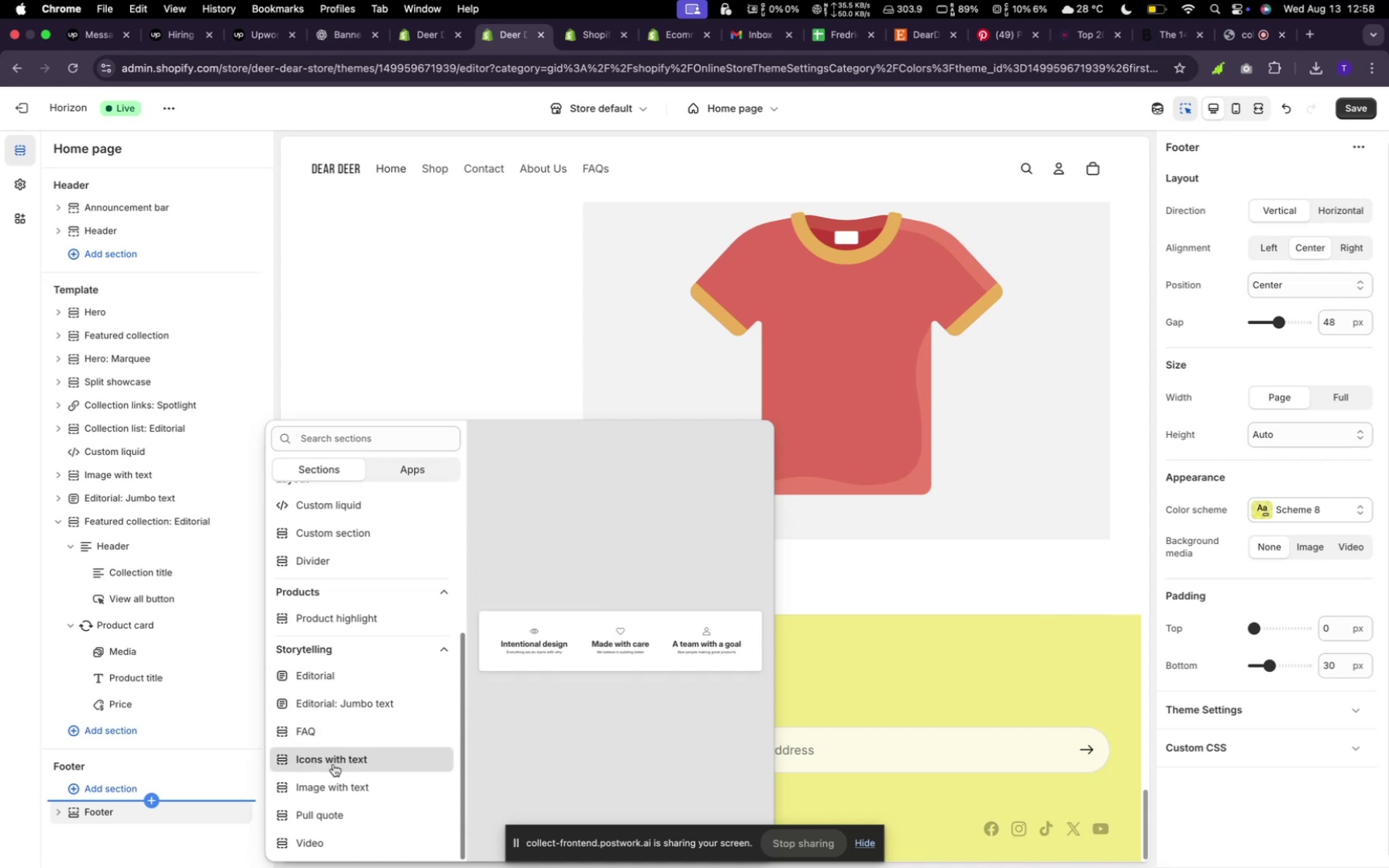 
scroll: coordinate [336, 767], scroll_direction: down, amount: 8.0
 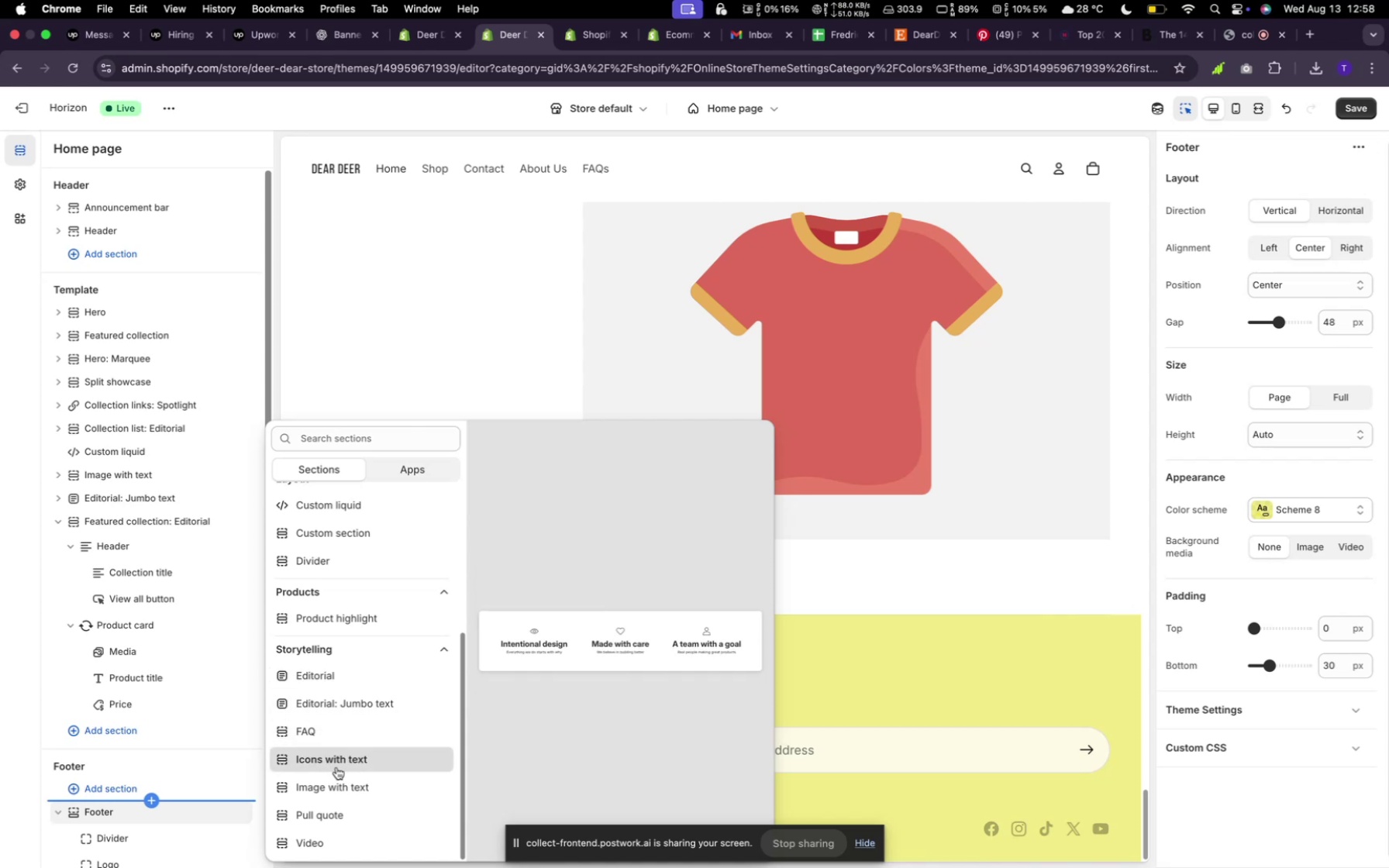 
key(PlayPause)
 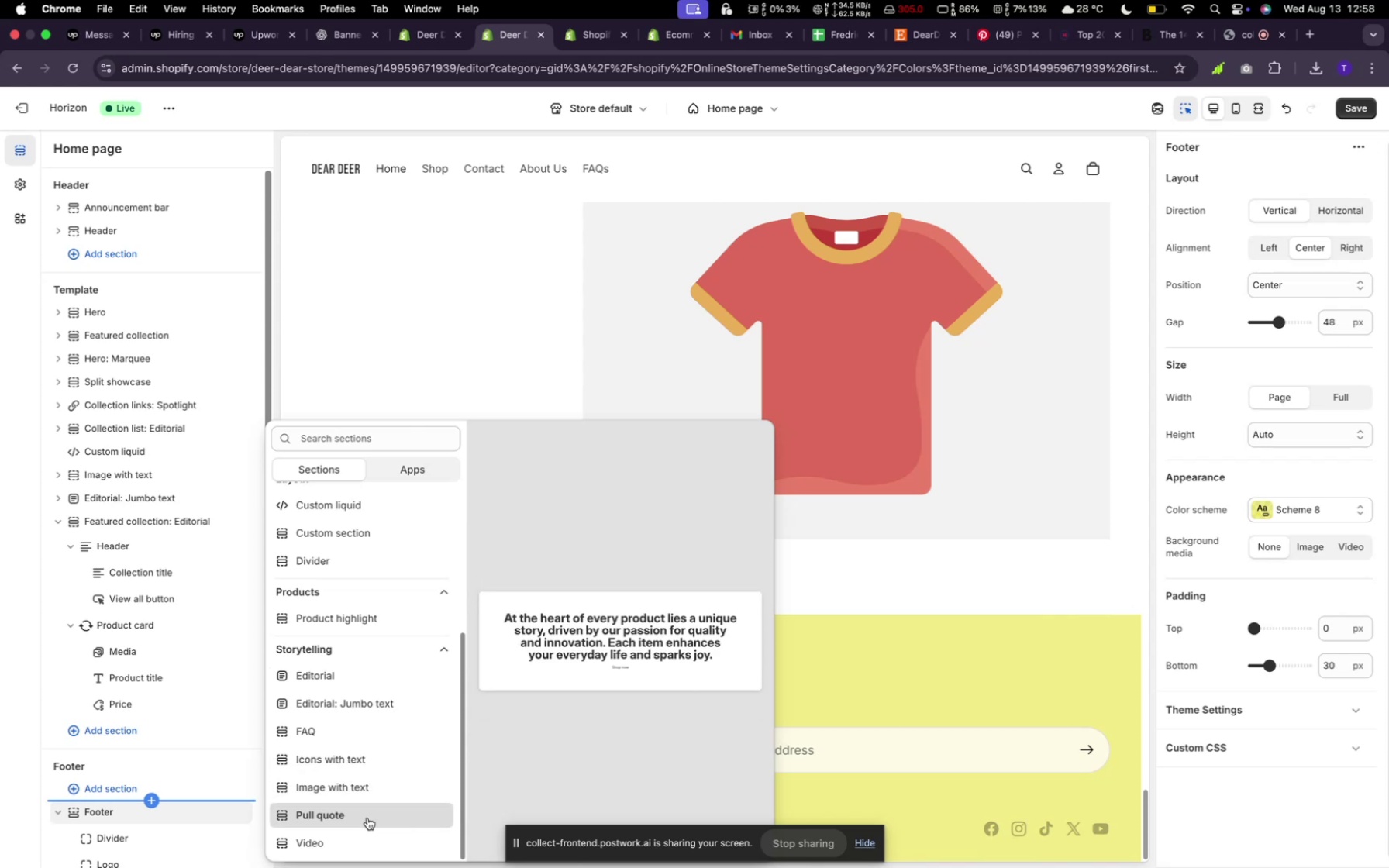 
wait(8.34)
 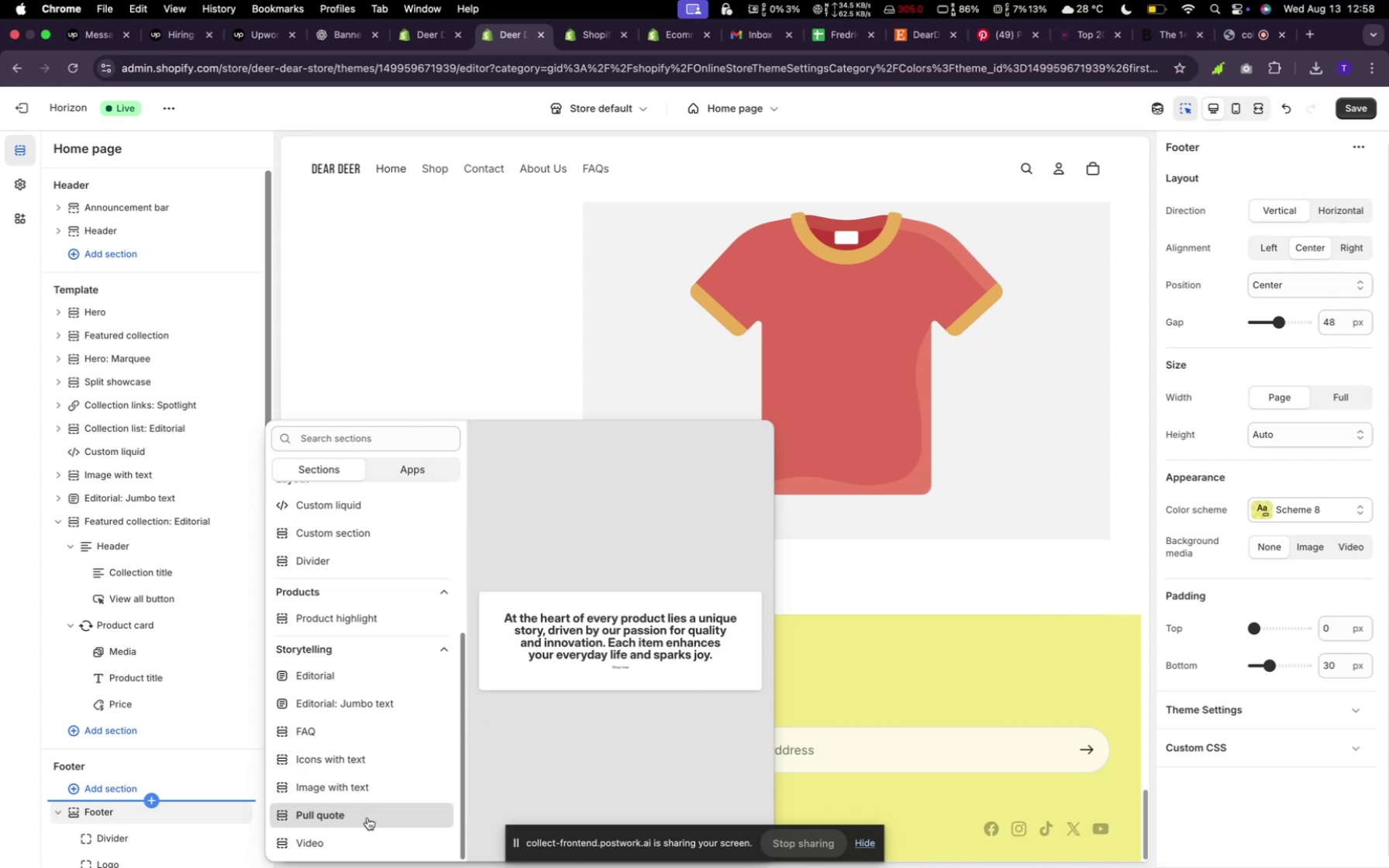 
scroll: coordinate [357, 822], scroll_direction: down, amount: 2.0
 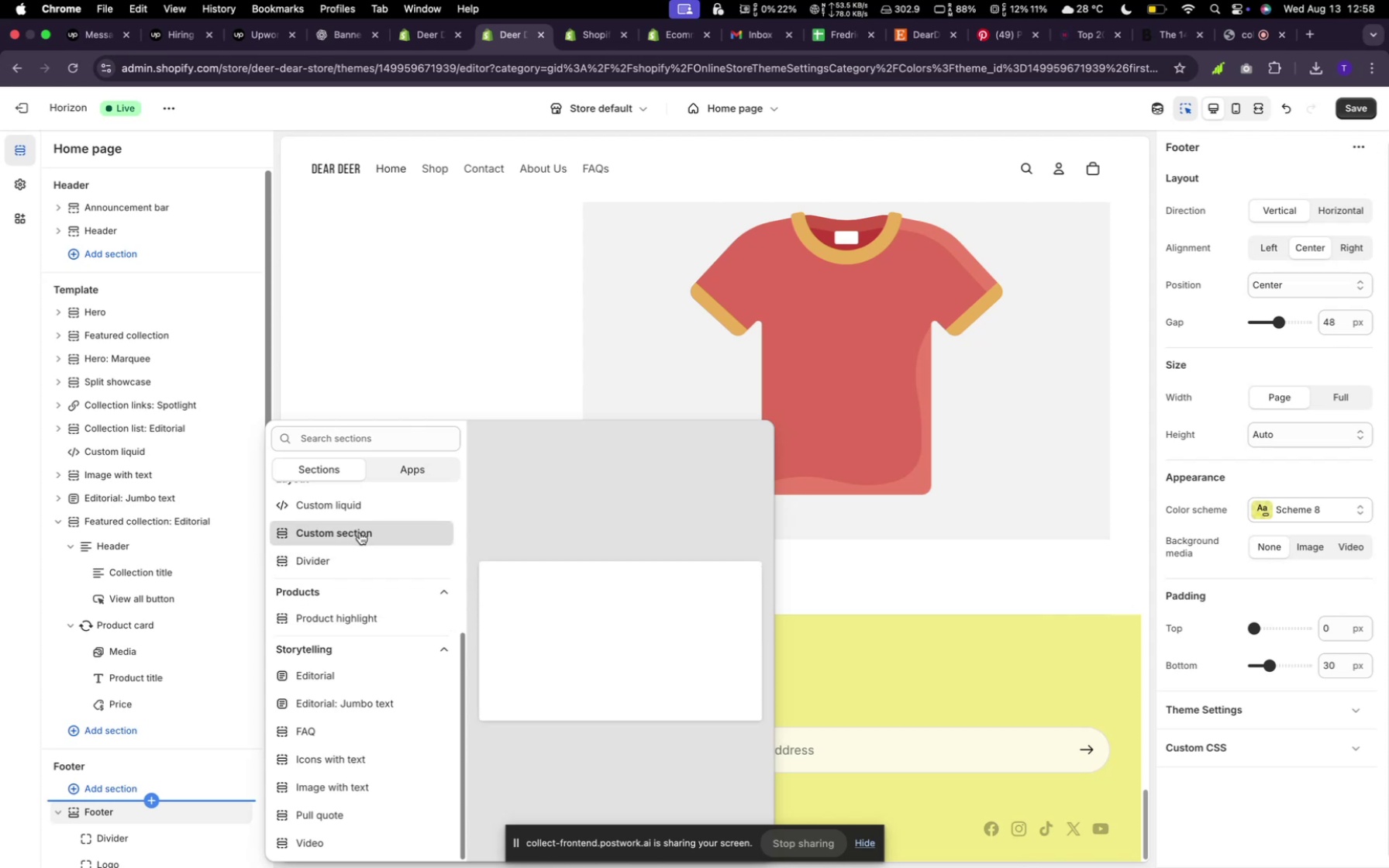 
wait(7.17)
 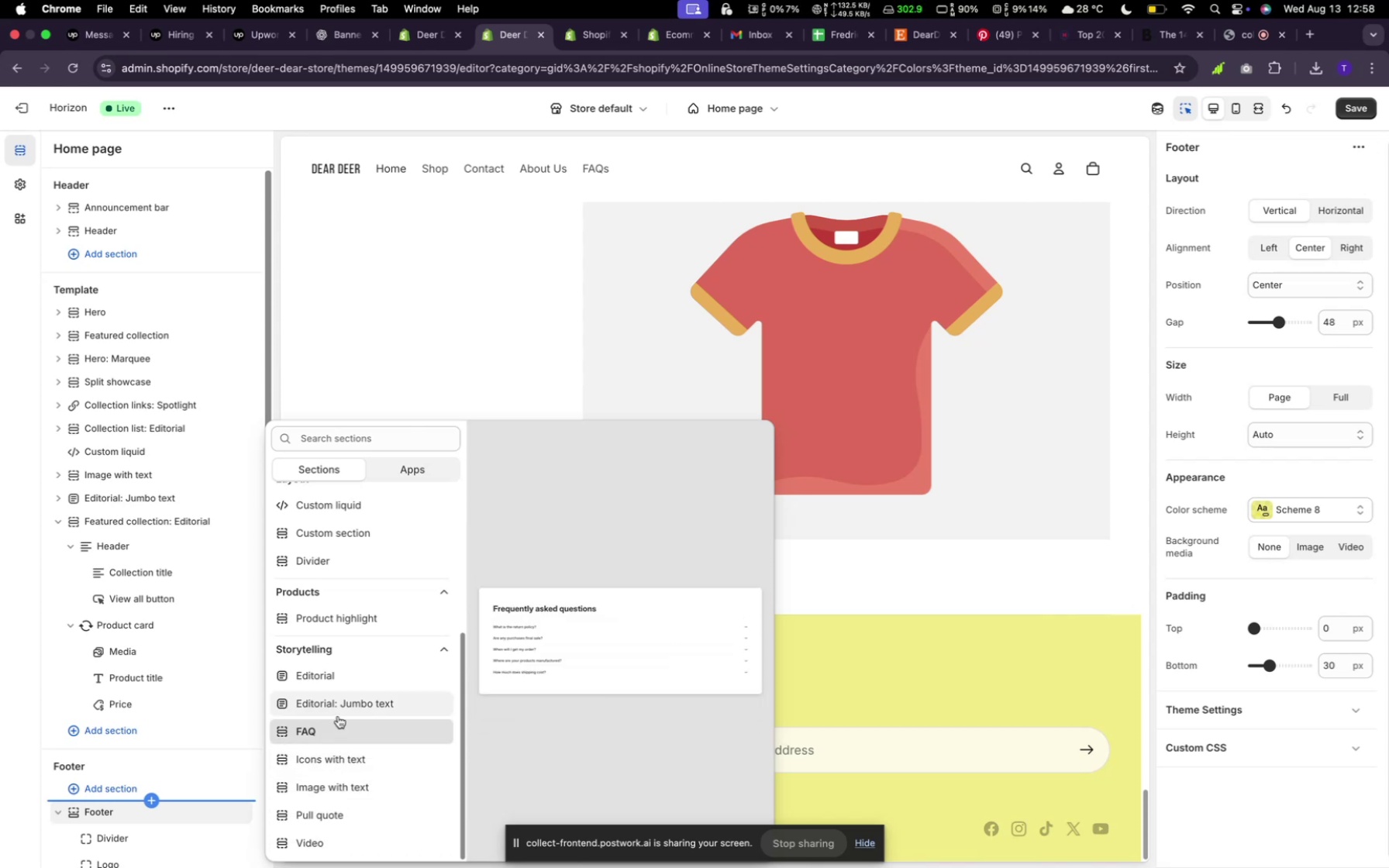 
left_click([375, 514])
 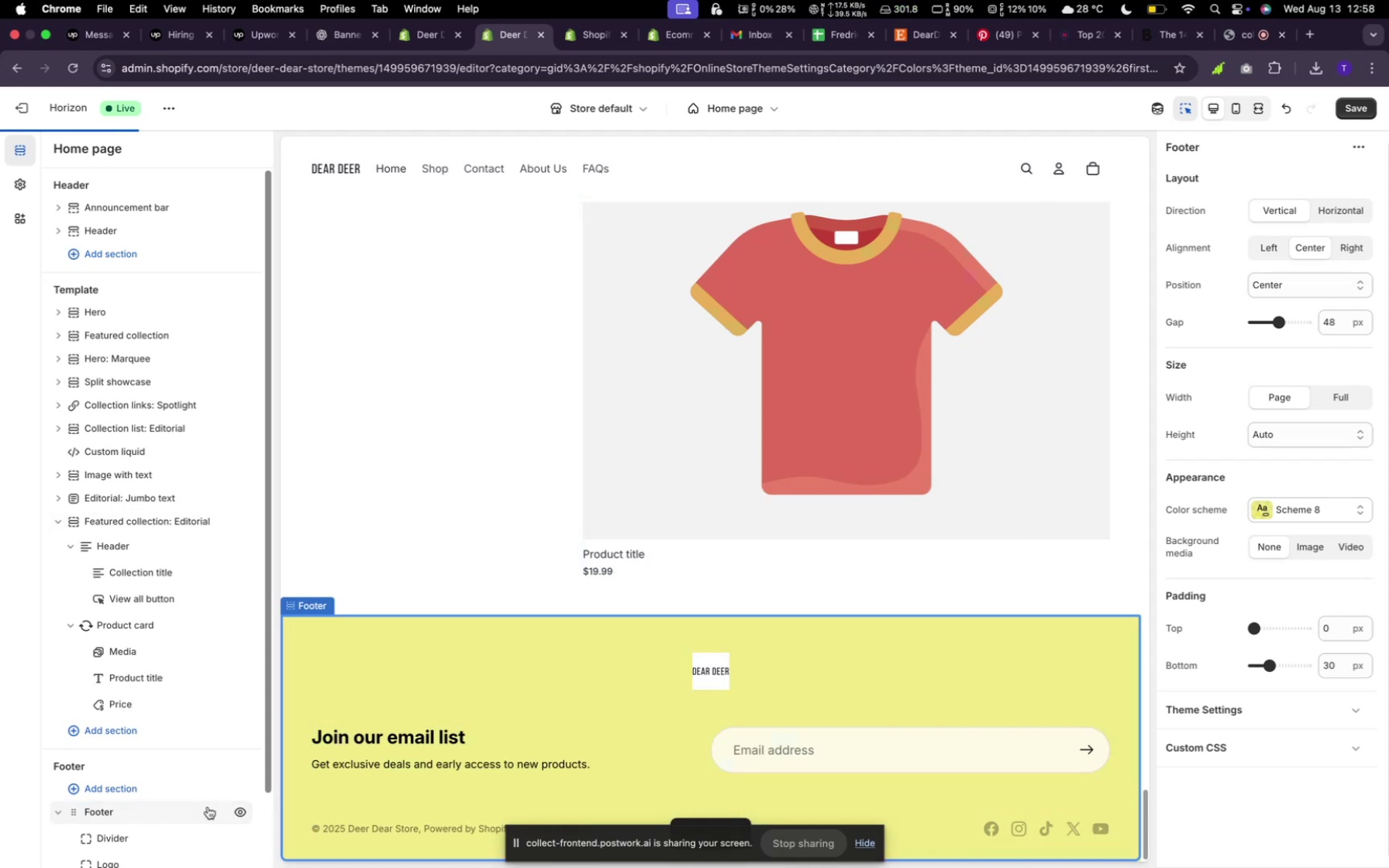 
scroll: coordinate [200, 773], scroll_direction: down, amount: 5.0
 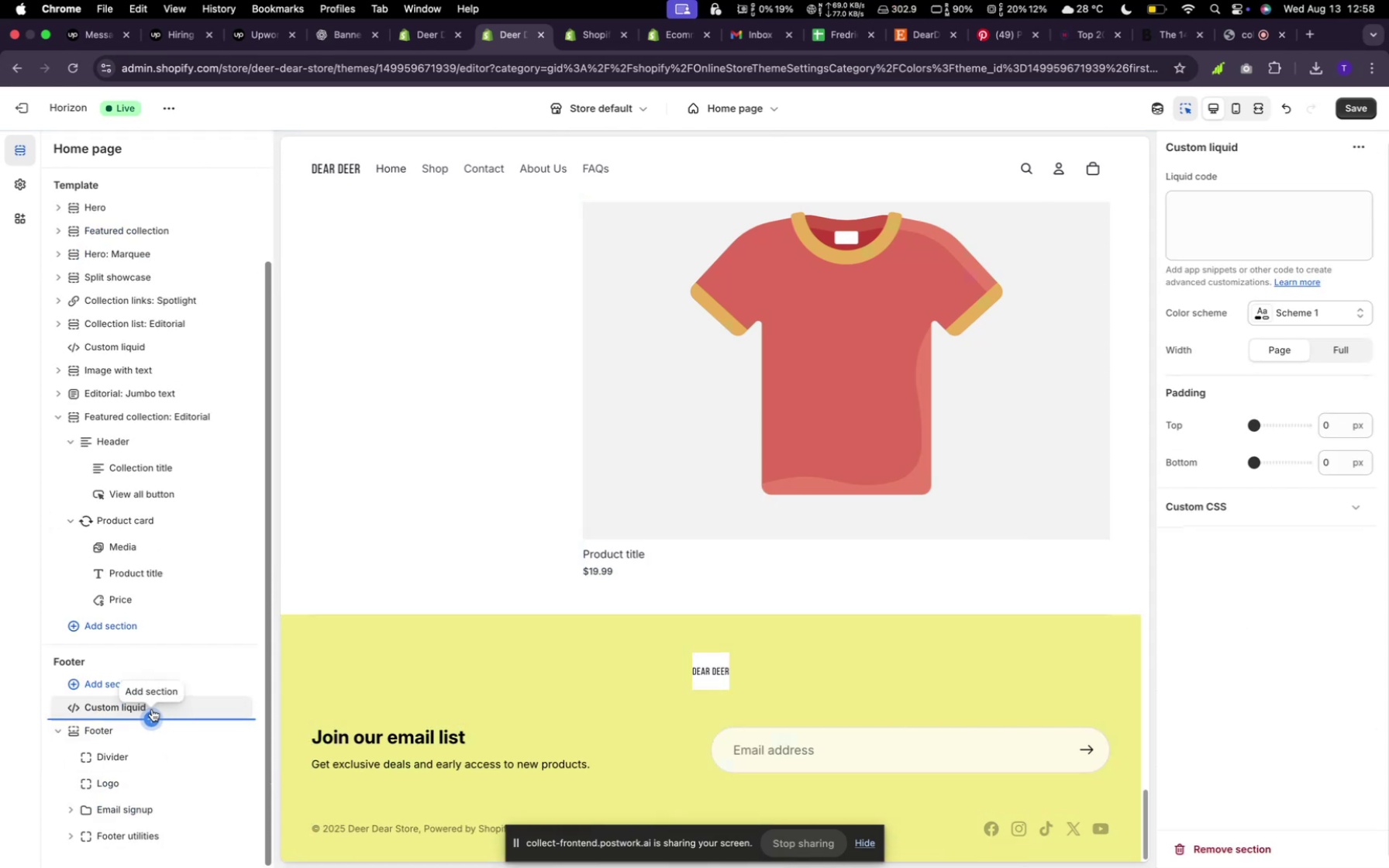 
right_click([171, 702])
 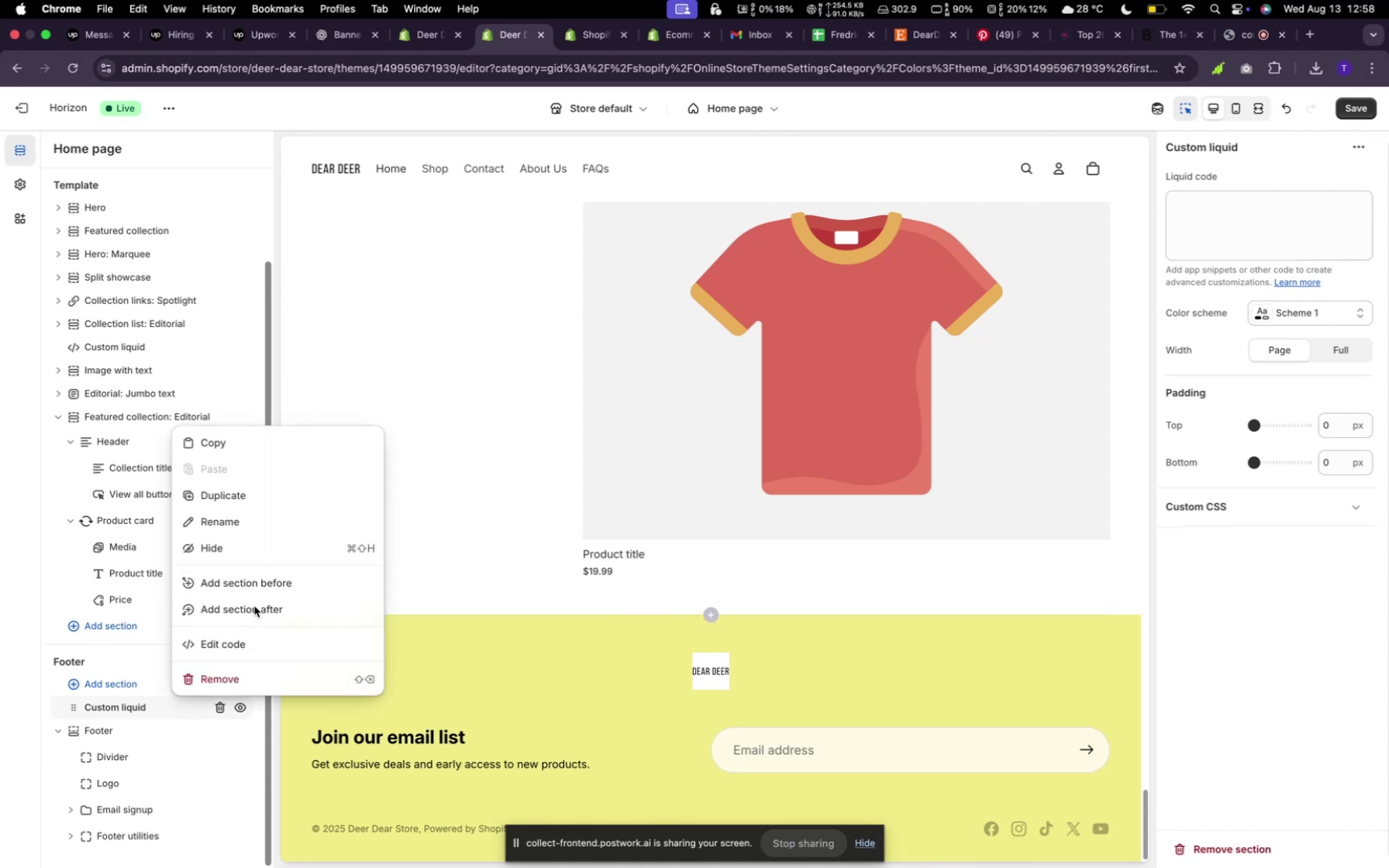 
left_click([246, 652])
 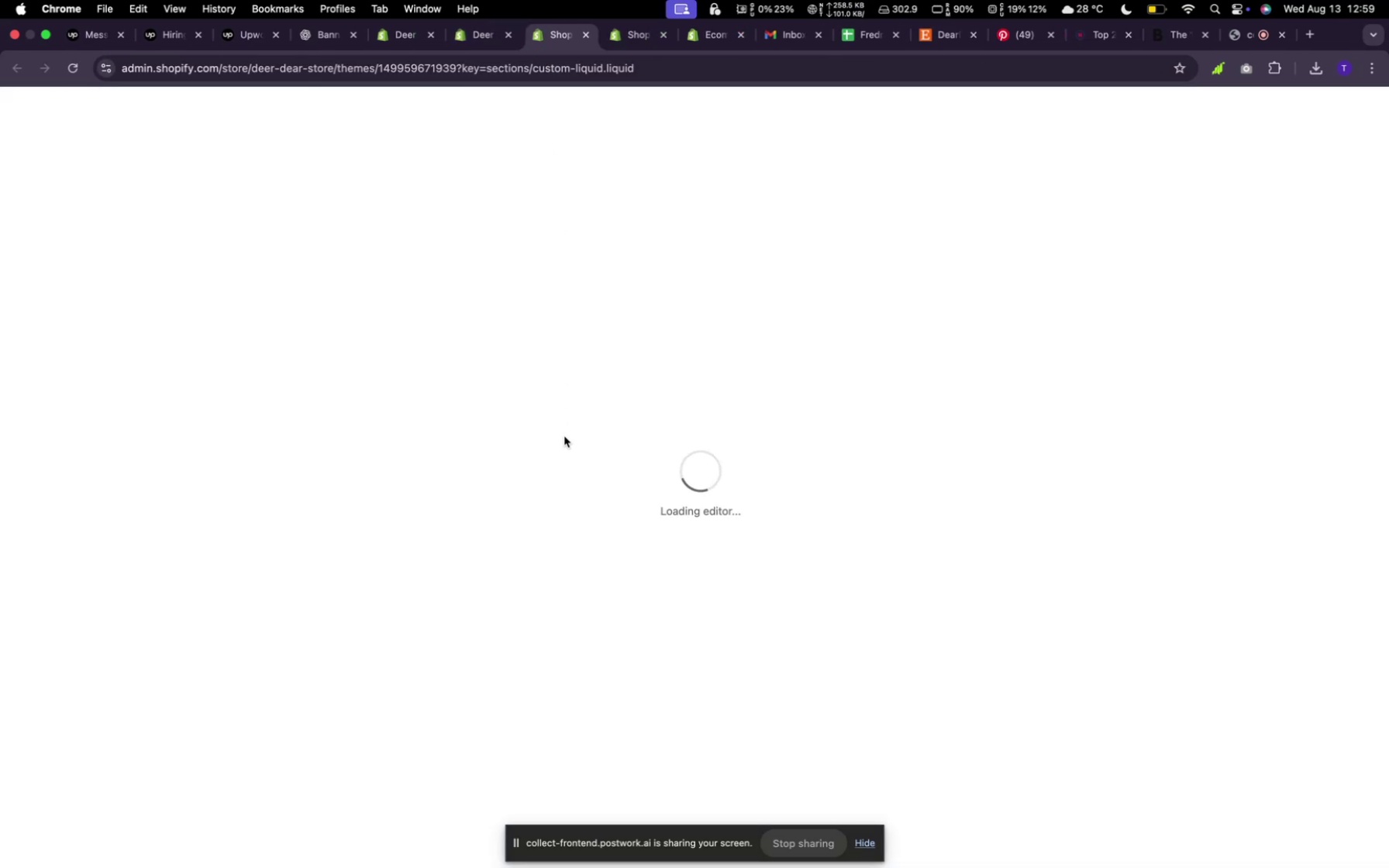 
wait(12.56)
 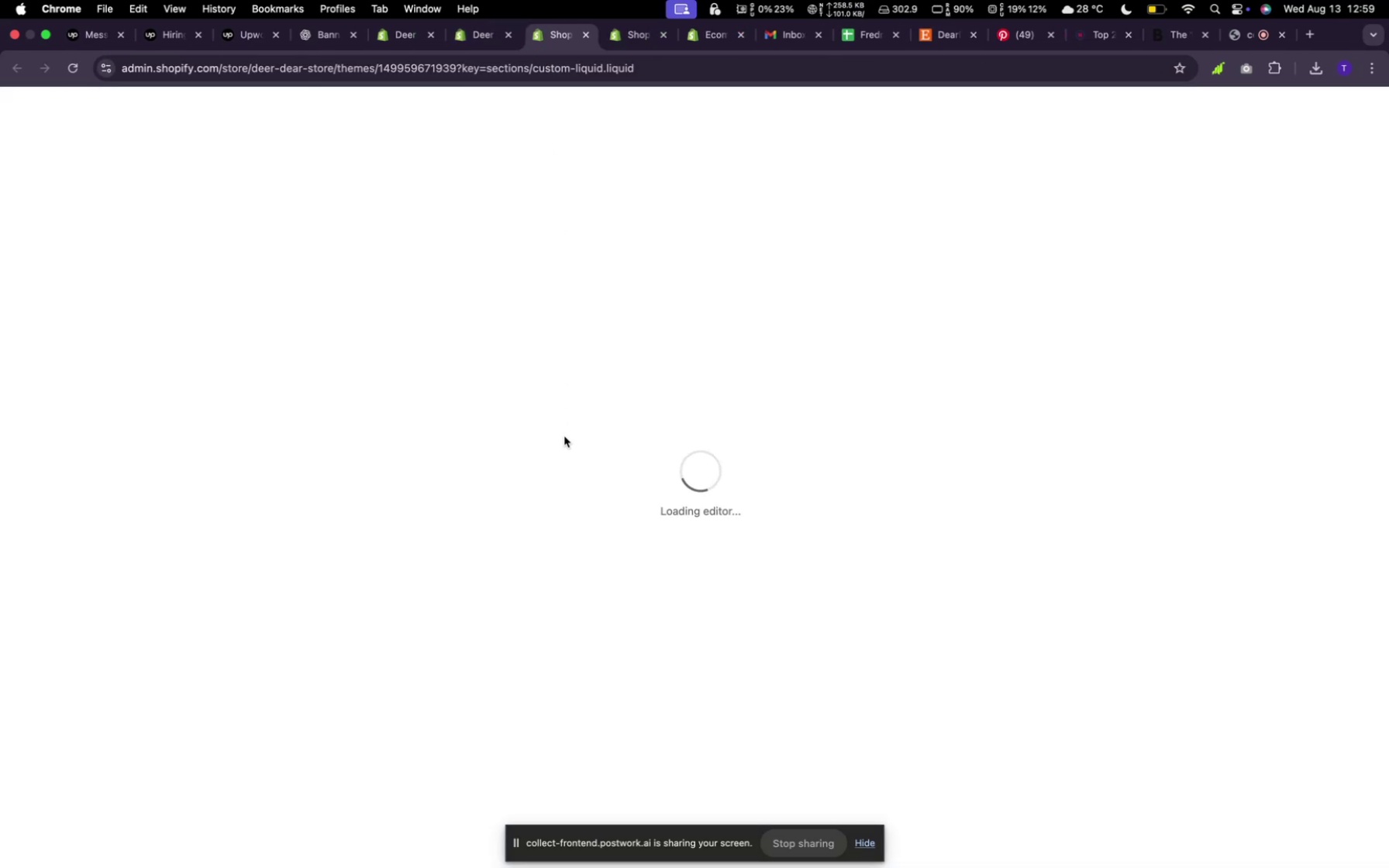 
scroll: coordinate [567, 400], scroll_direction: down, amount: 1.0
 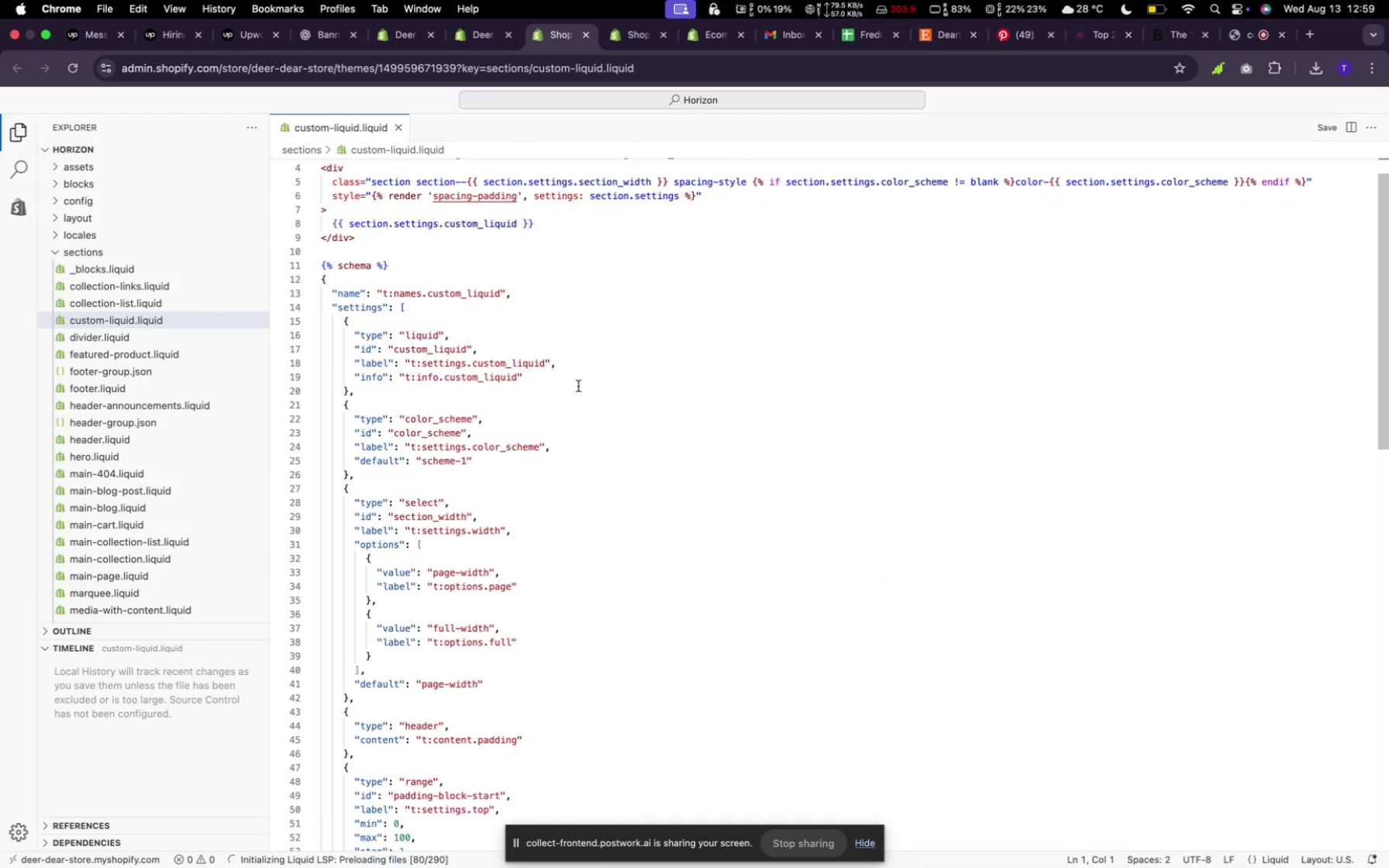 
wait(5.77)
 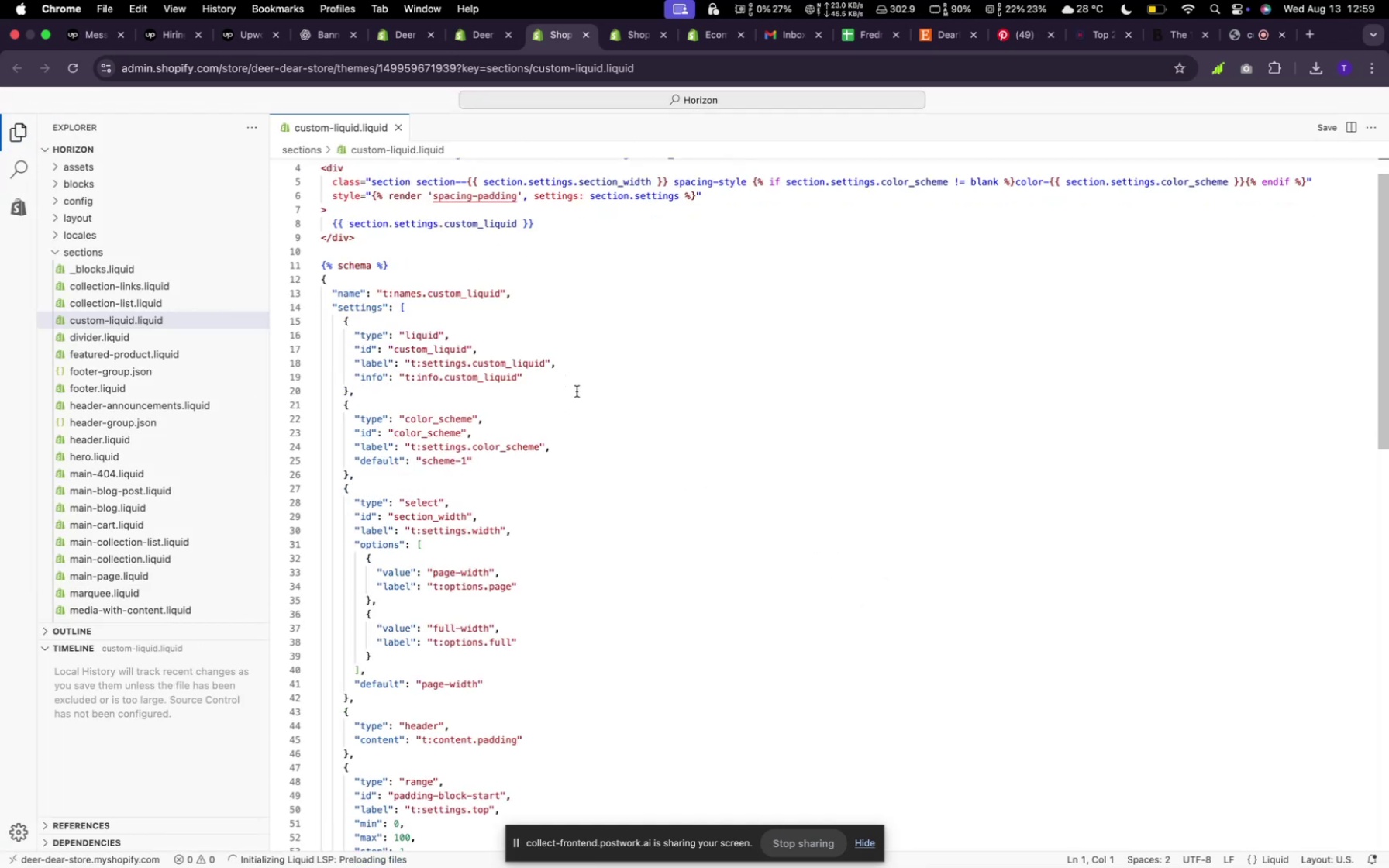 
scroll: coordinate [591, 333], scroll_direction: down, amount: 23.0
 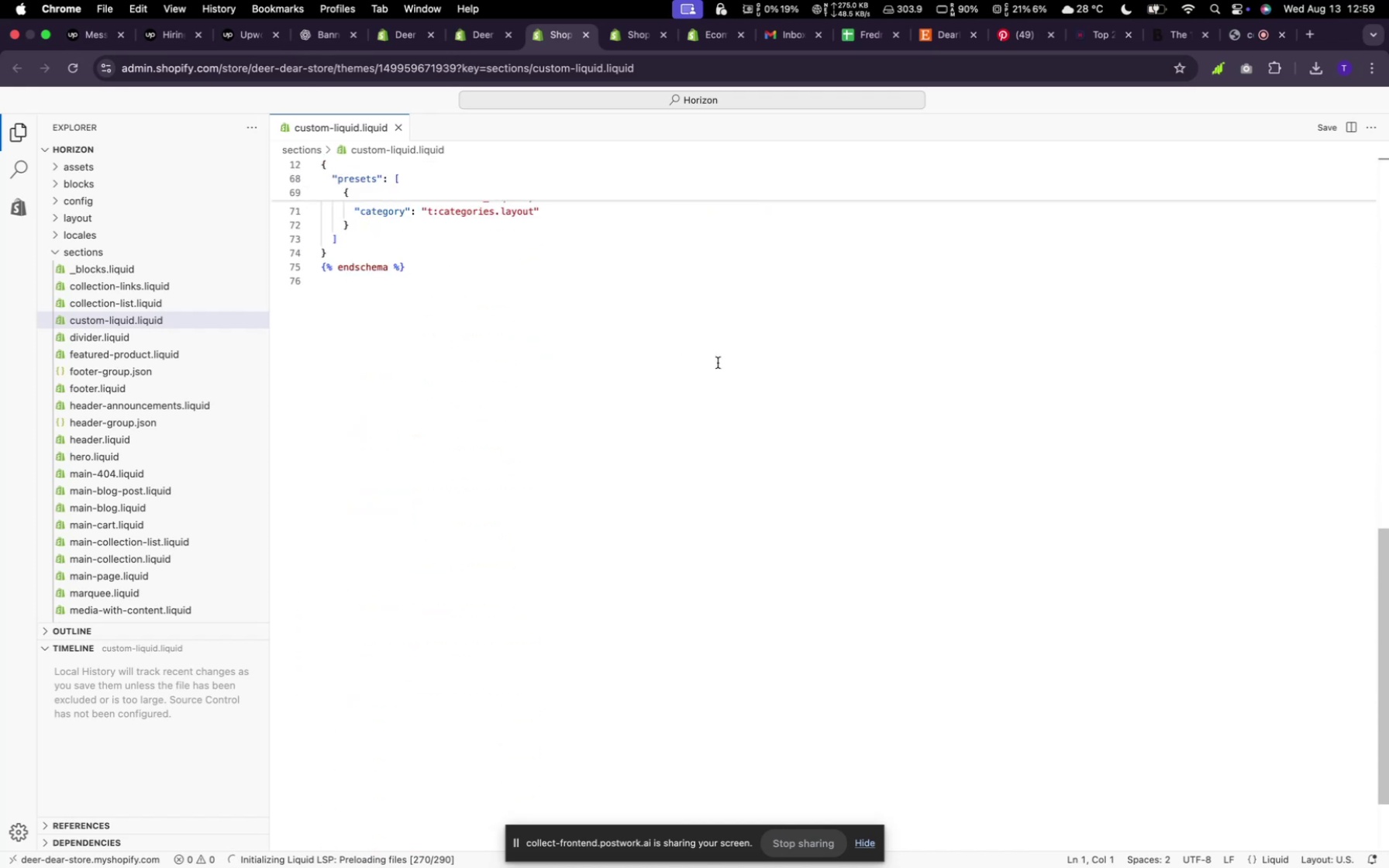 
key(Enter)
 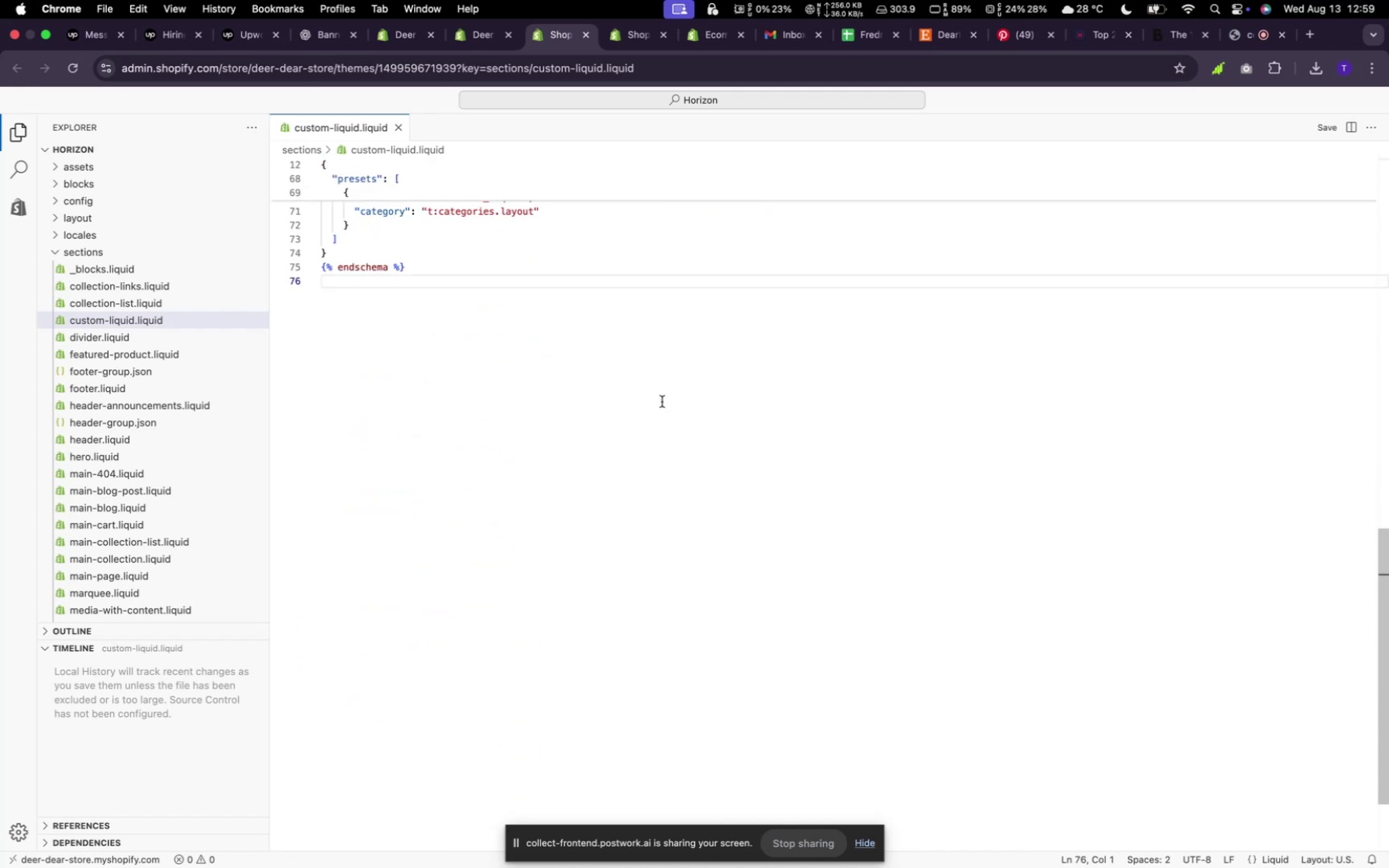 
key(Enter)
 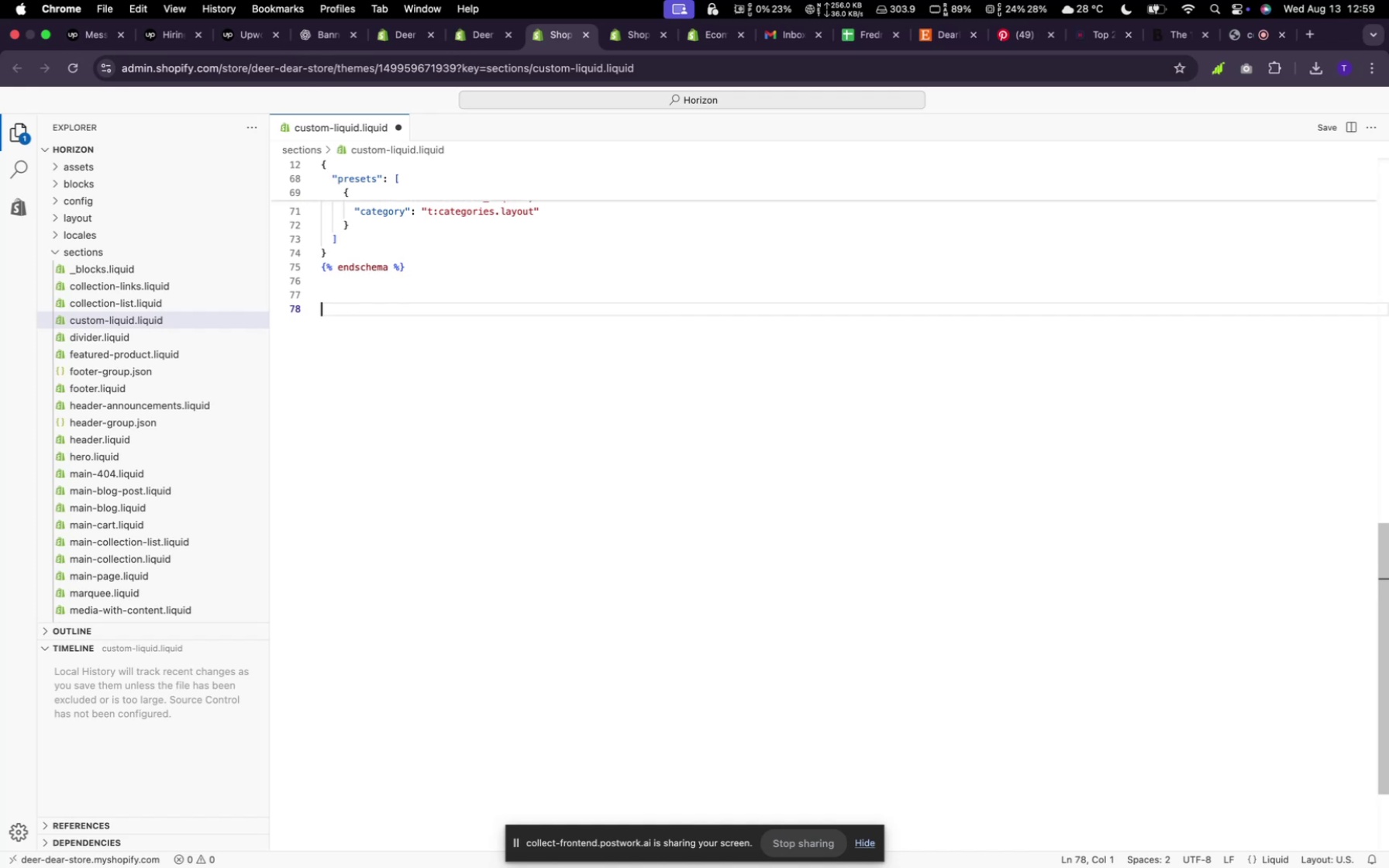 
type(<style>)
 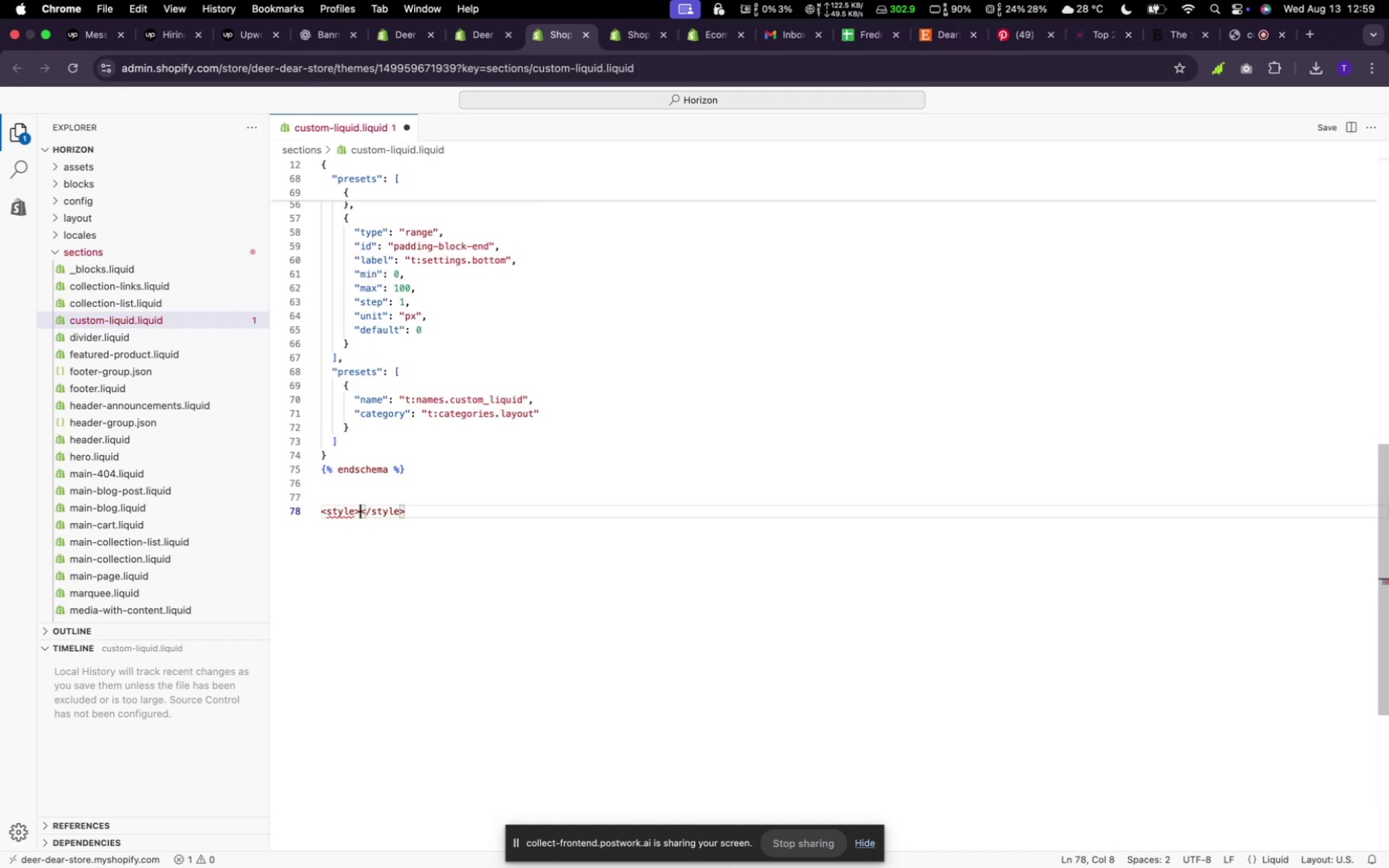 
key(Enter)
 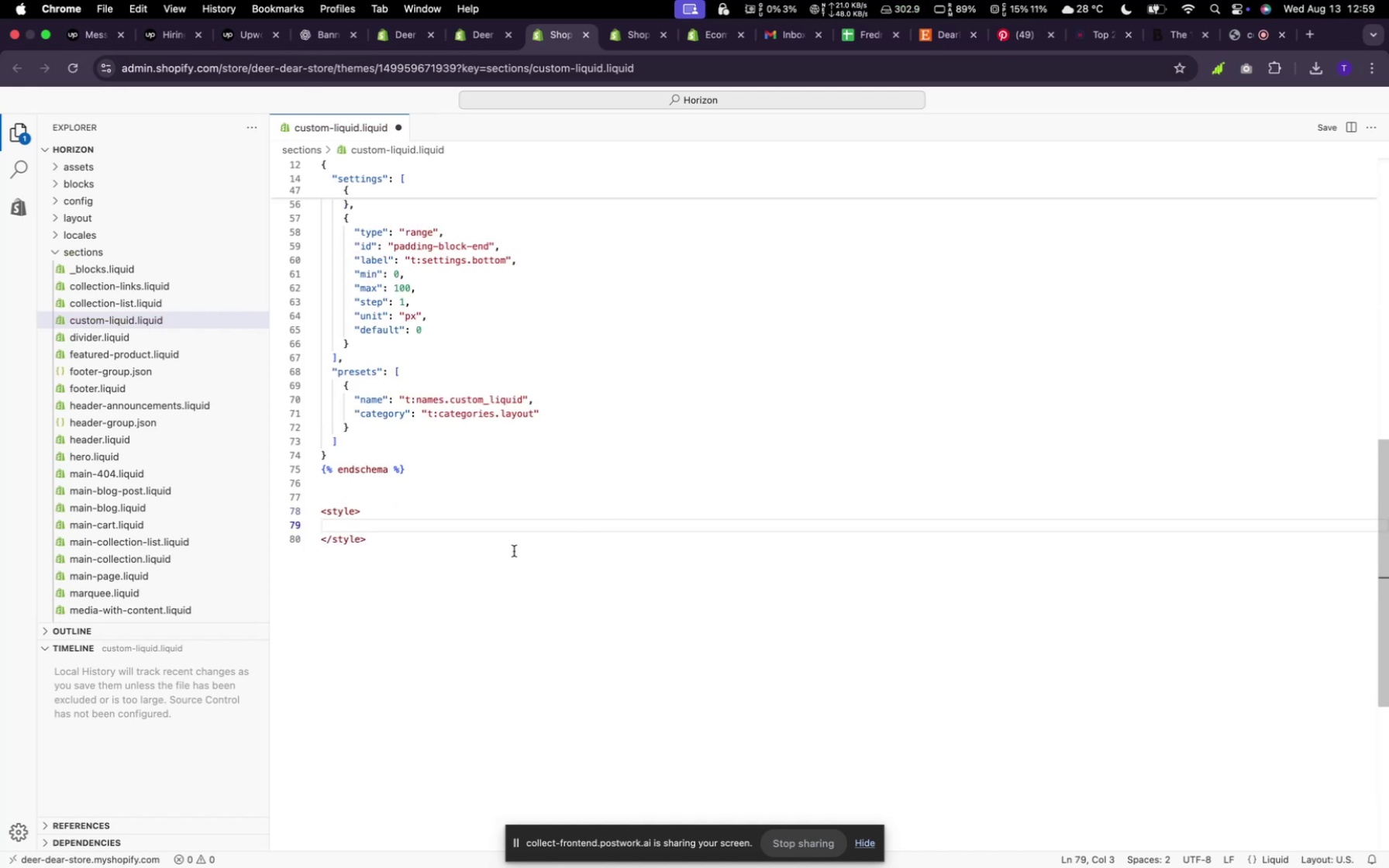 
left_click([514, 551])
 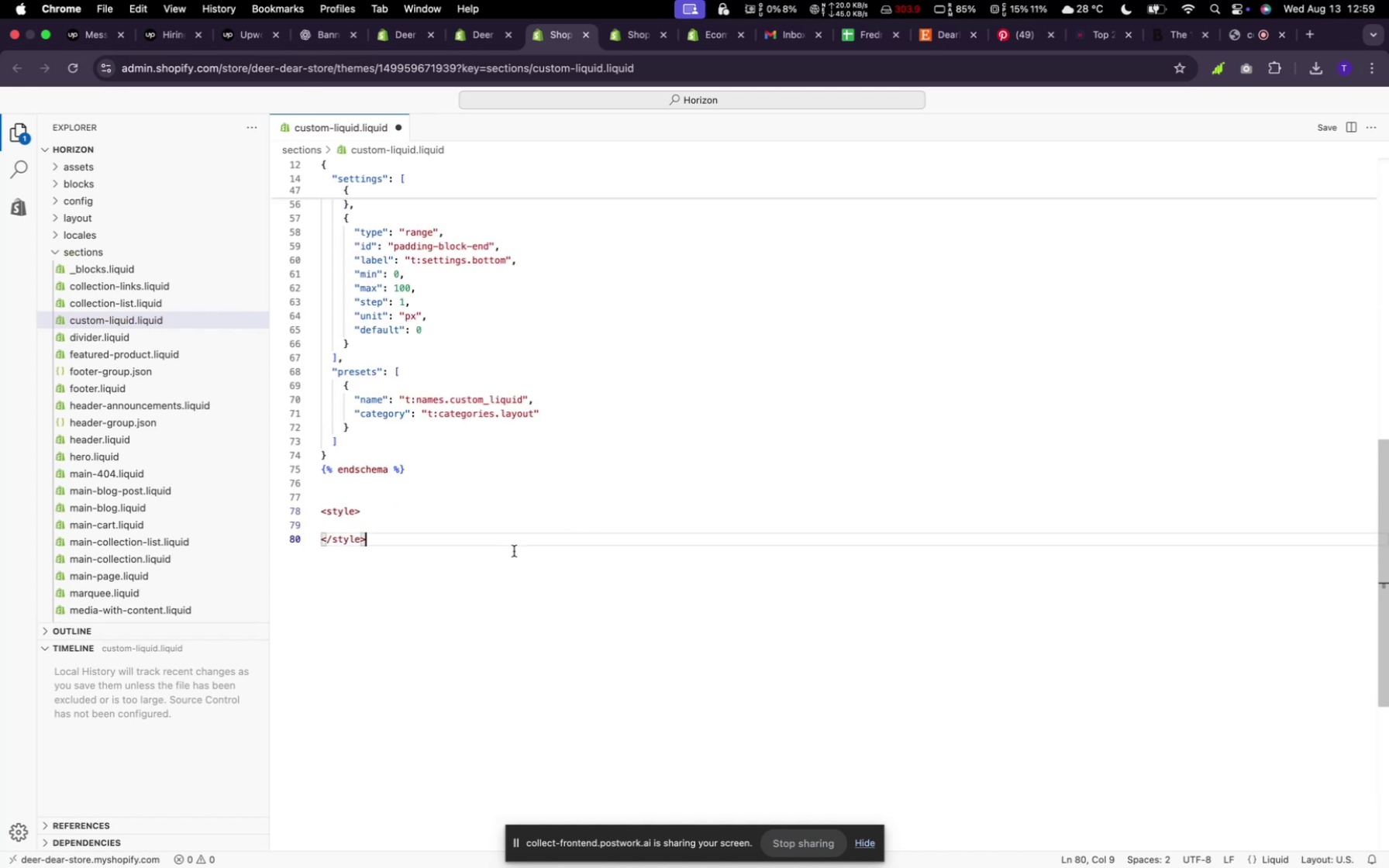 
key(Enter)
 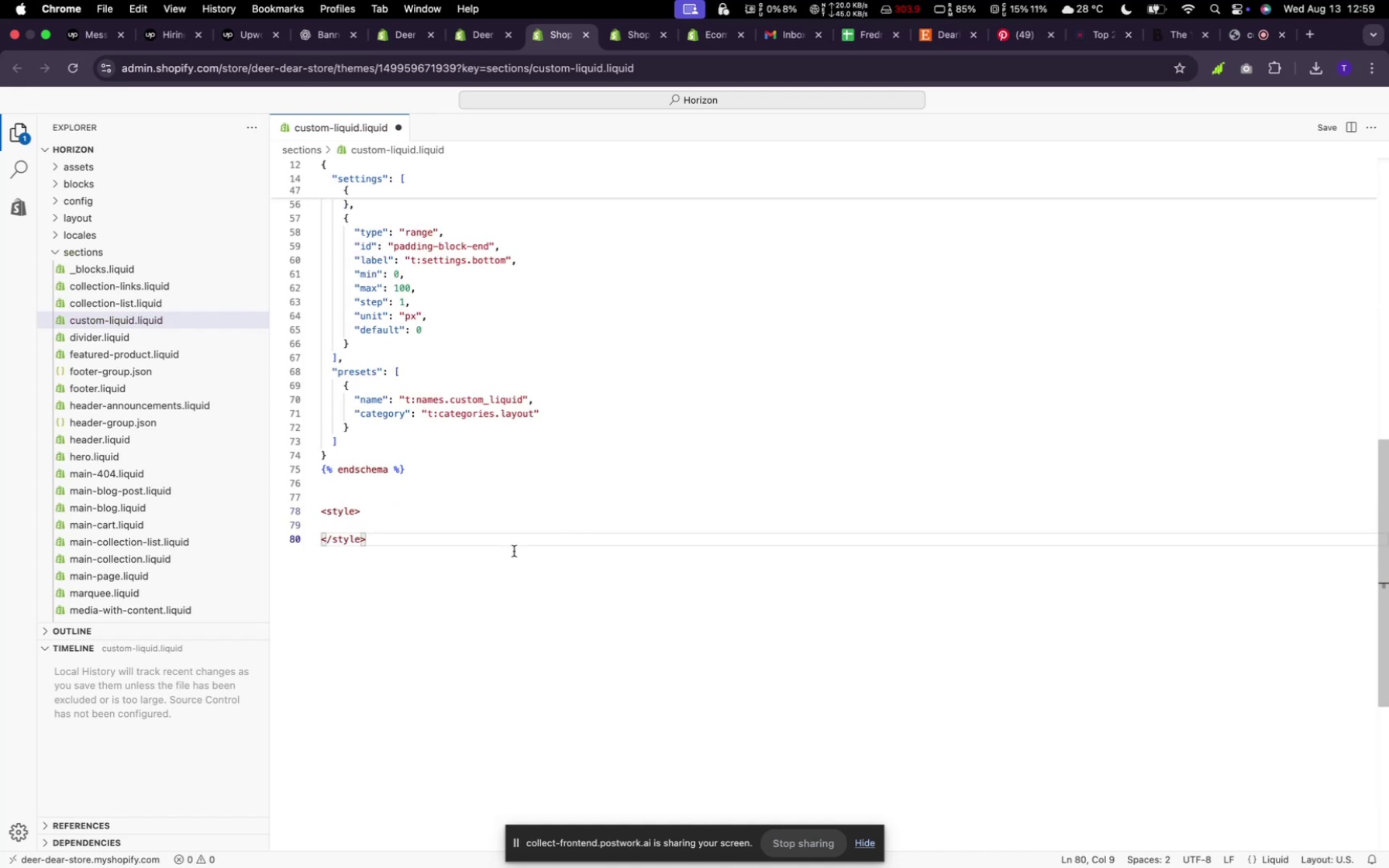 
key(Enter)
 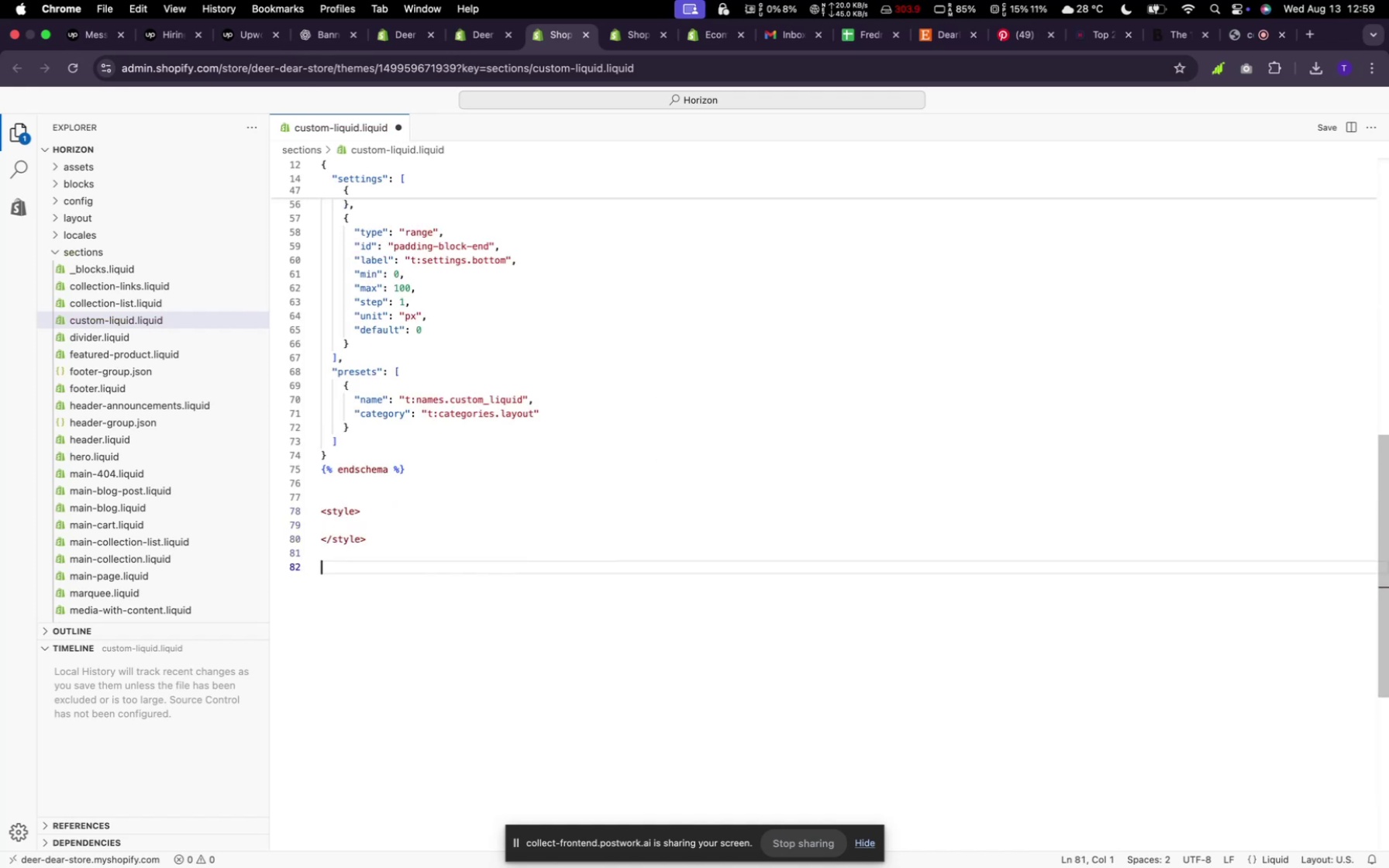 
type(<section>)
 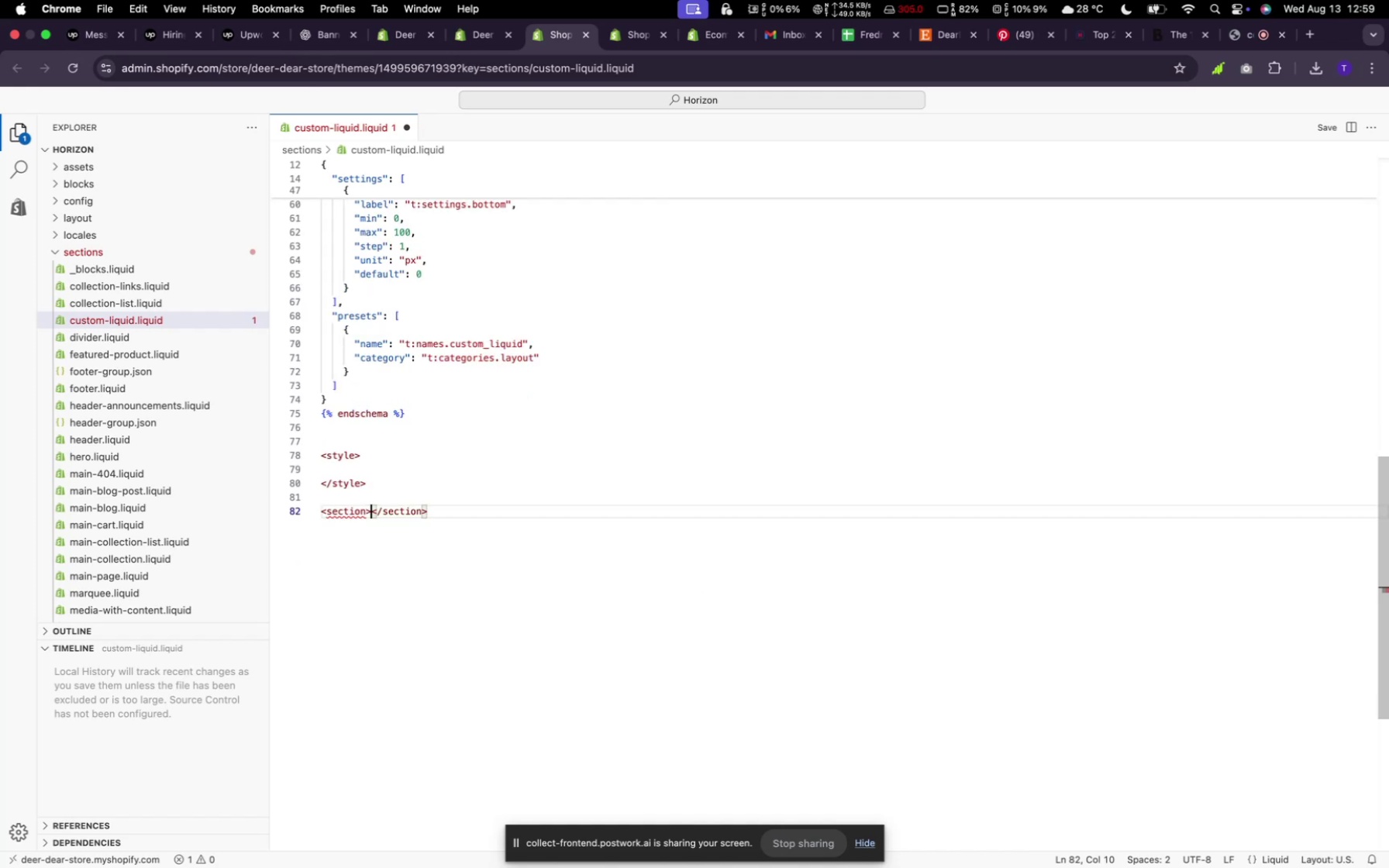 
key(Enter)
 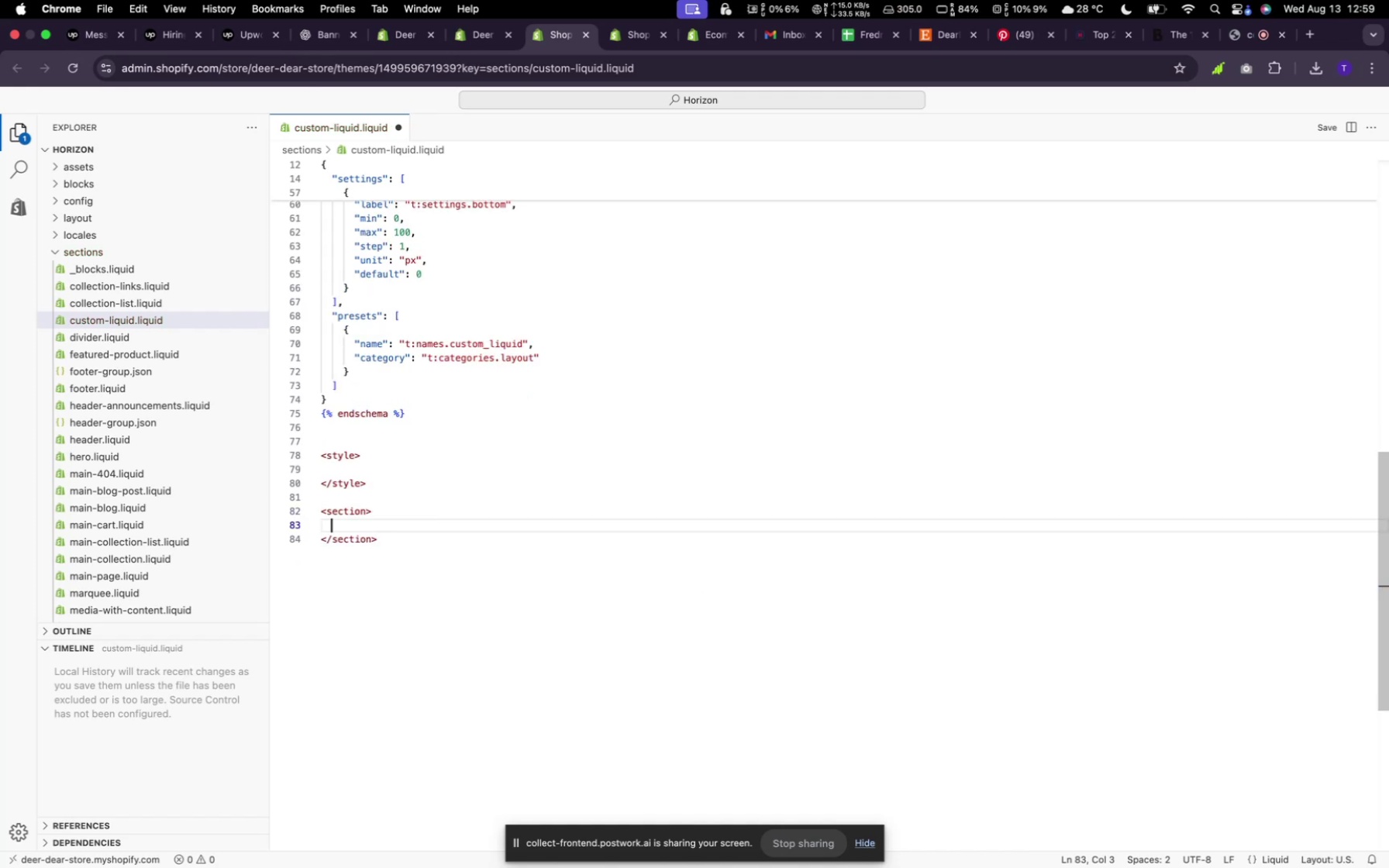 
type(<div>)
 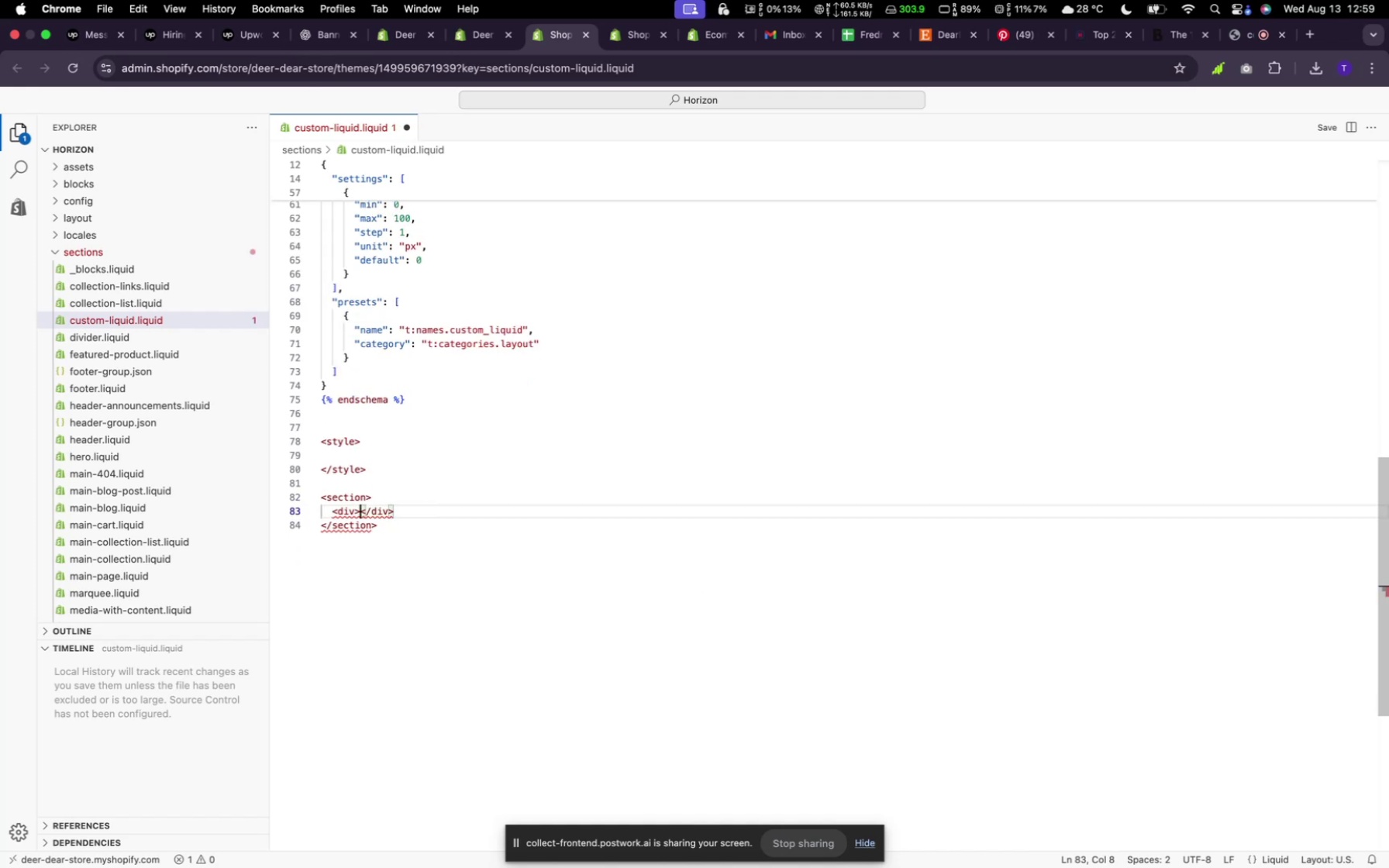 
key(Enter)
 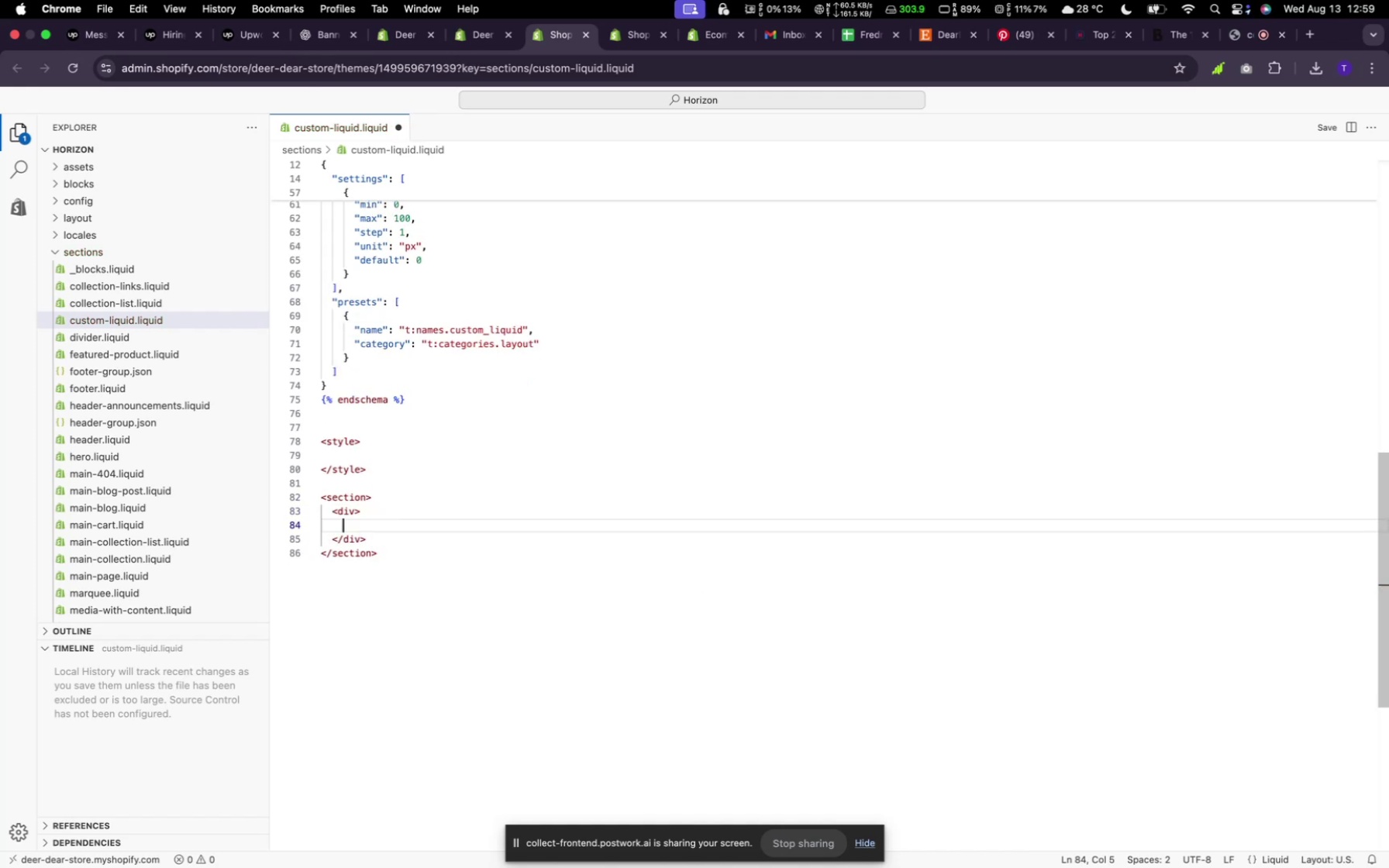 
type(<div)
 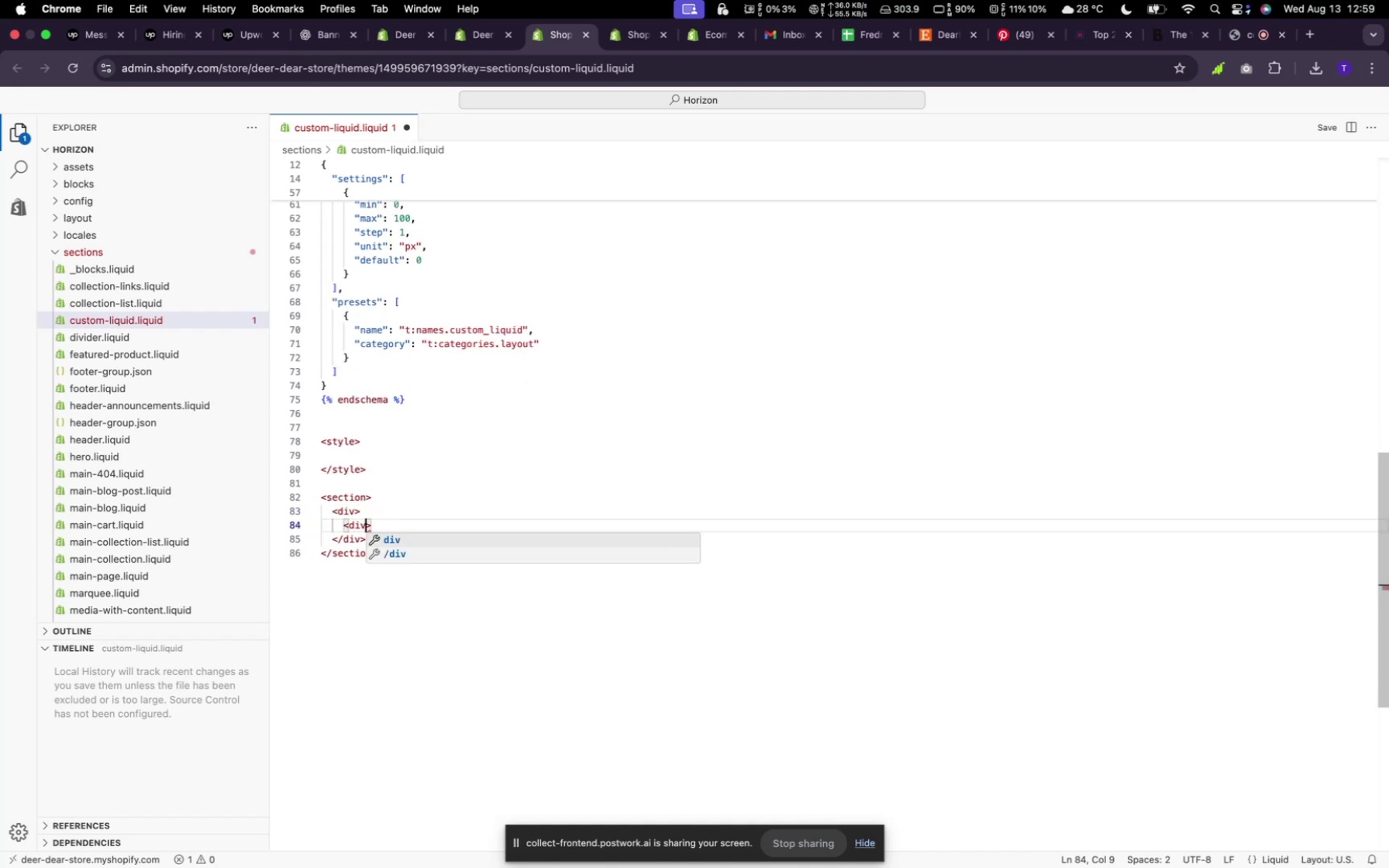 
key(Enter)
 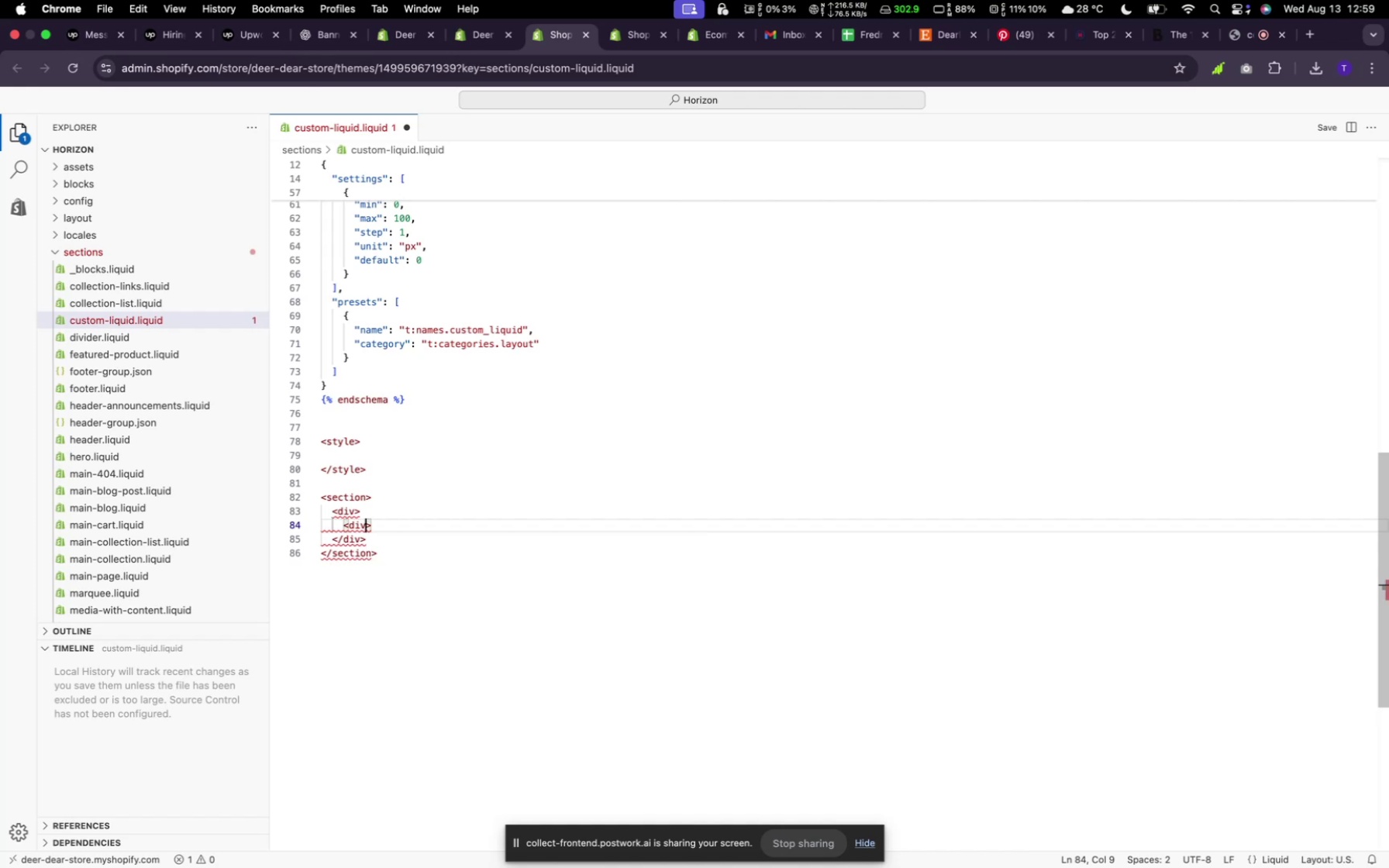 
key(ArrowRight)
 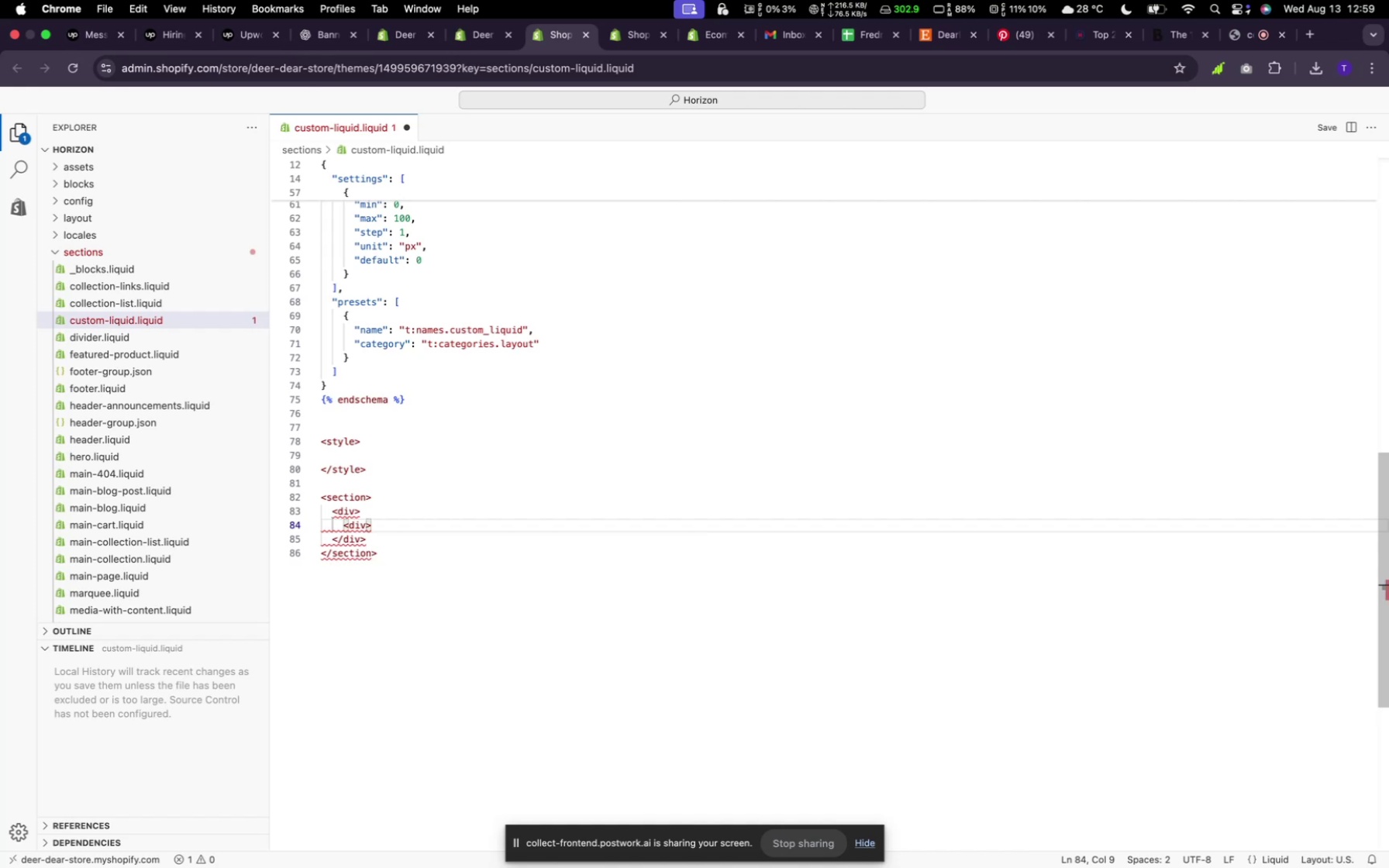 
key(Shift+Comma)
 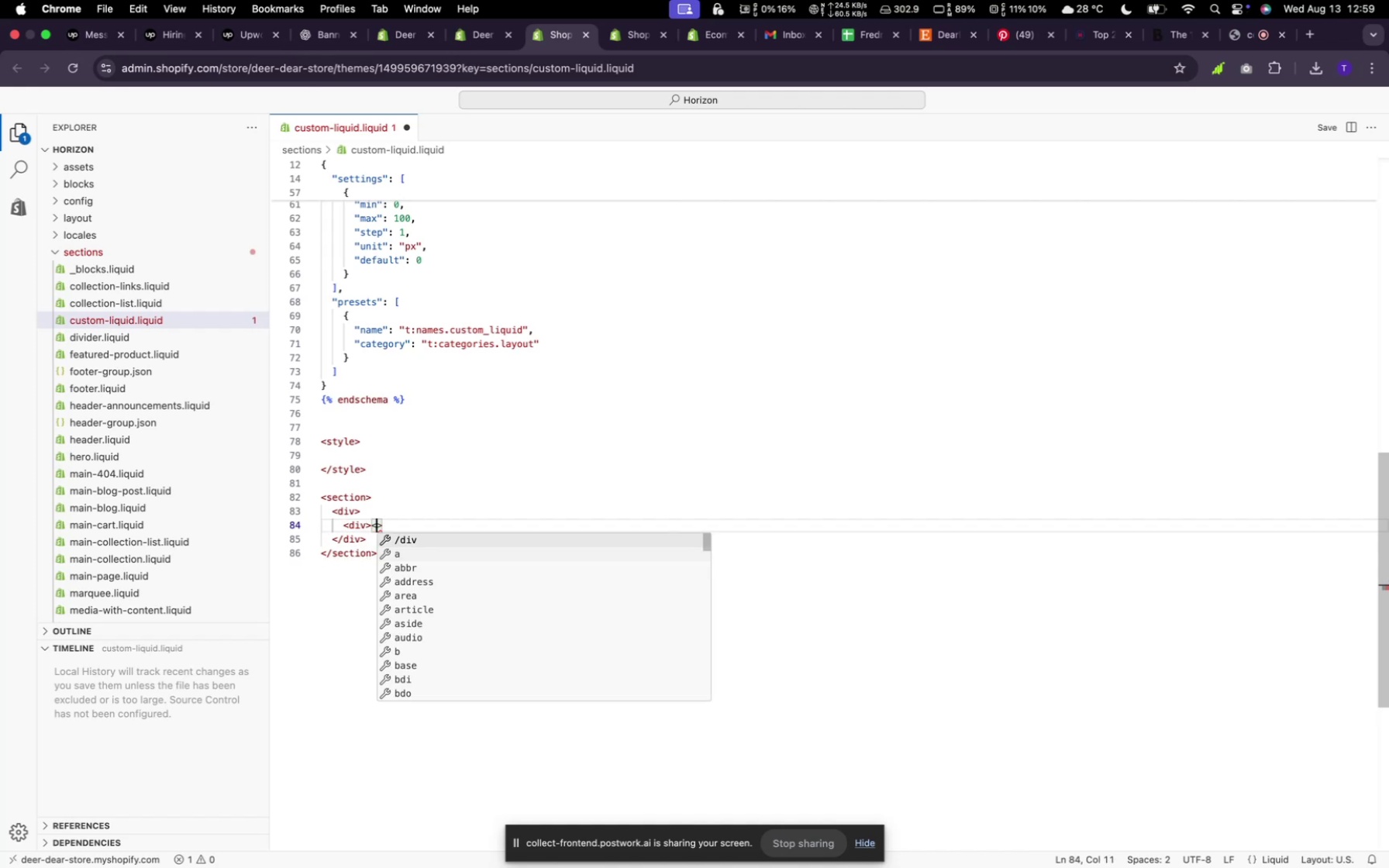 
key(Enter)
 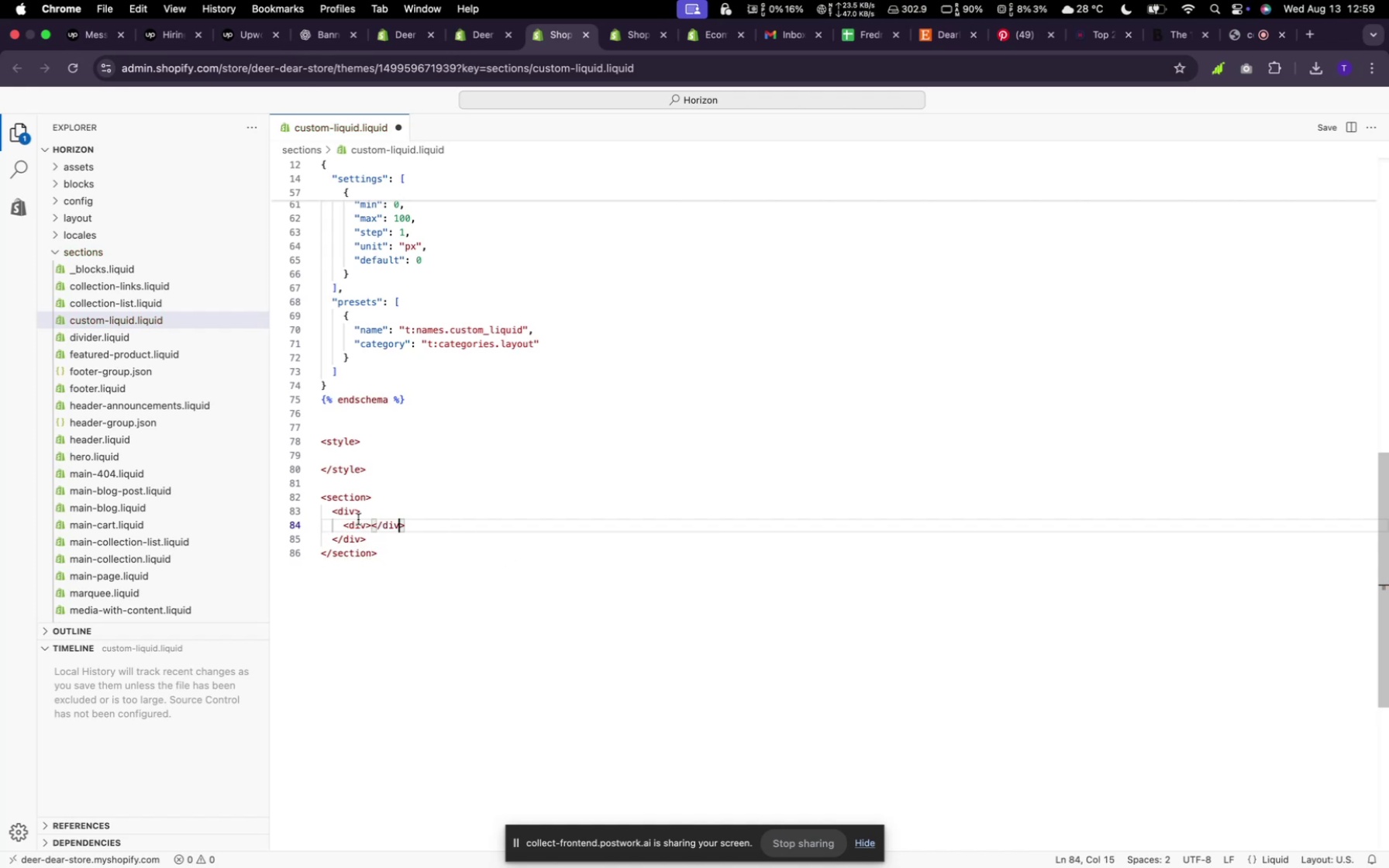 
left_click([367, 496])
 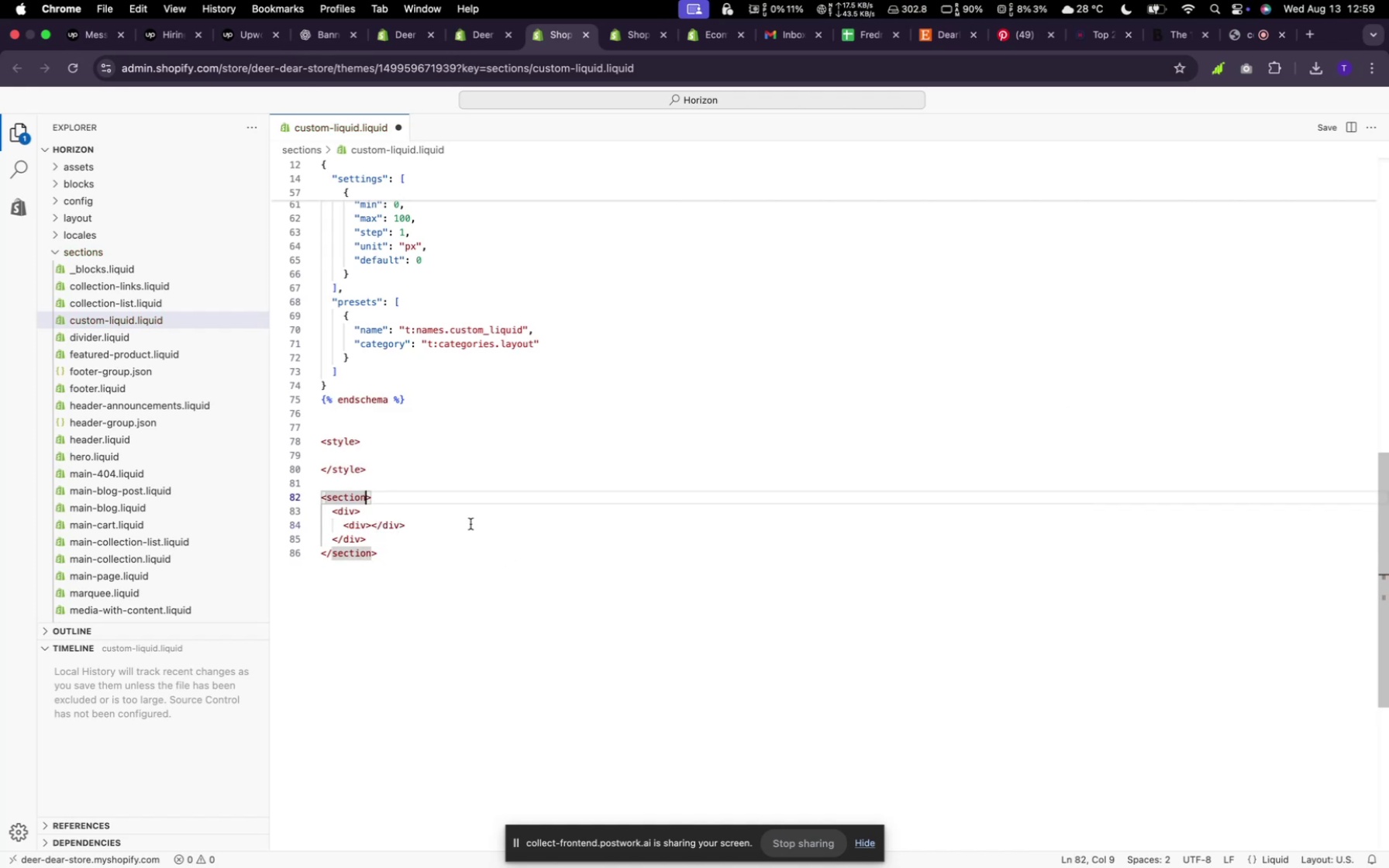 
type( clas)
 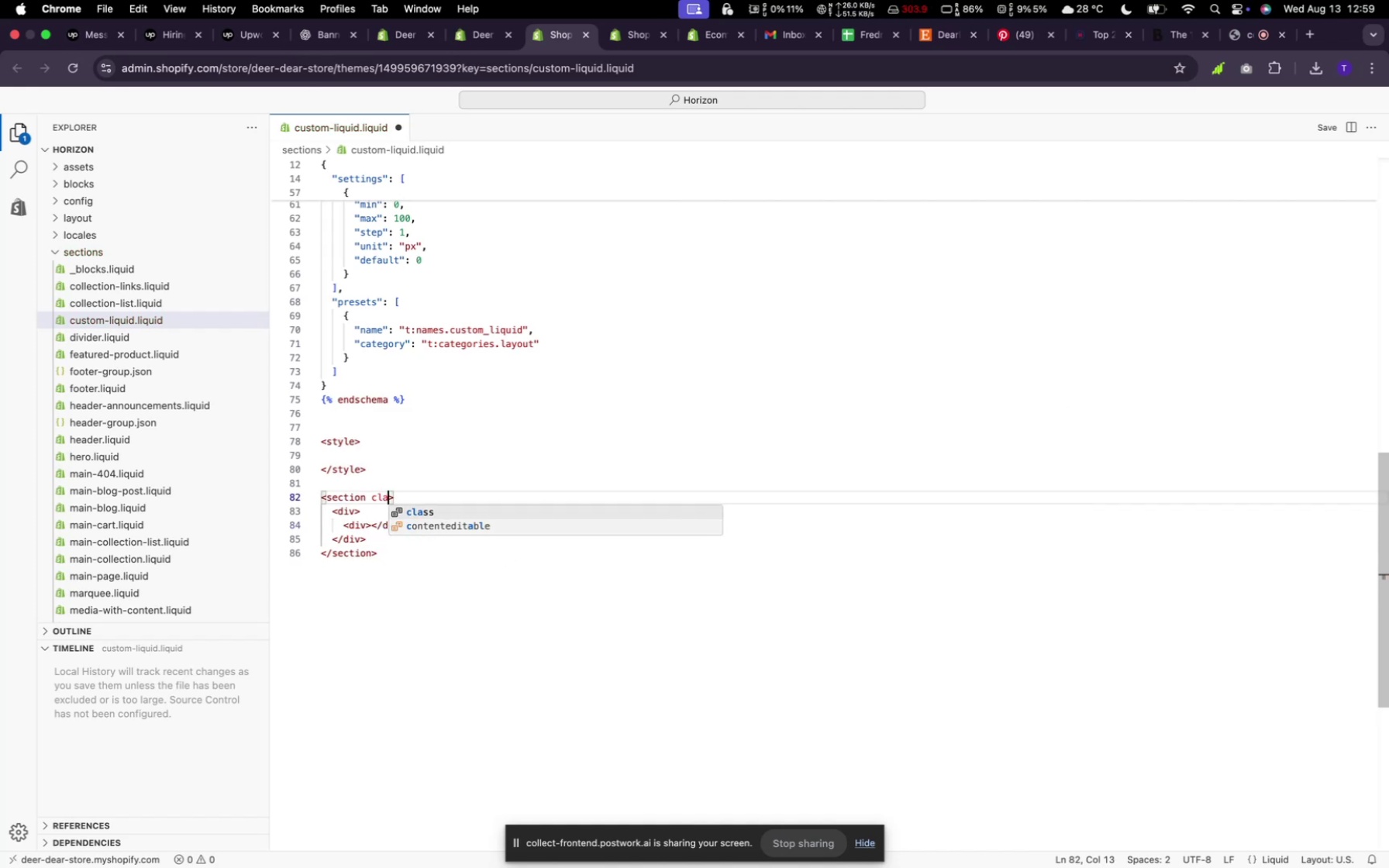 
key(Enter)
 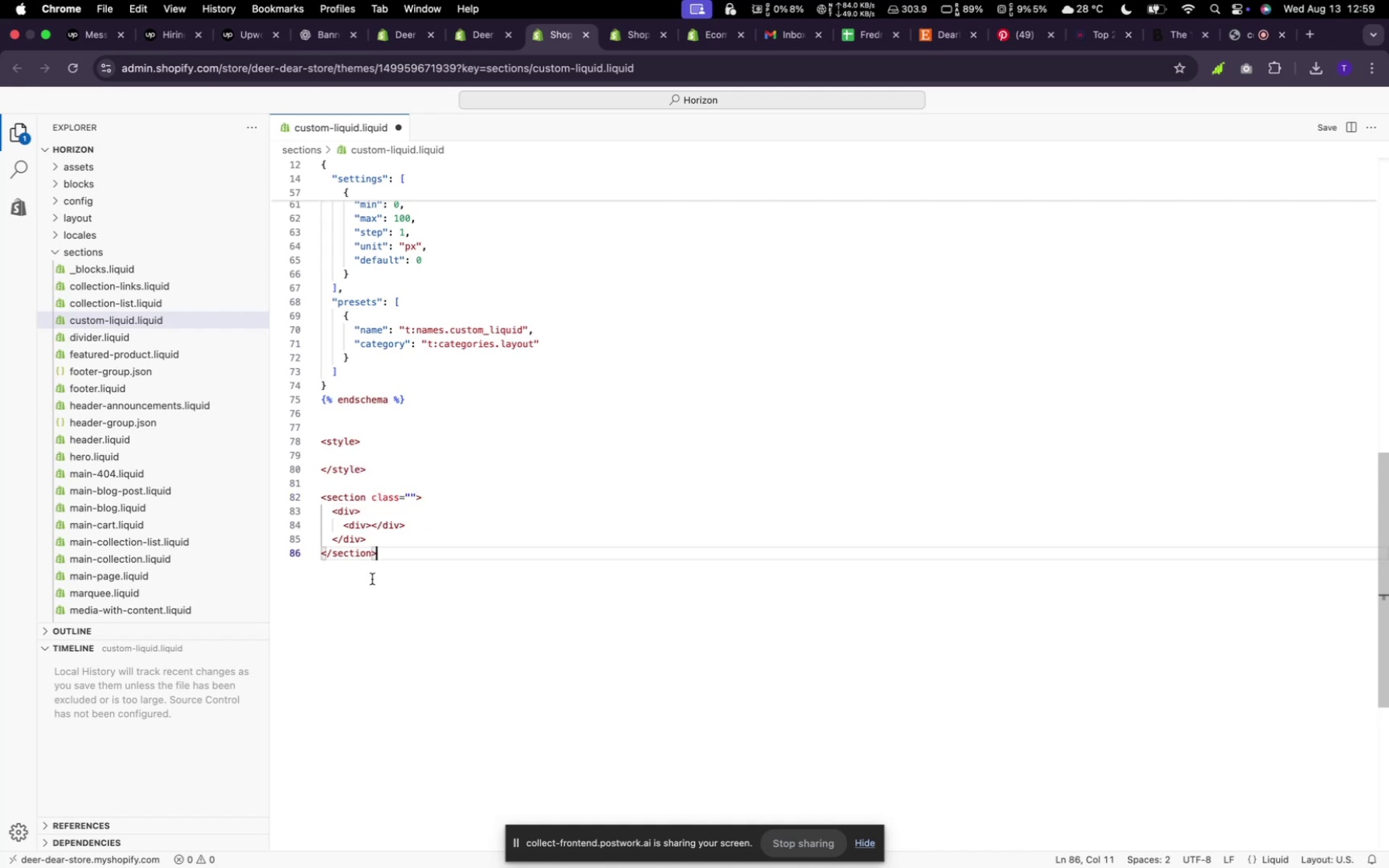 
wait(5.35)
 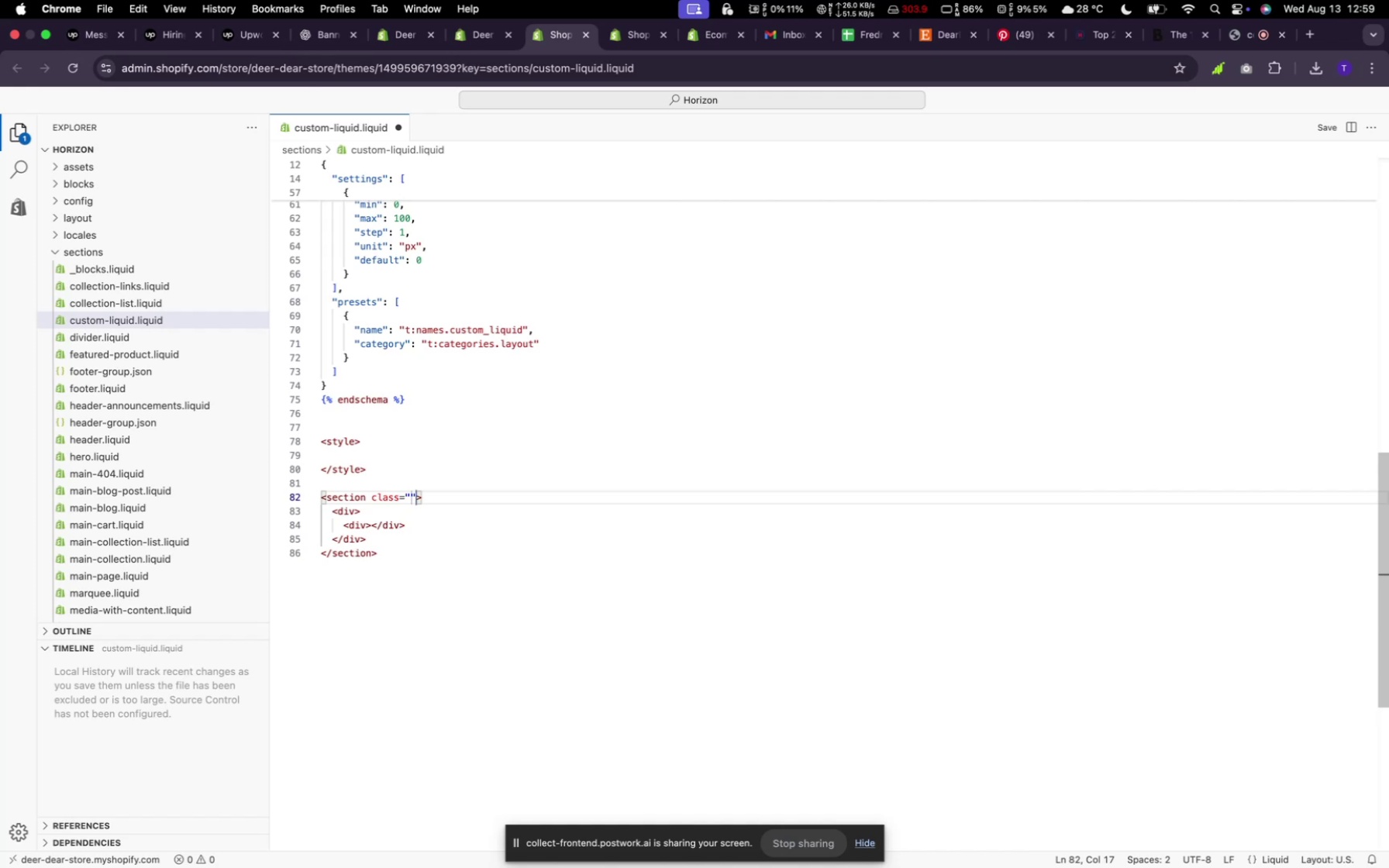 
left_click([353, 512])
 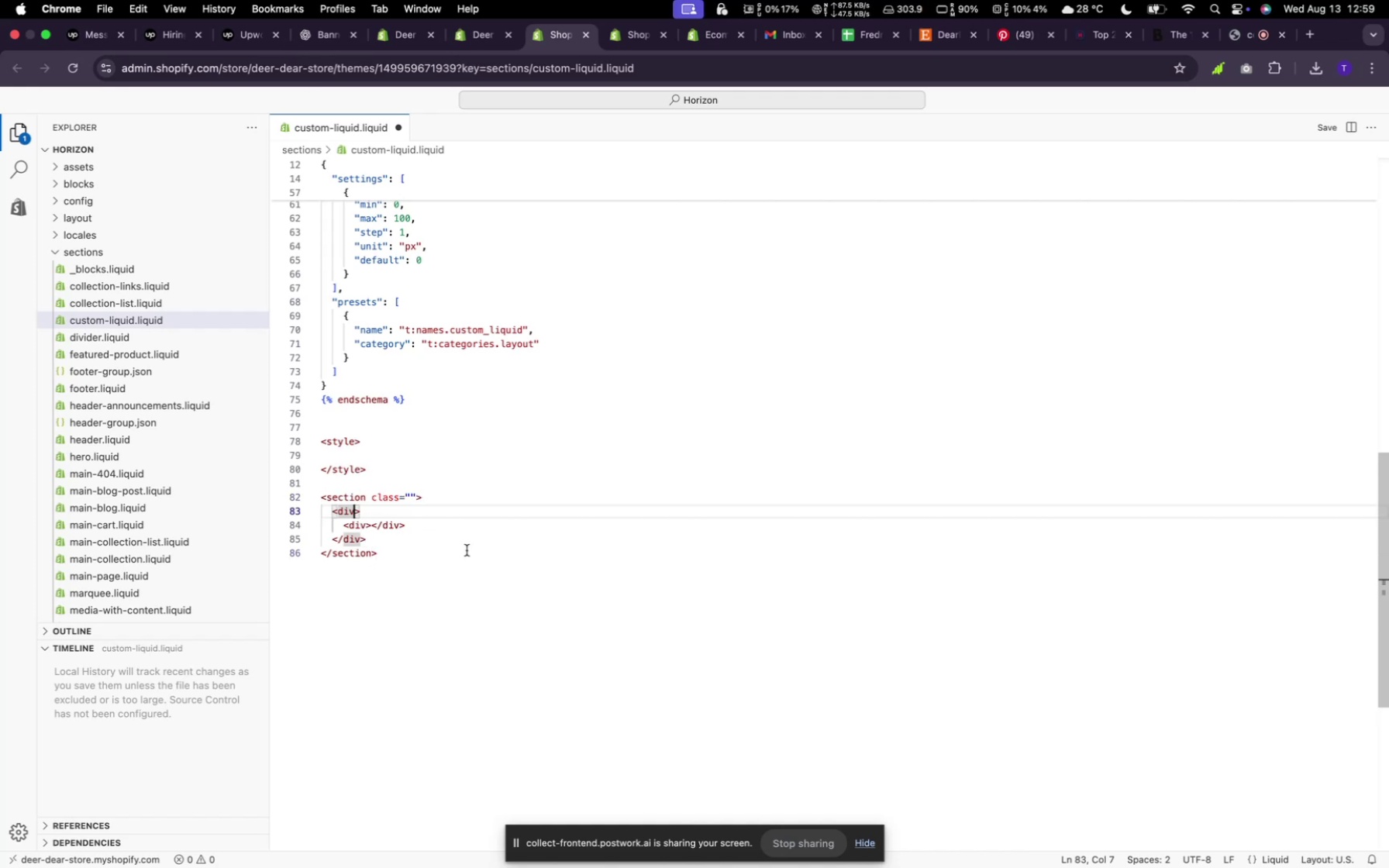 
type( class)
 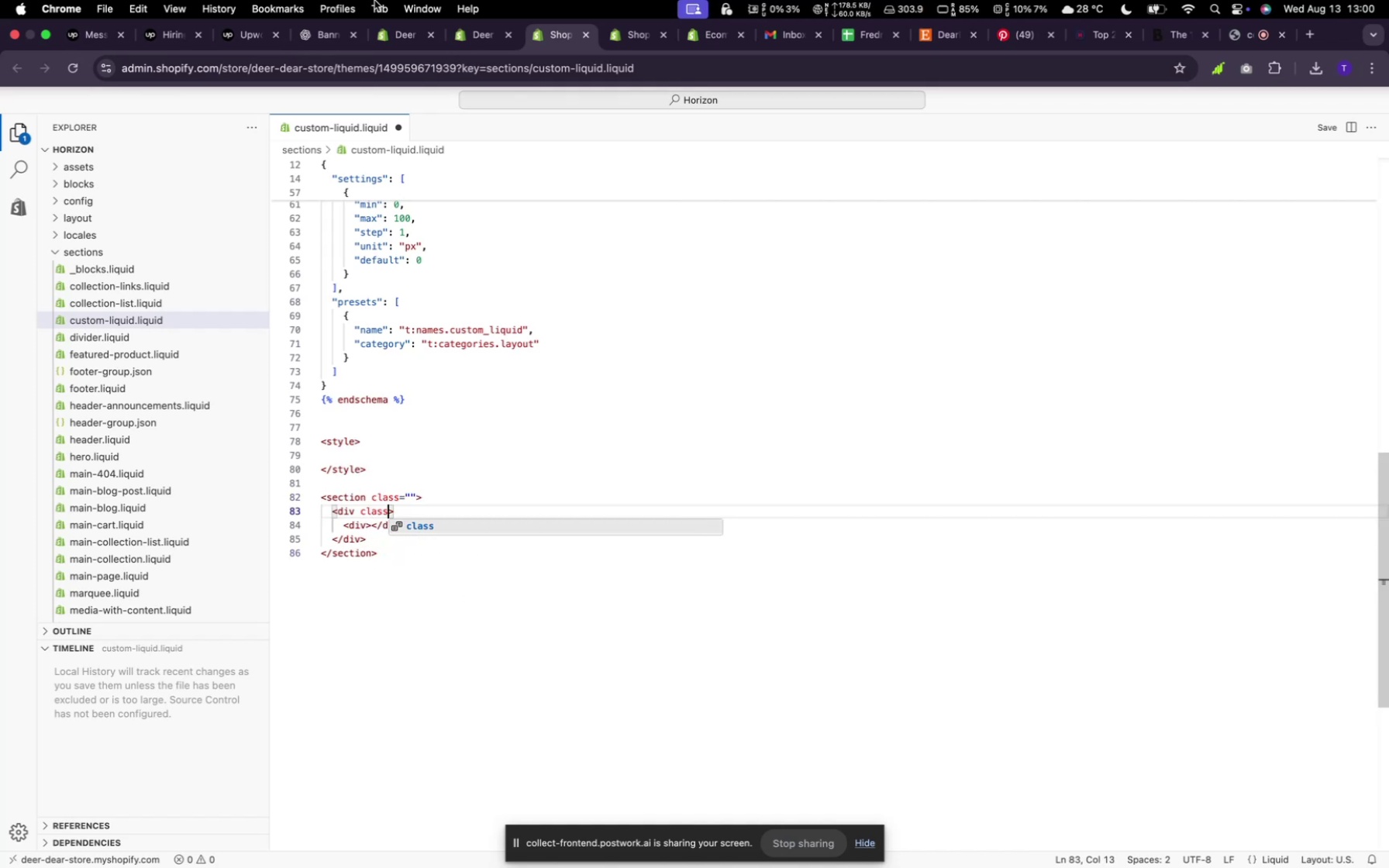 
left_click([314, 43])
 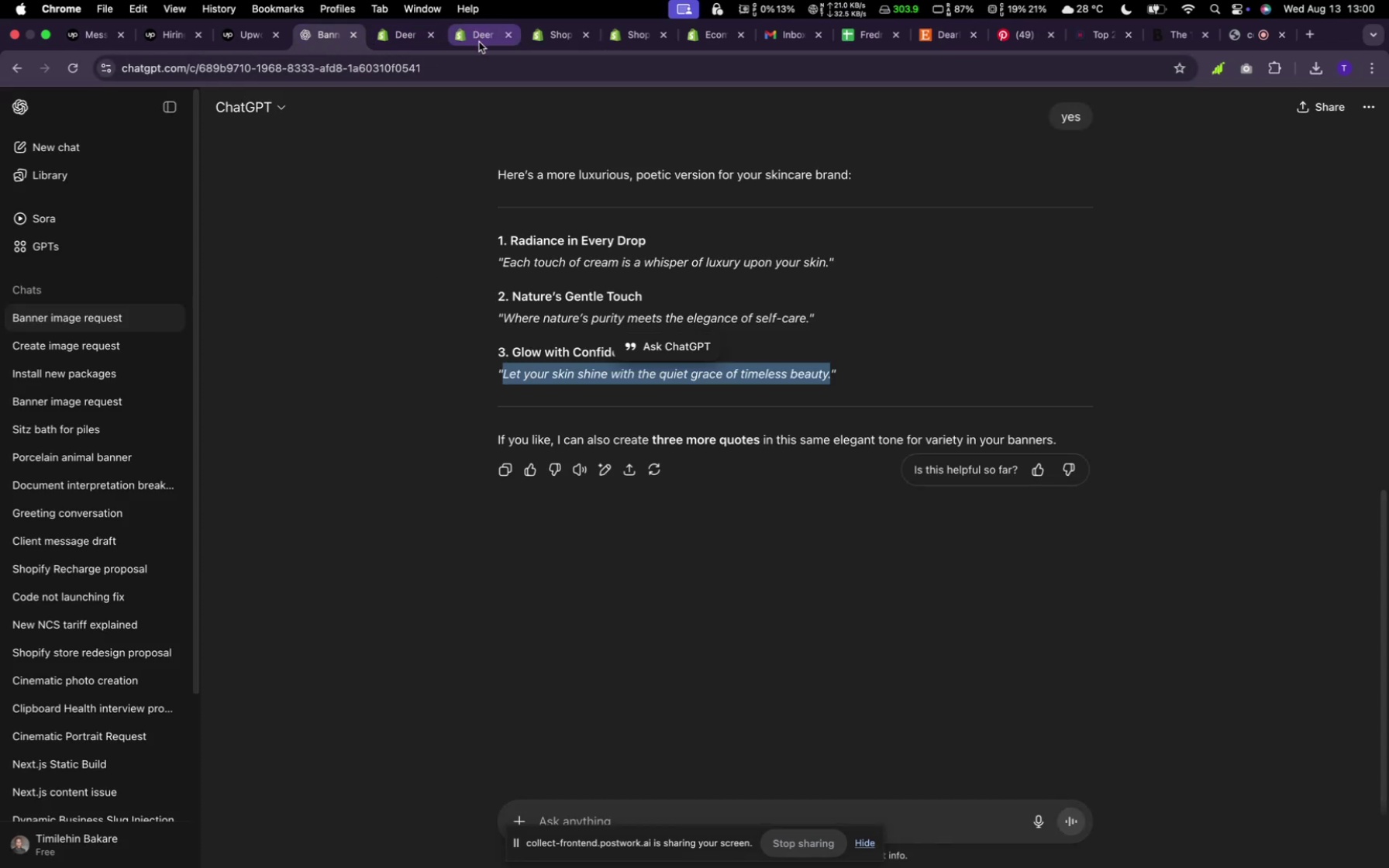 
wait(5.29)
 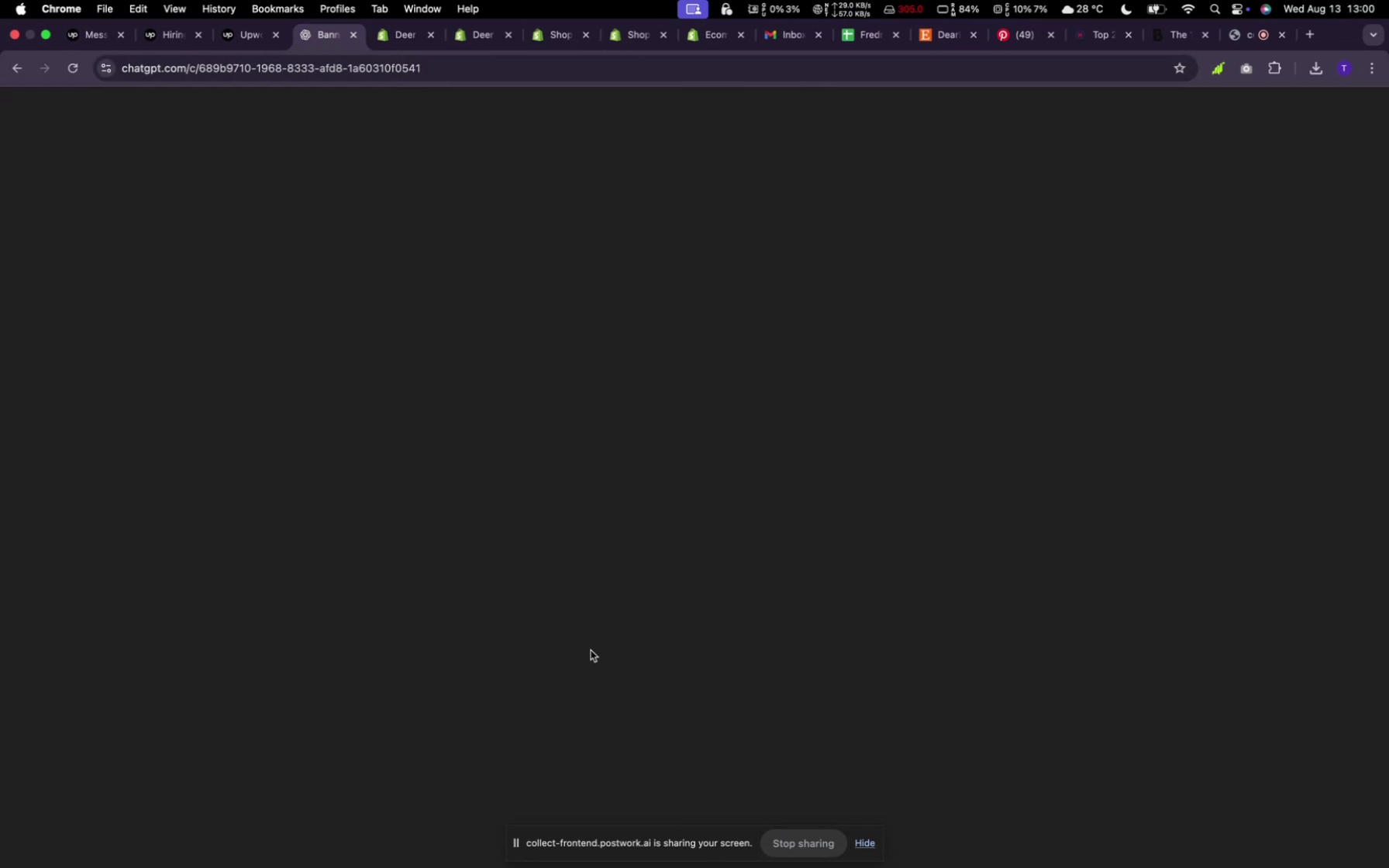 
left_click([402, 40])
 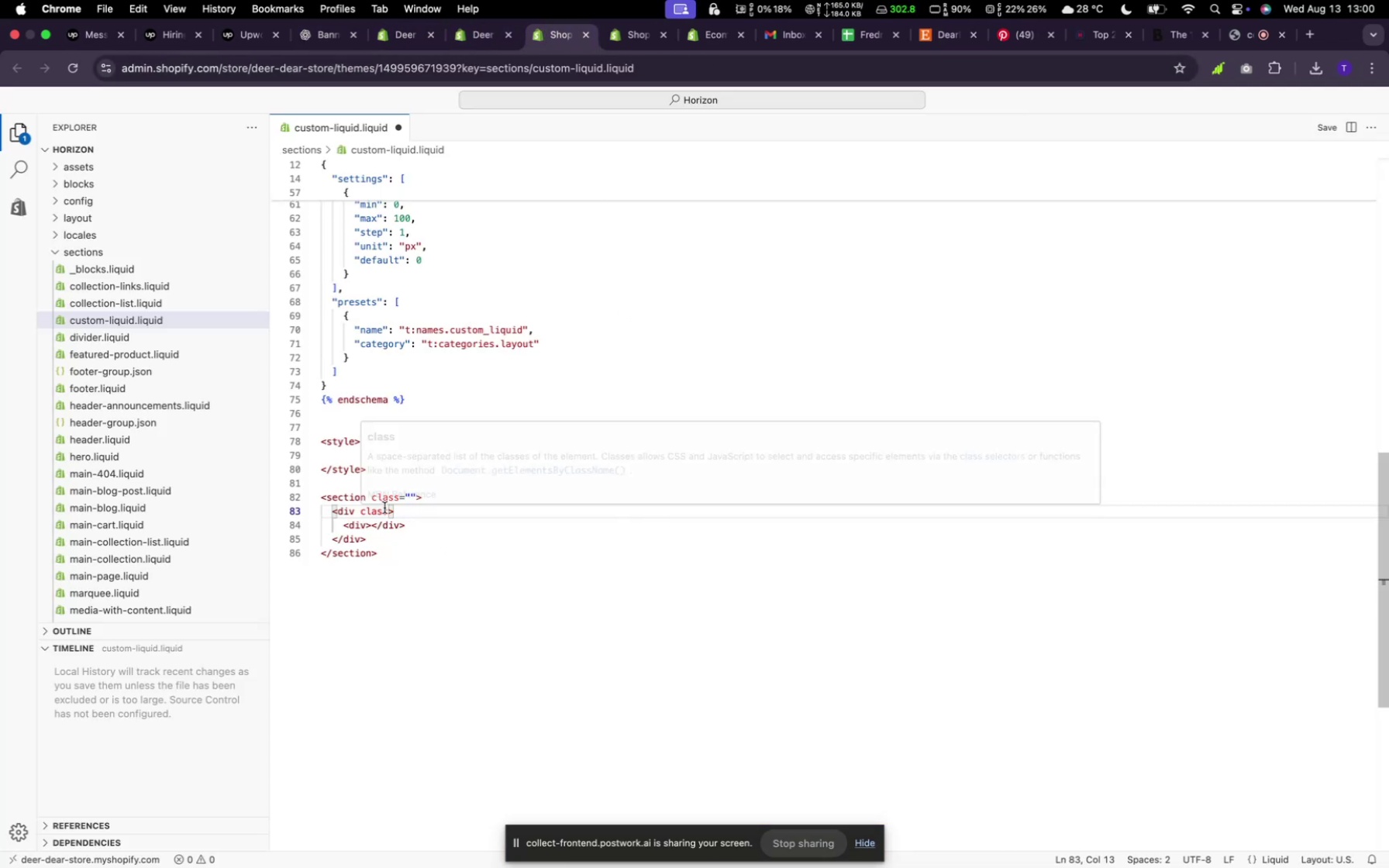 
key(Equal)
 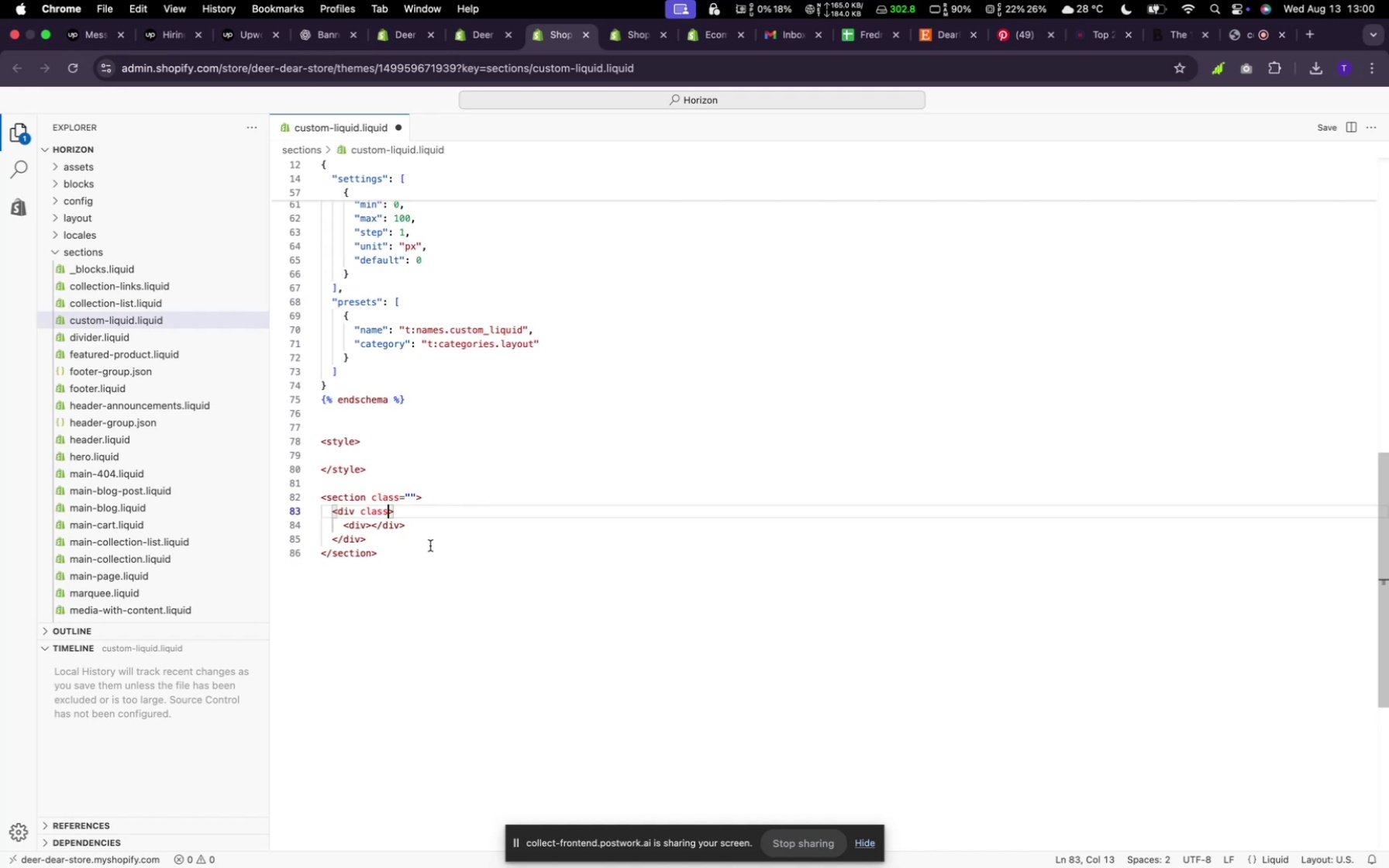 
key(Quote)
 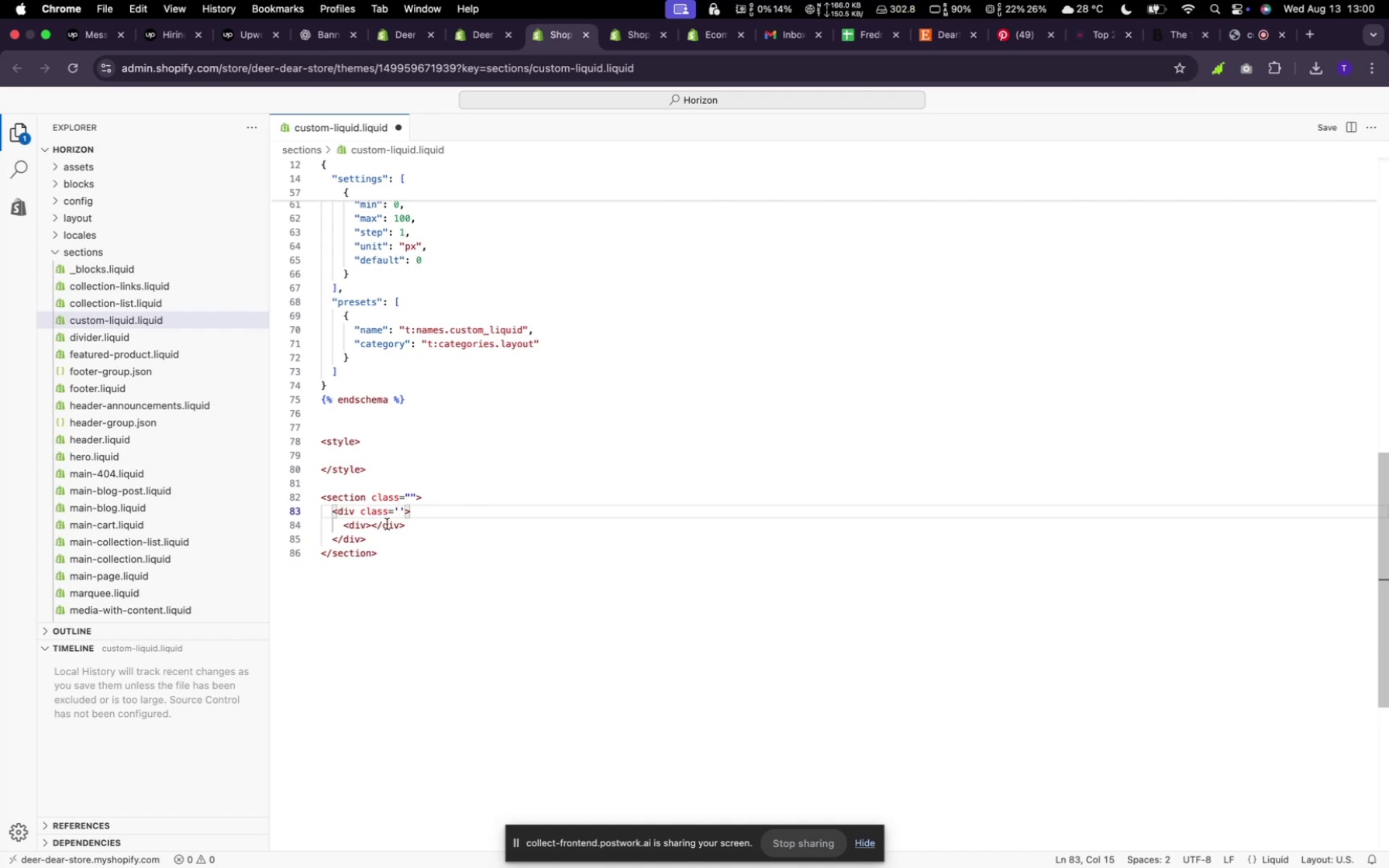 
left_click([366, 524])
 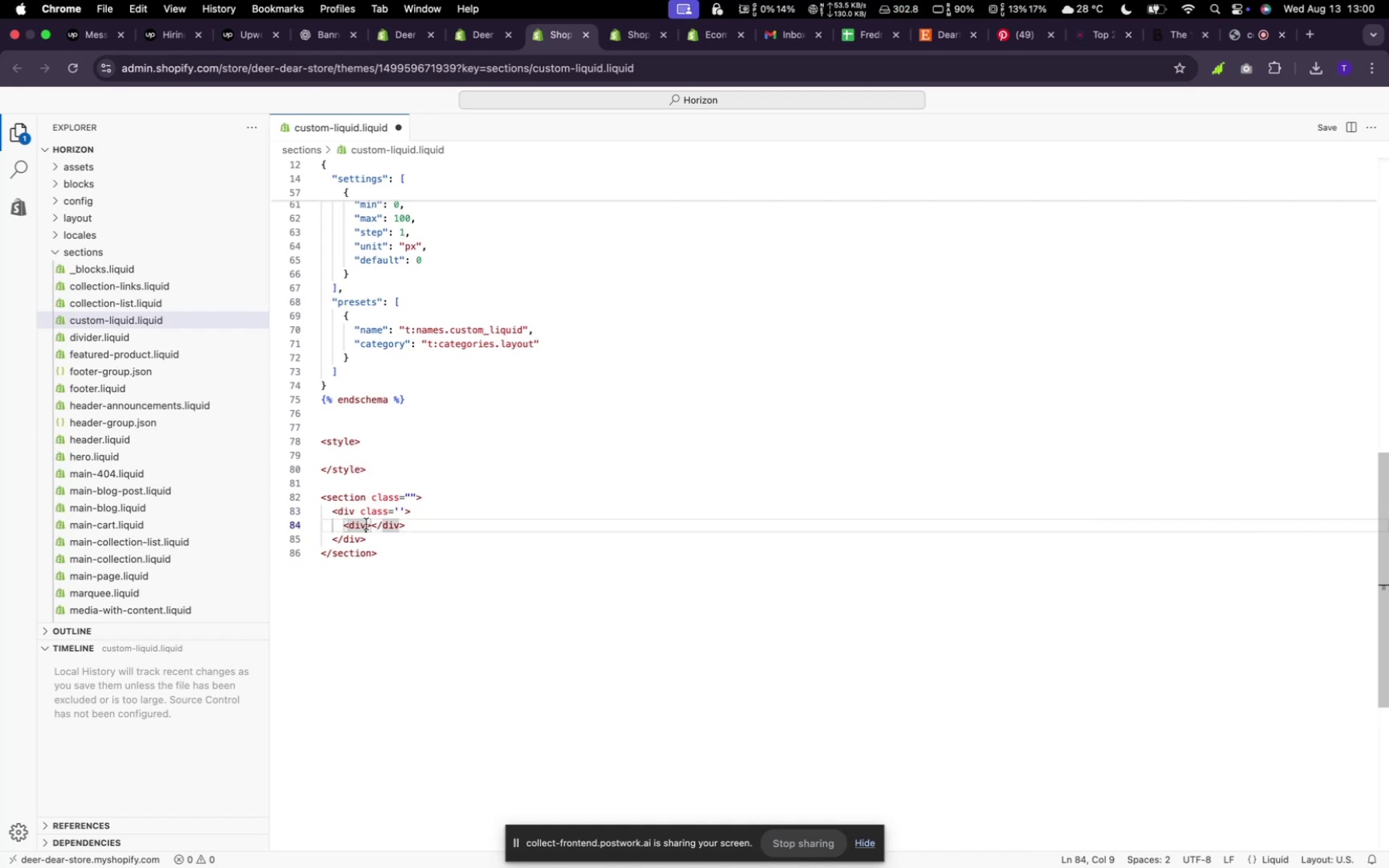 
type( clas)
 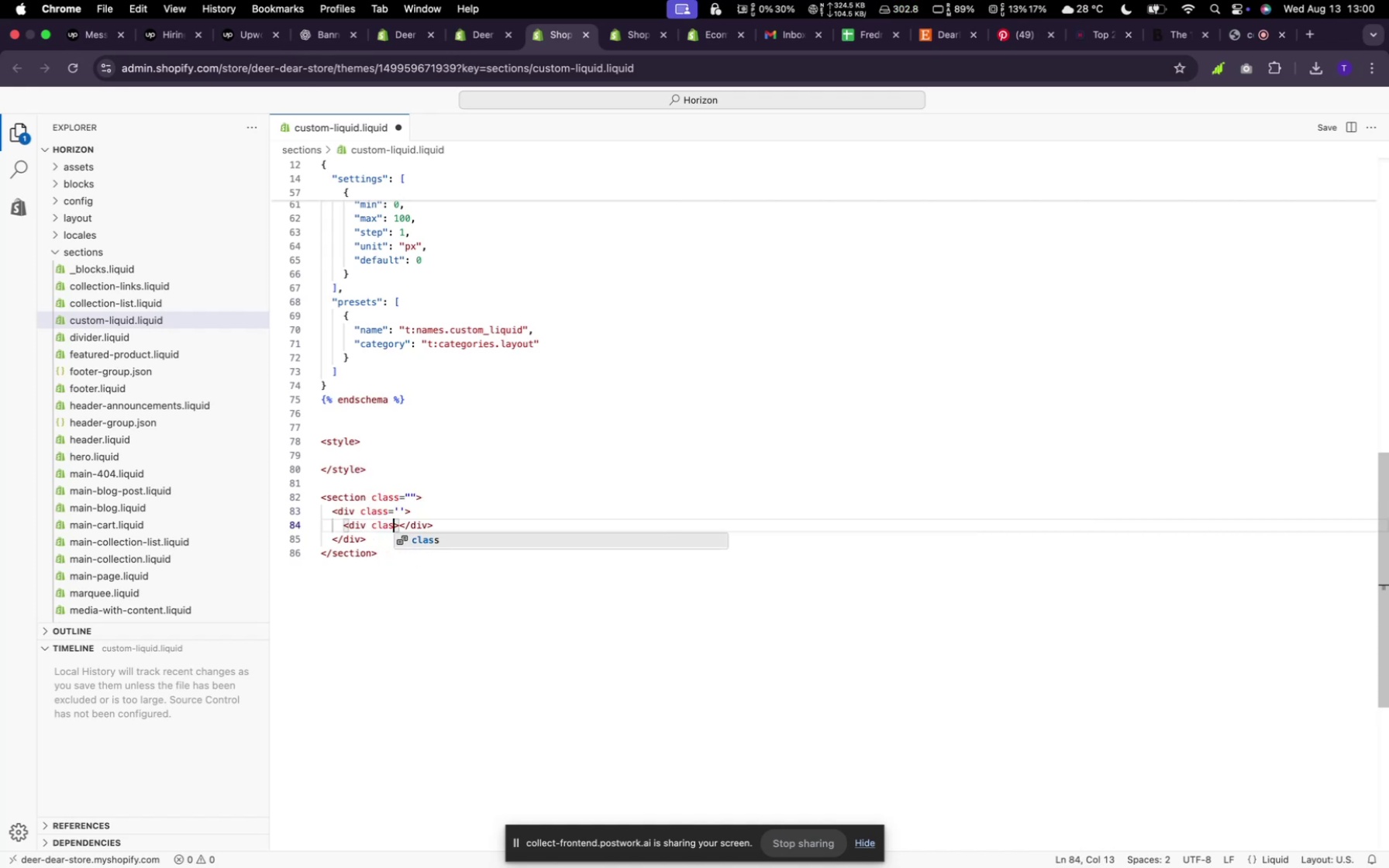 
key(Enter)
 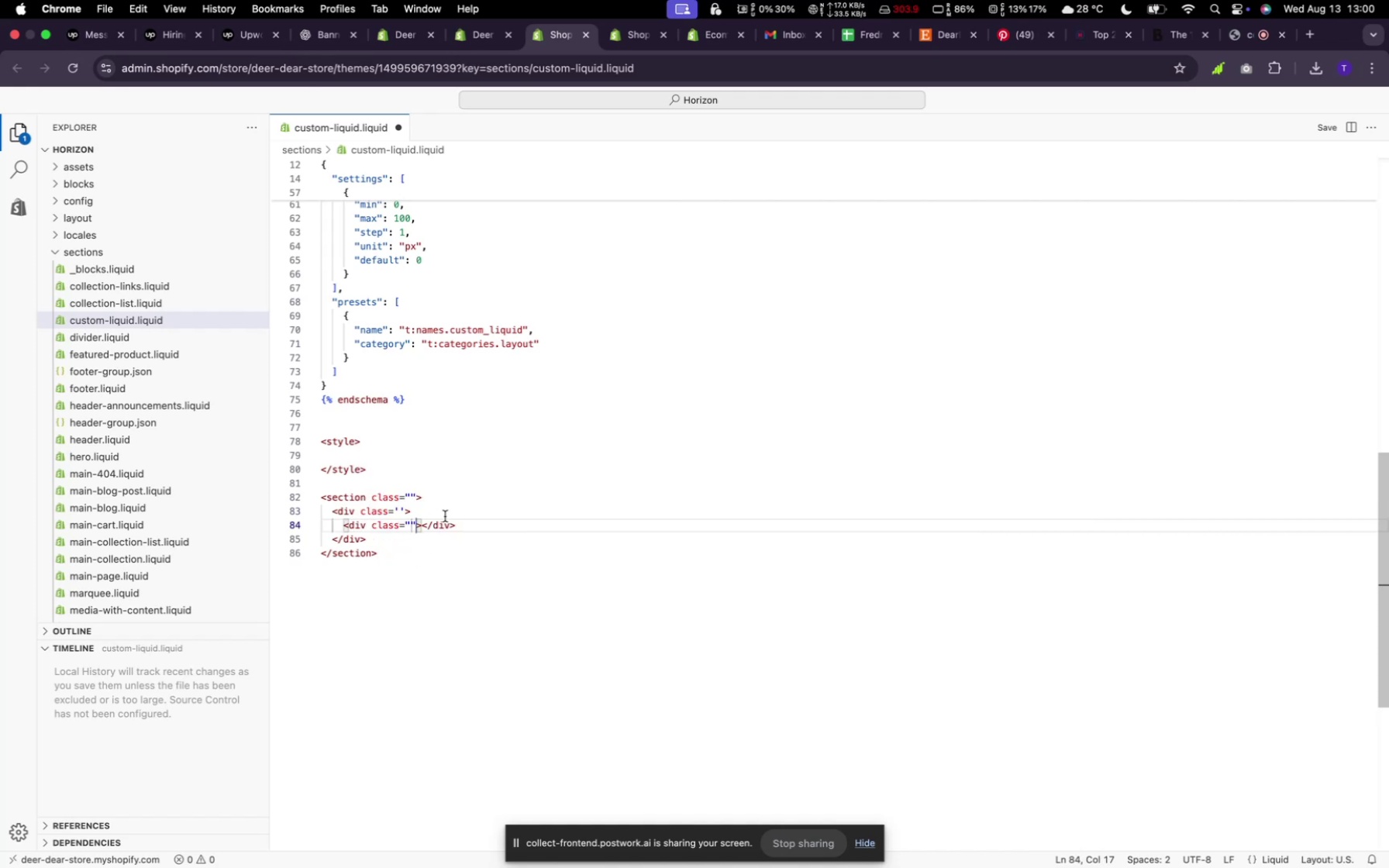 
left_click_drag(start_coordinate=[466, 532], to_coordinate=[318, 530])
 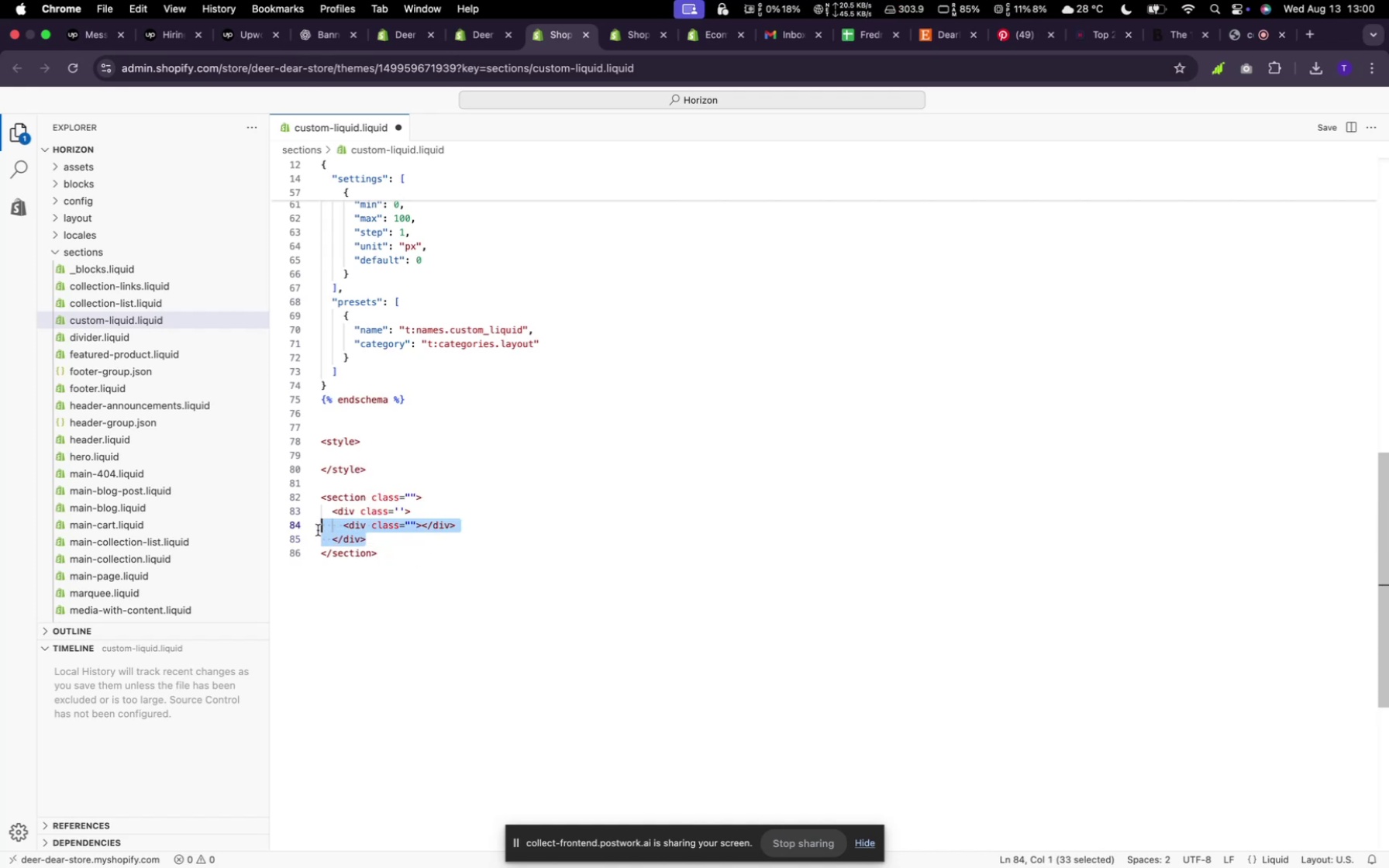 
left_click([527, 529])
 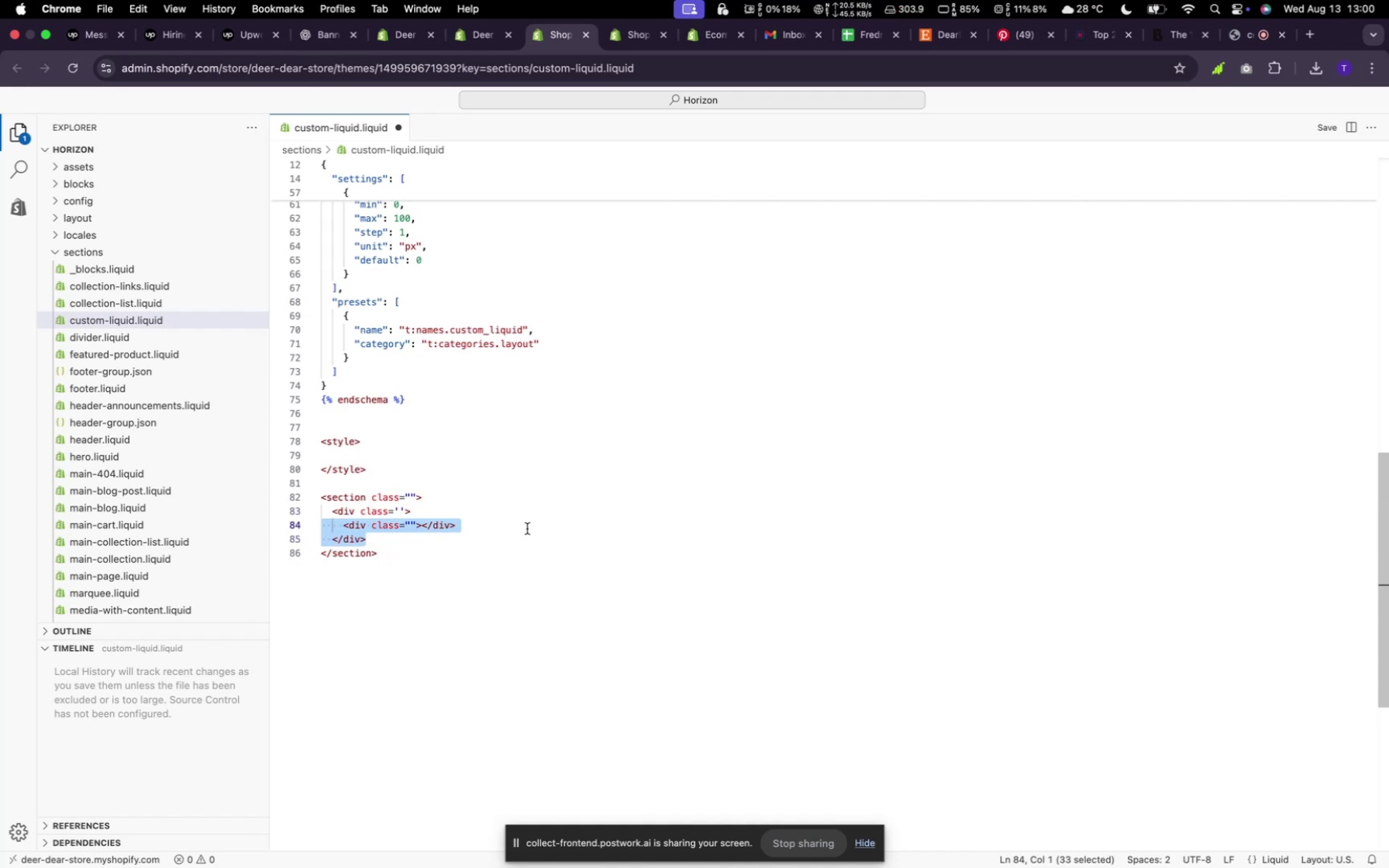 
left_click_drag(start_coordinate=[529, 528], to_coordinate=[327, 521])
 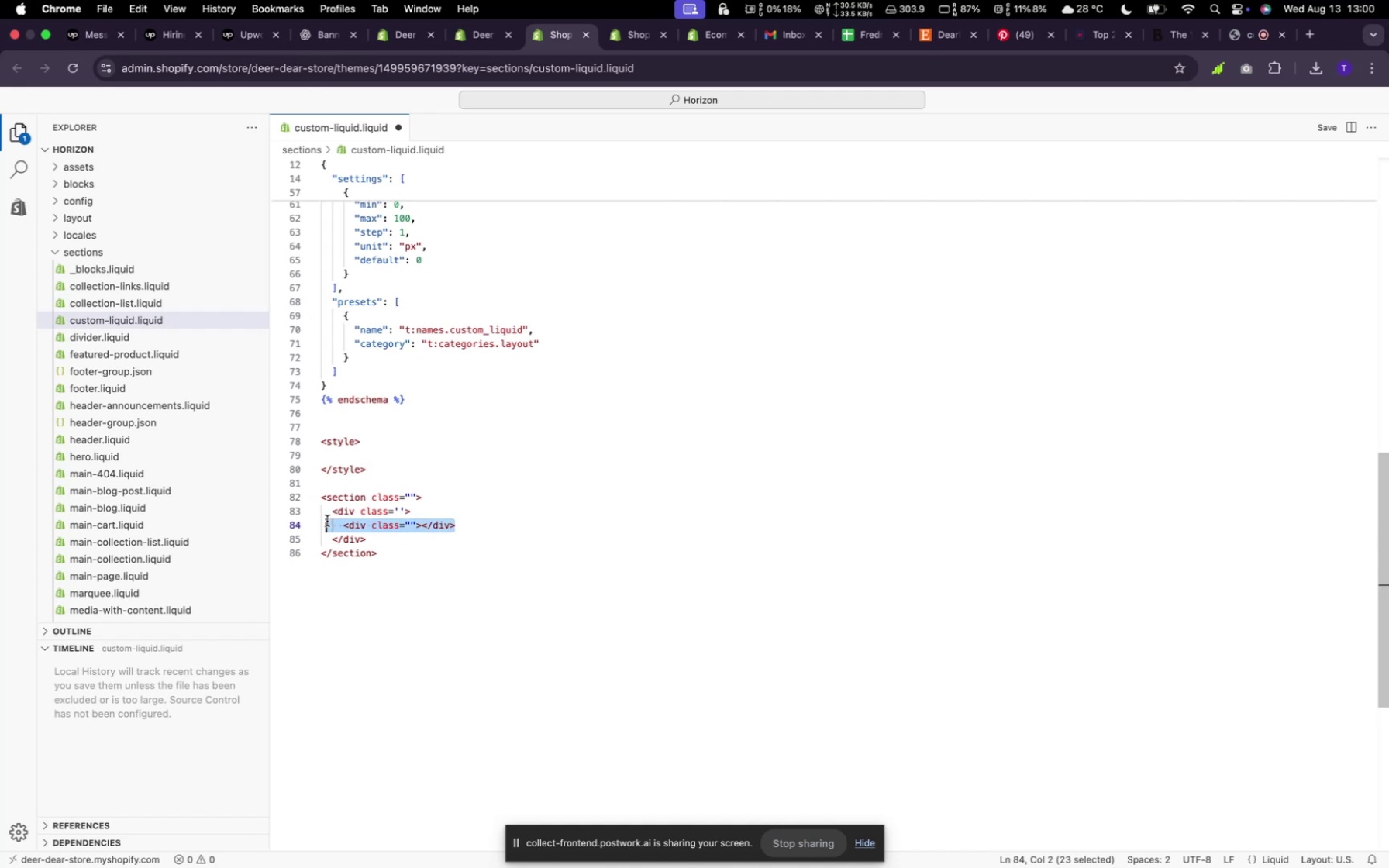 
key(Meta+C)
 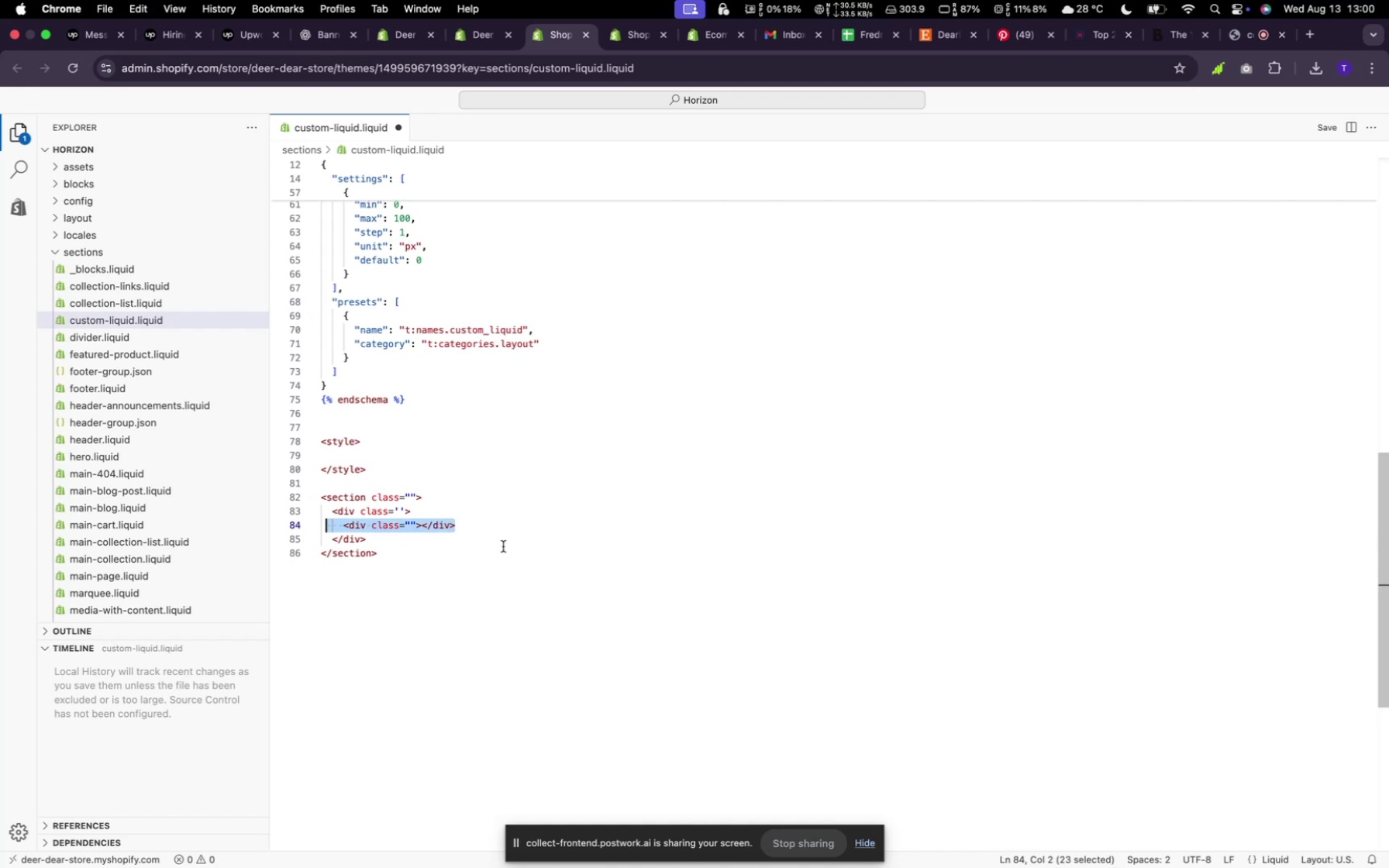 
left_click([498, 533])
 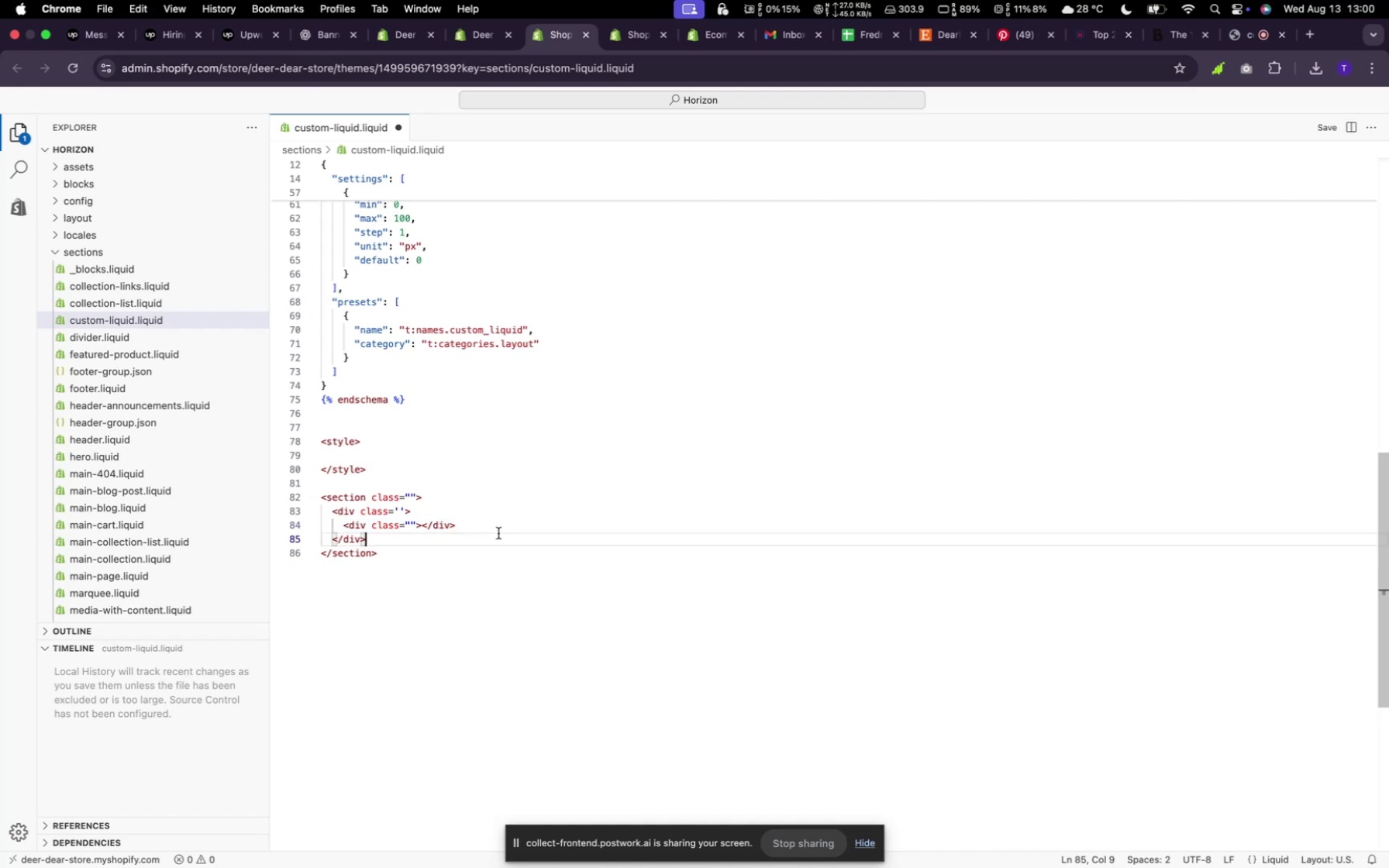 
left_click([494, 524])
 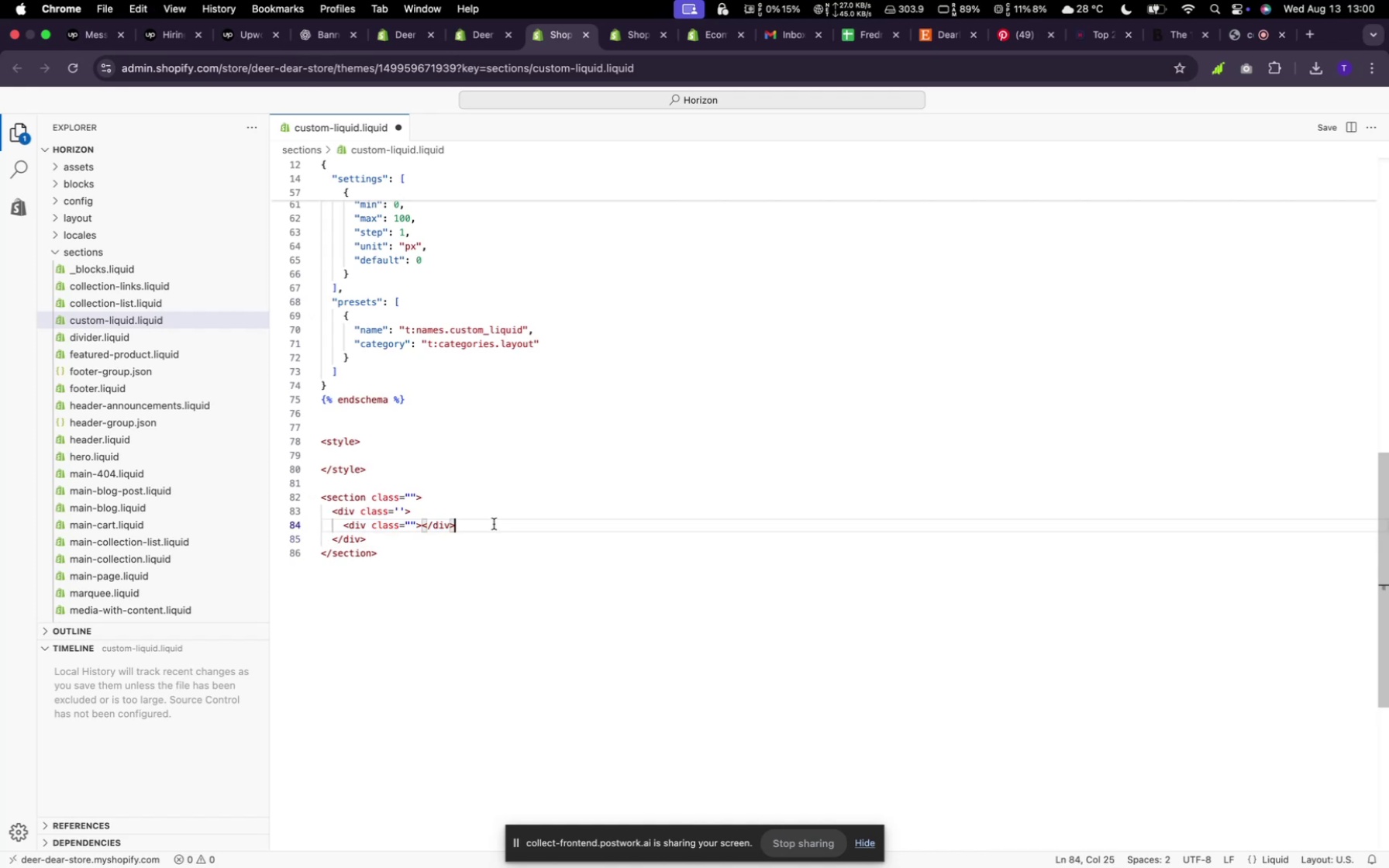 
key(Enter)
 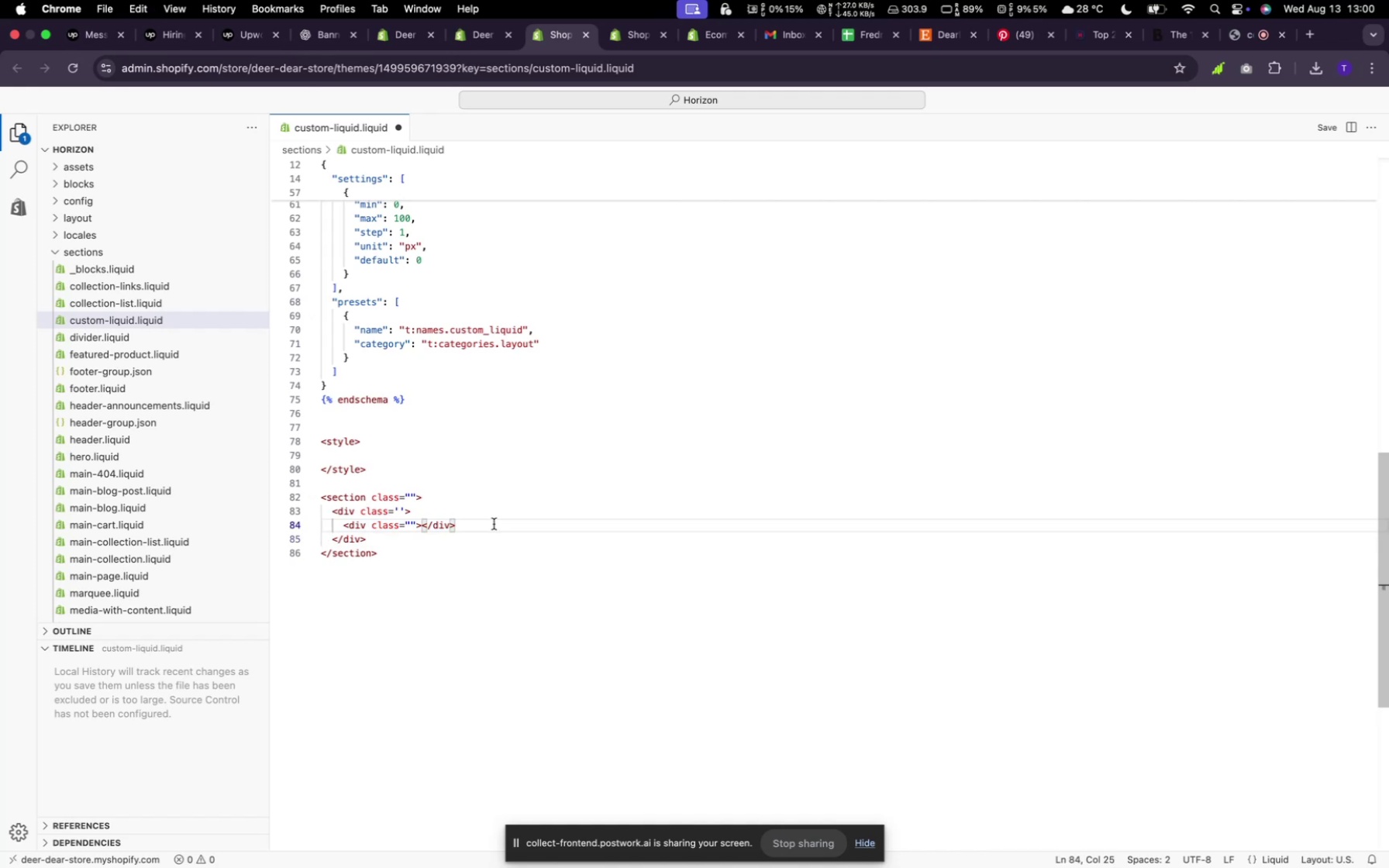 
key(Meta+V)
 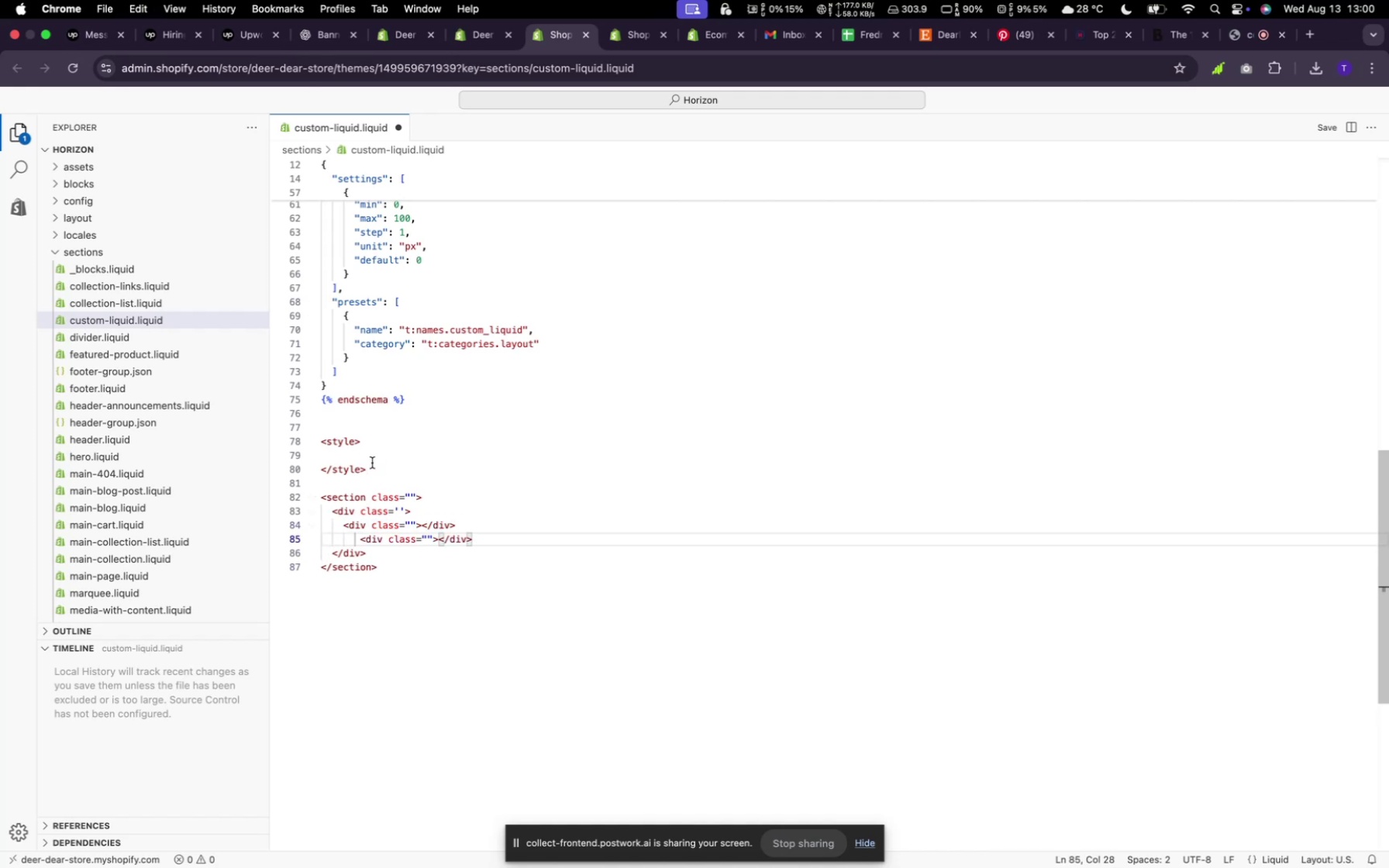 
left_click([412, 492])
 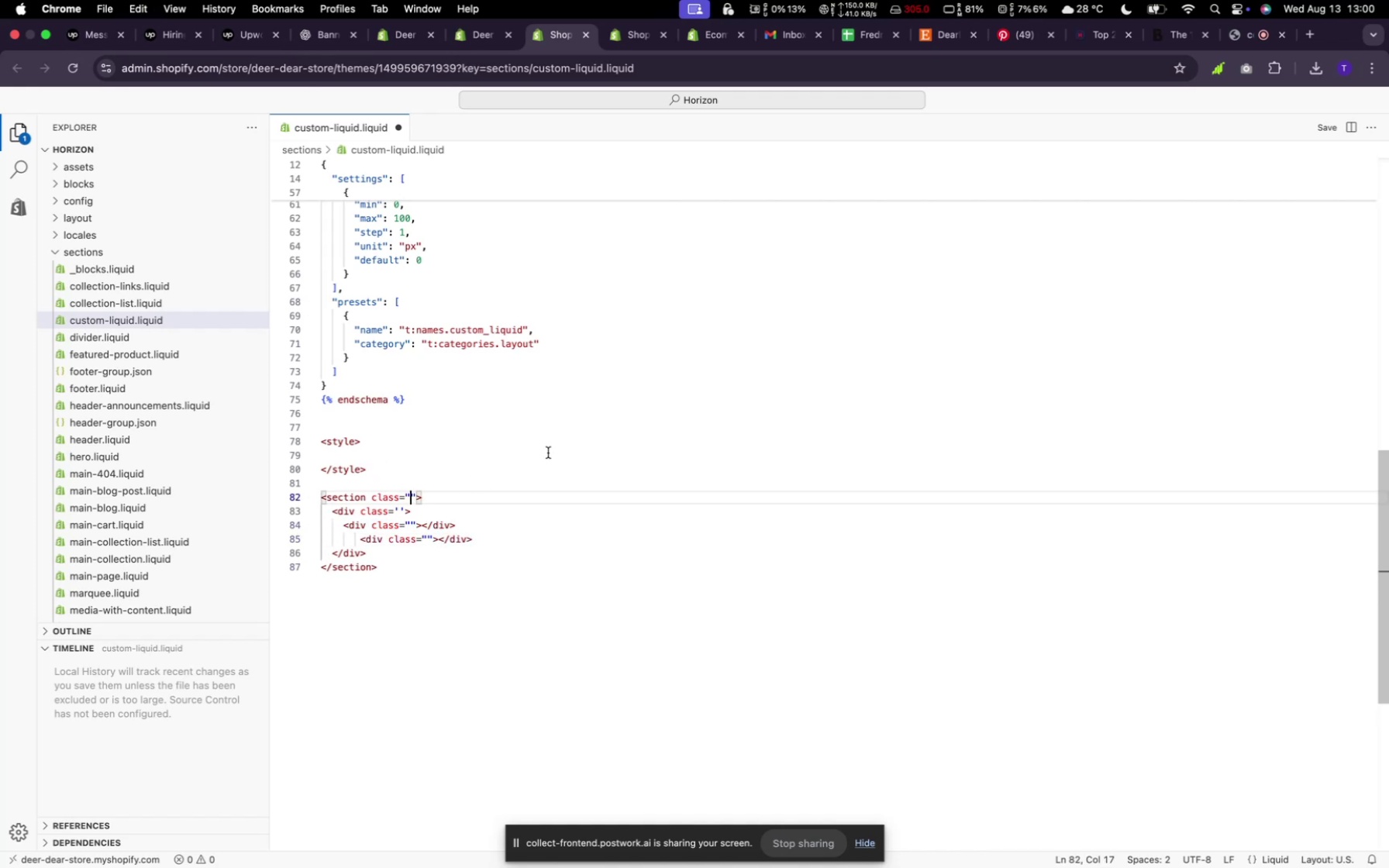 
hold_key(key=ShiftLeft, duration=1.64)
 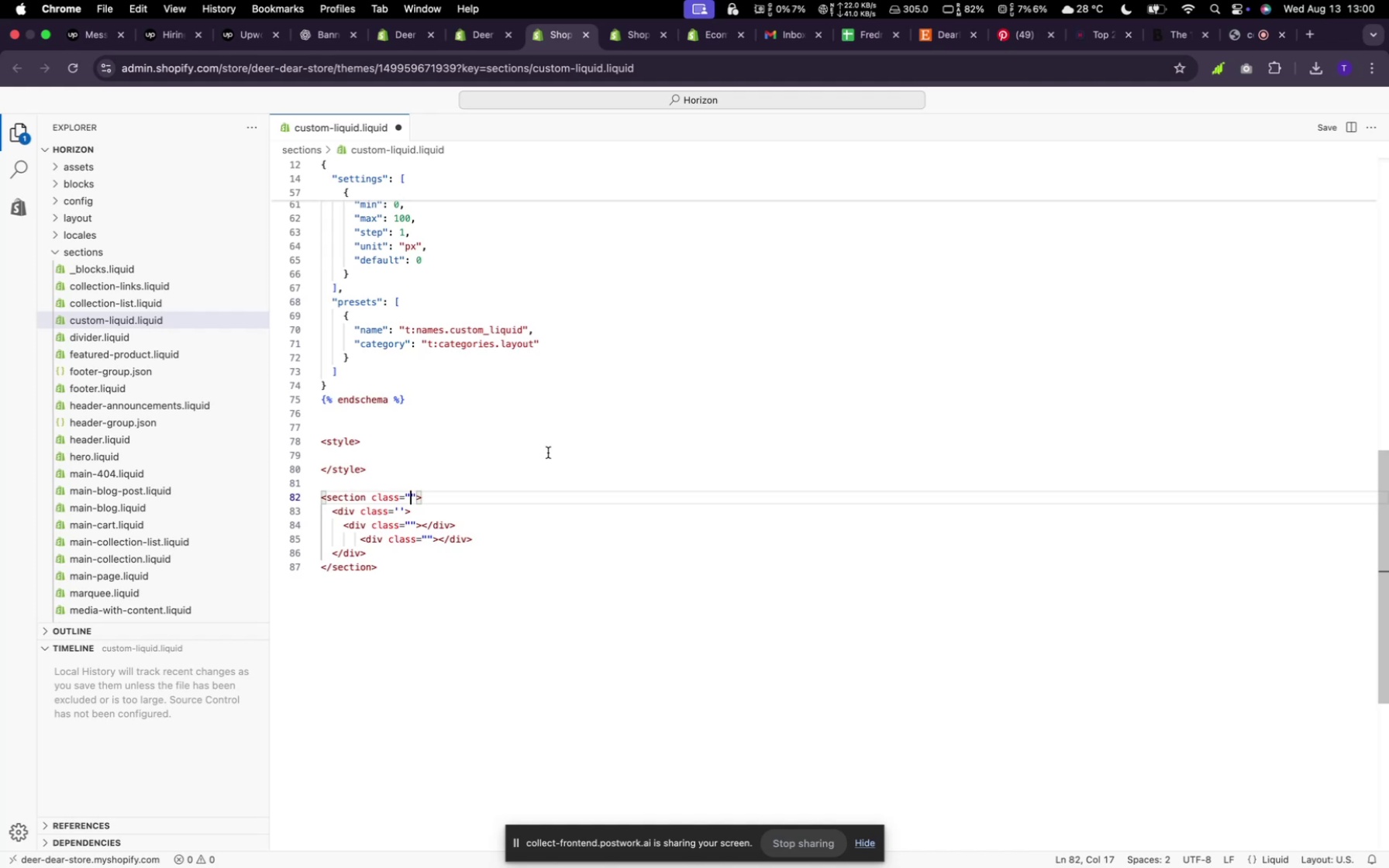 
type(contact-lq)
 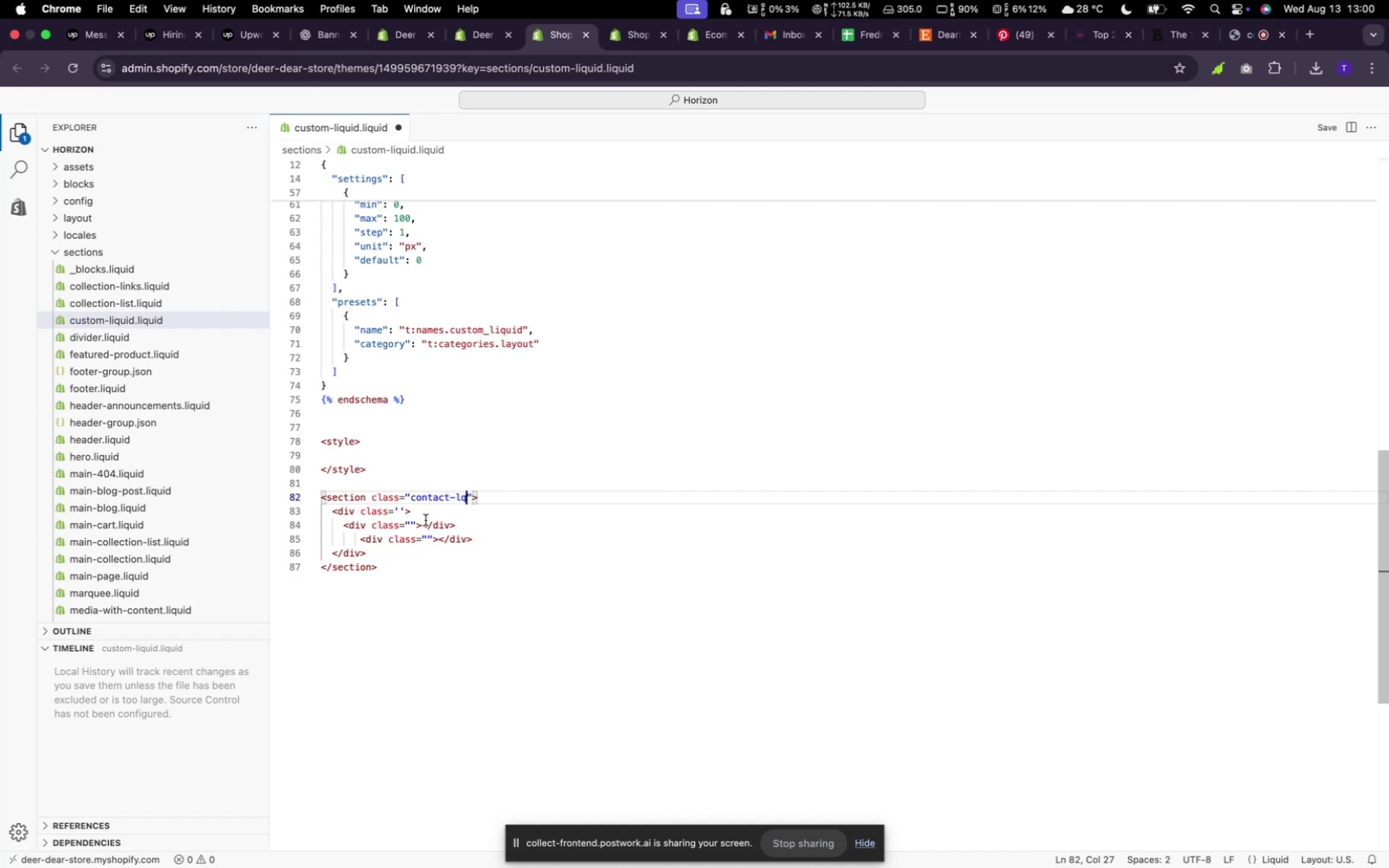 
left_click([398, 513])
 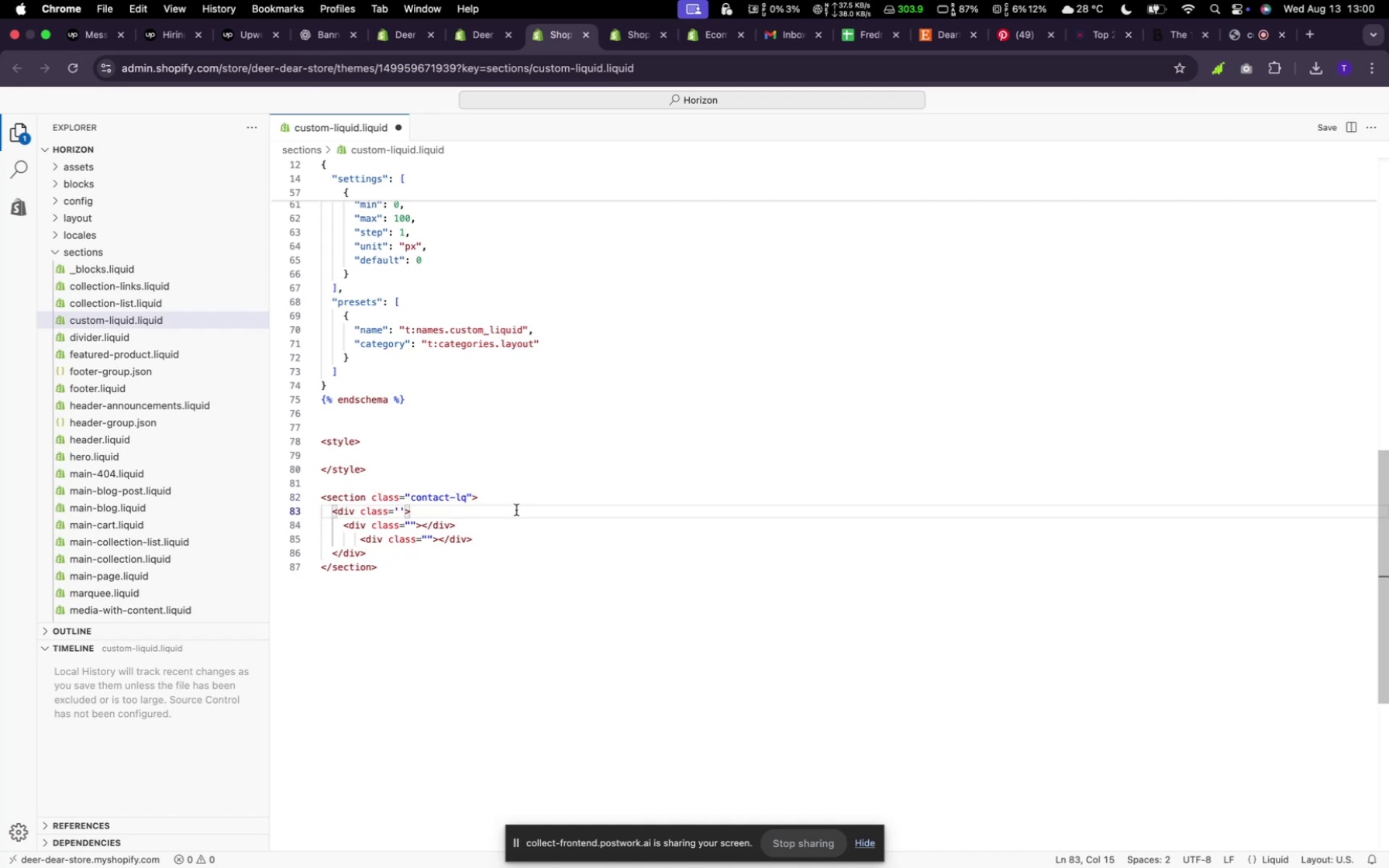 
type(container-lg)
 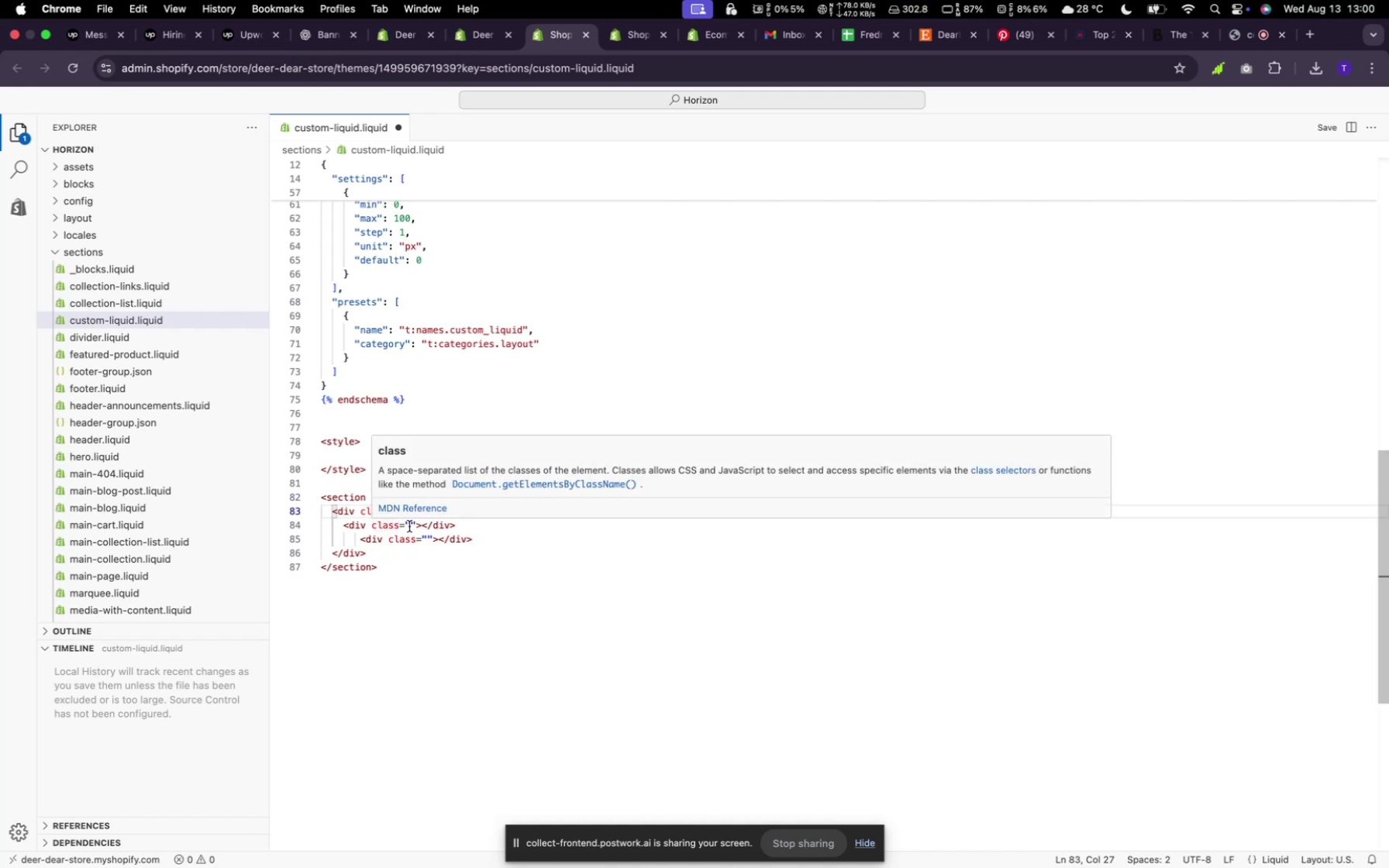 
type(left-lq)
 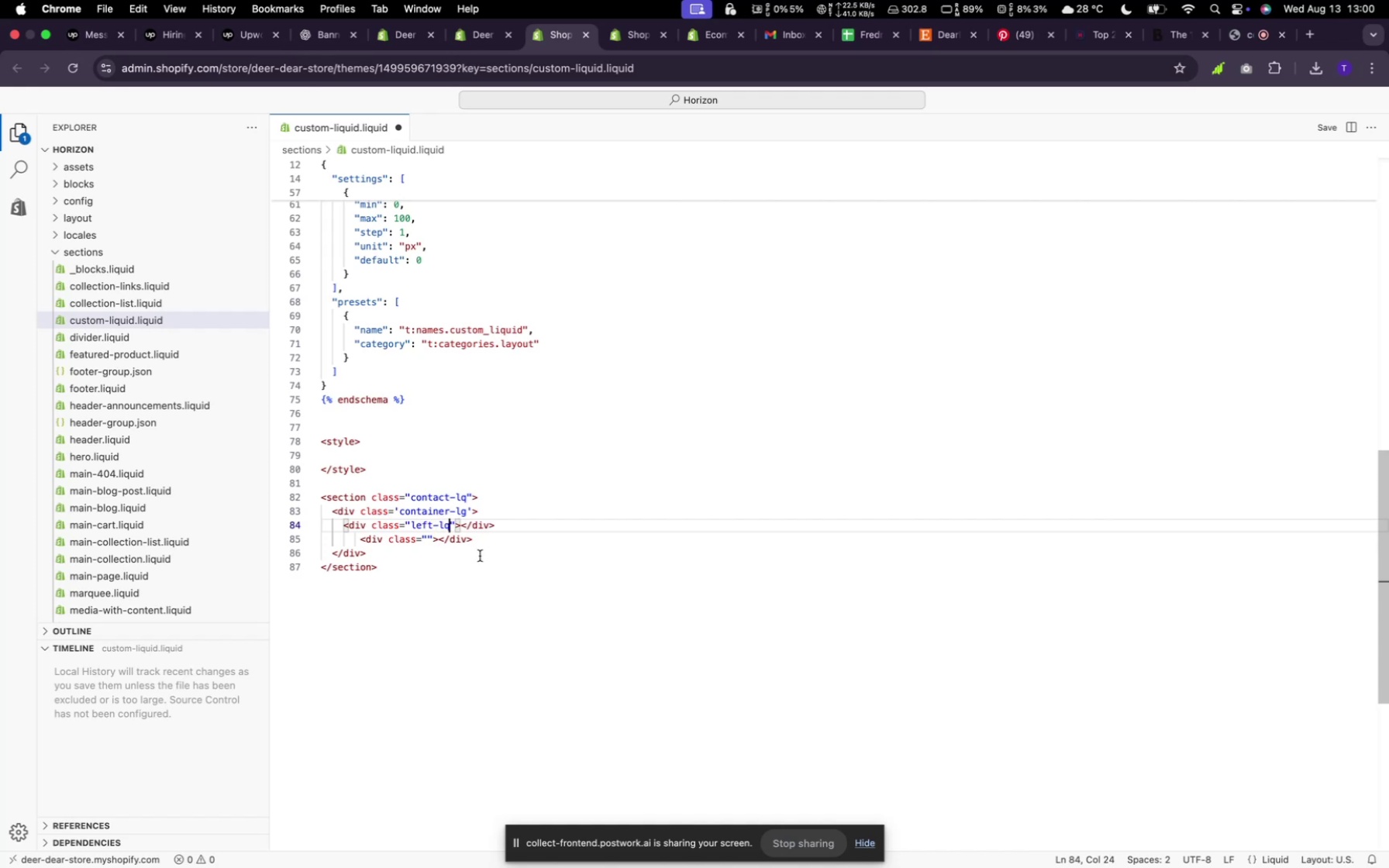 
right_click([669, 519])
 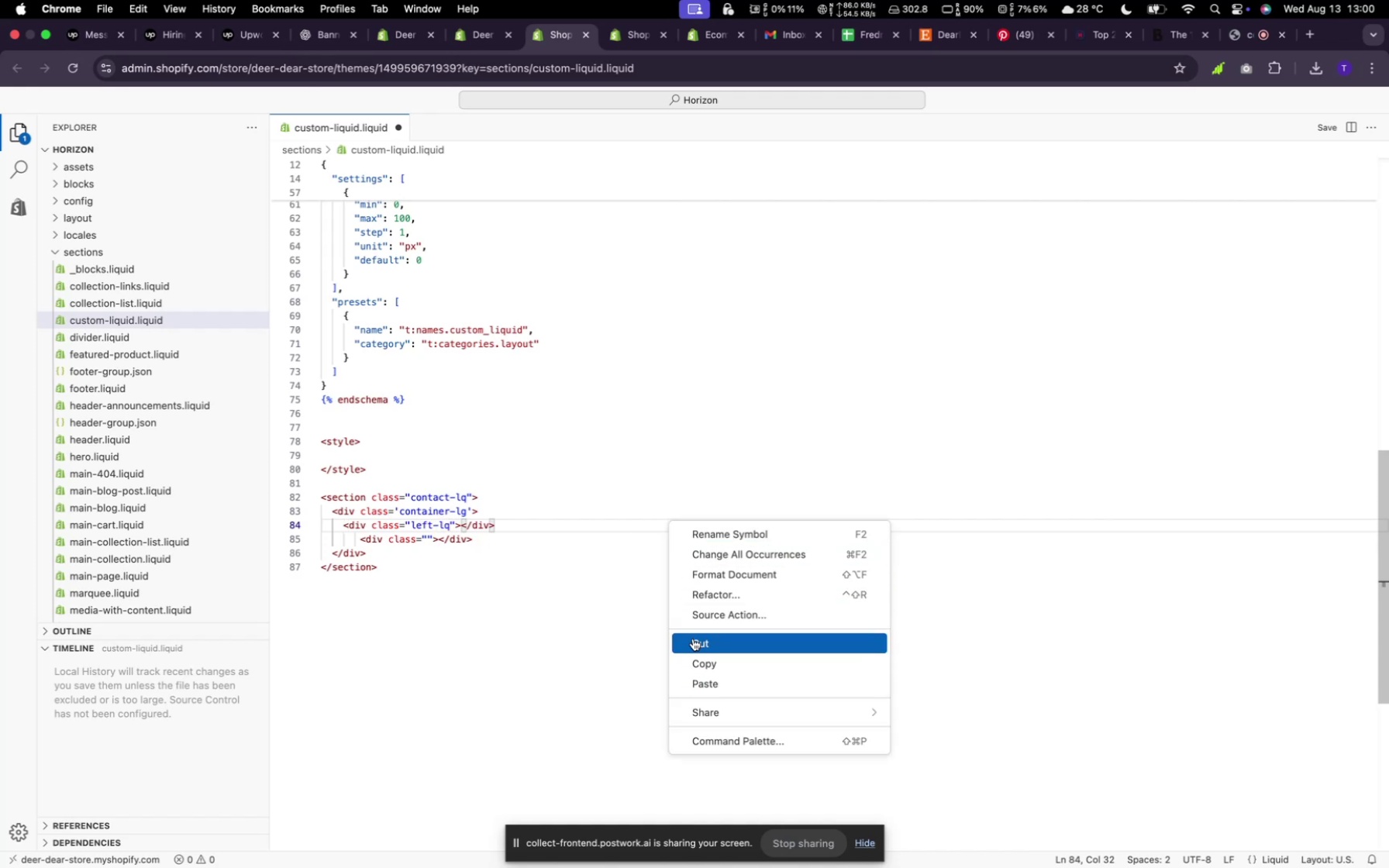 
left_click([698, 582])
 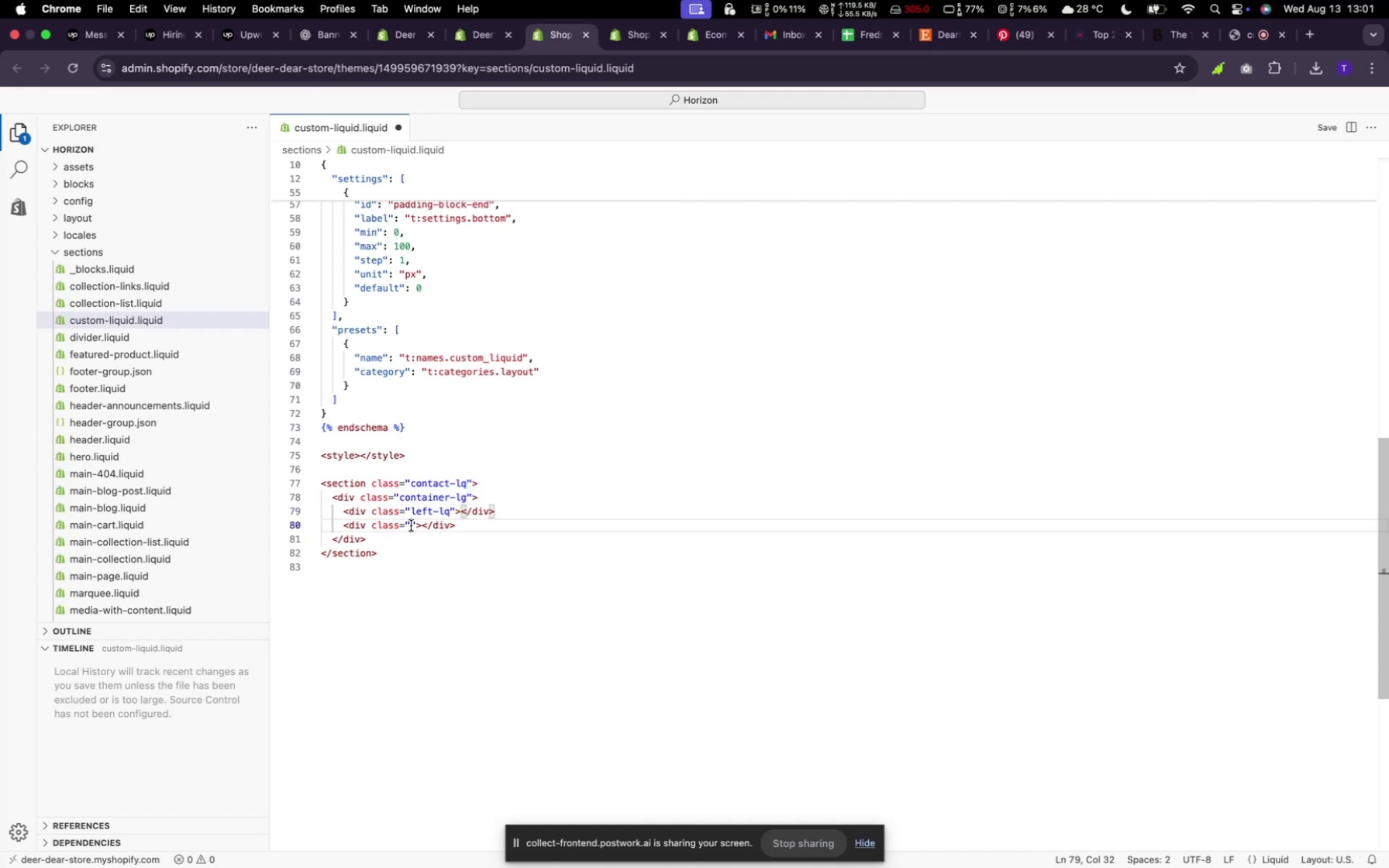 
type(right-lg)
 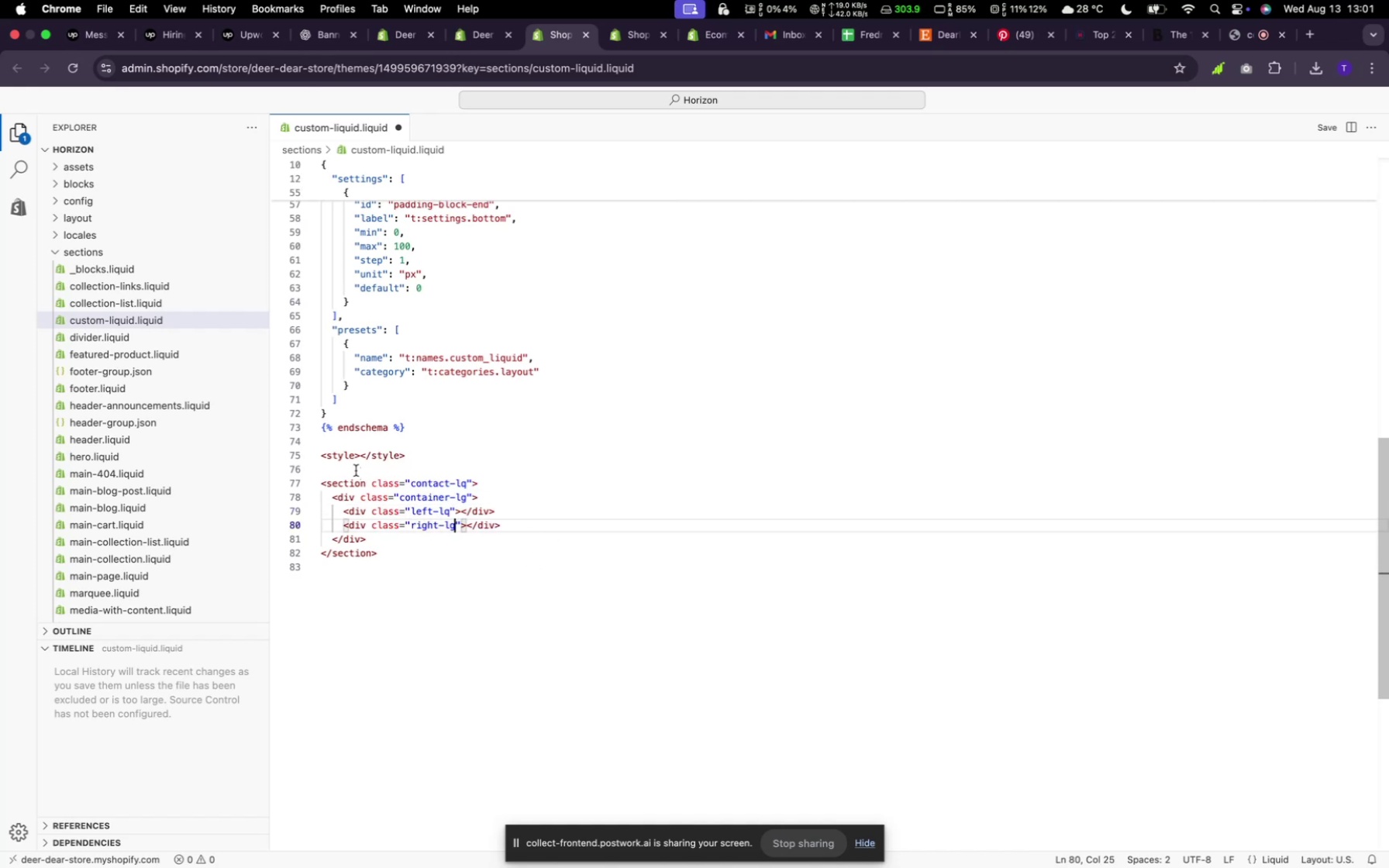 
left_click([358, 459])
 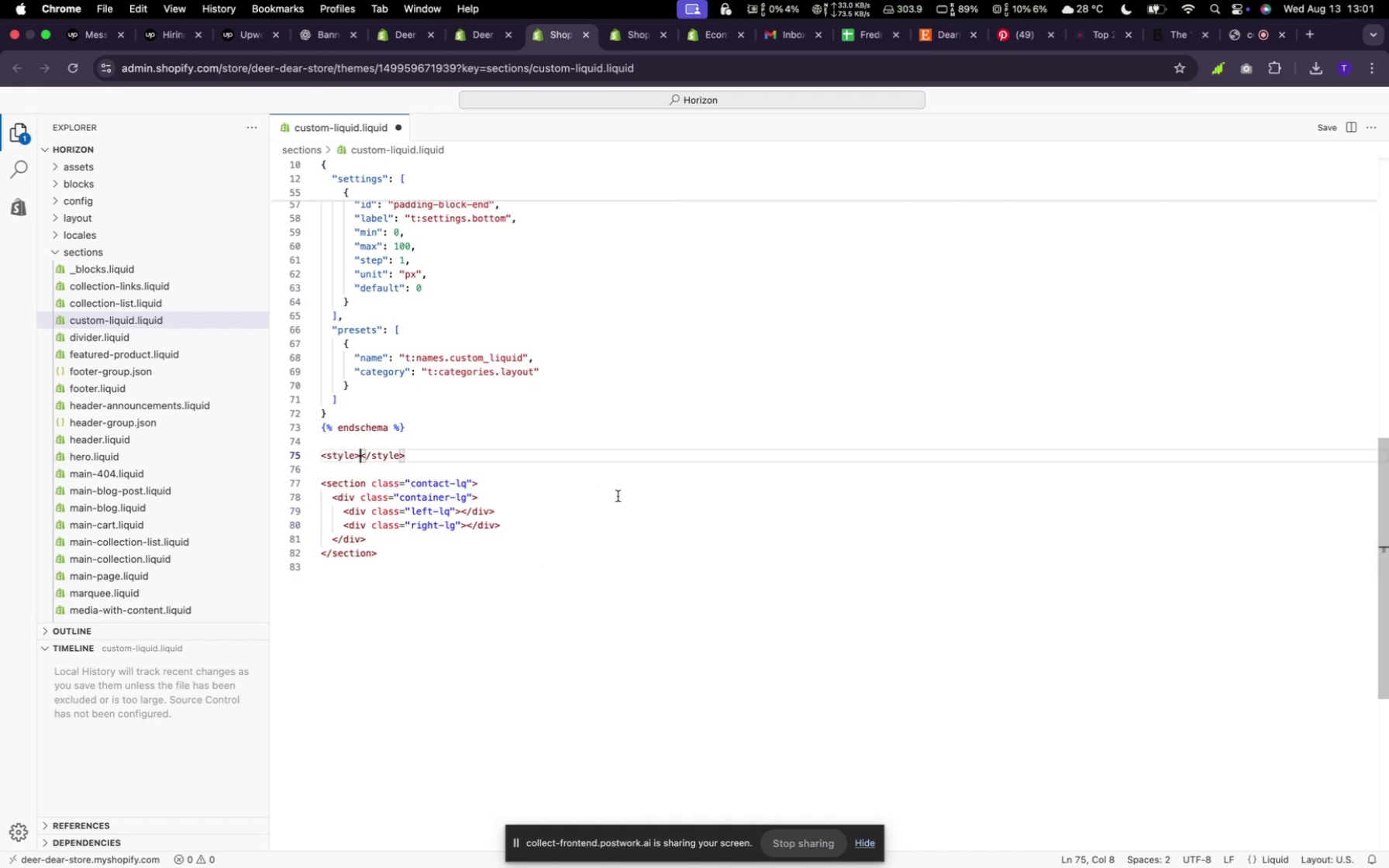 
key(Enter)
 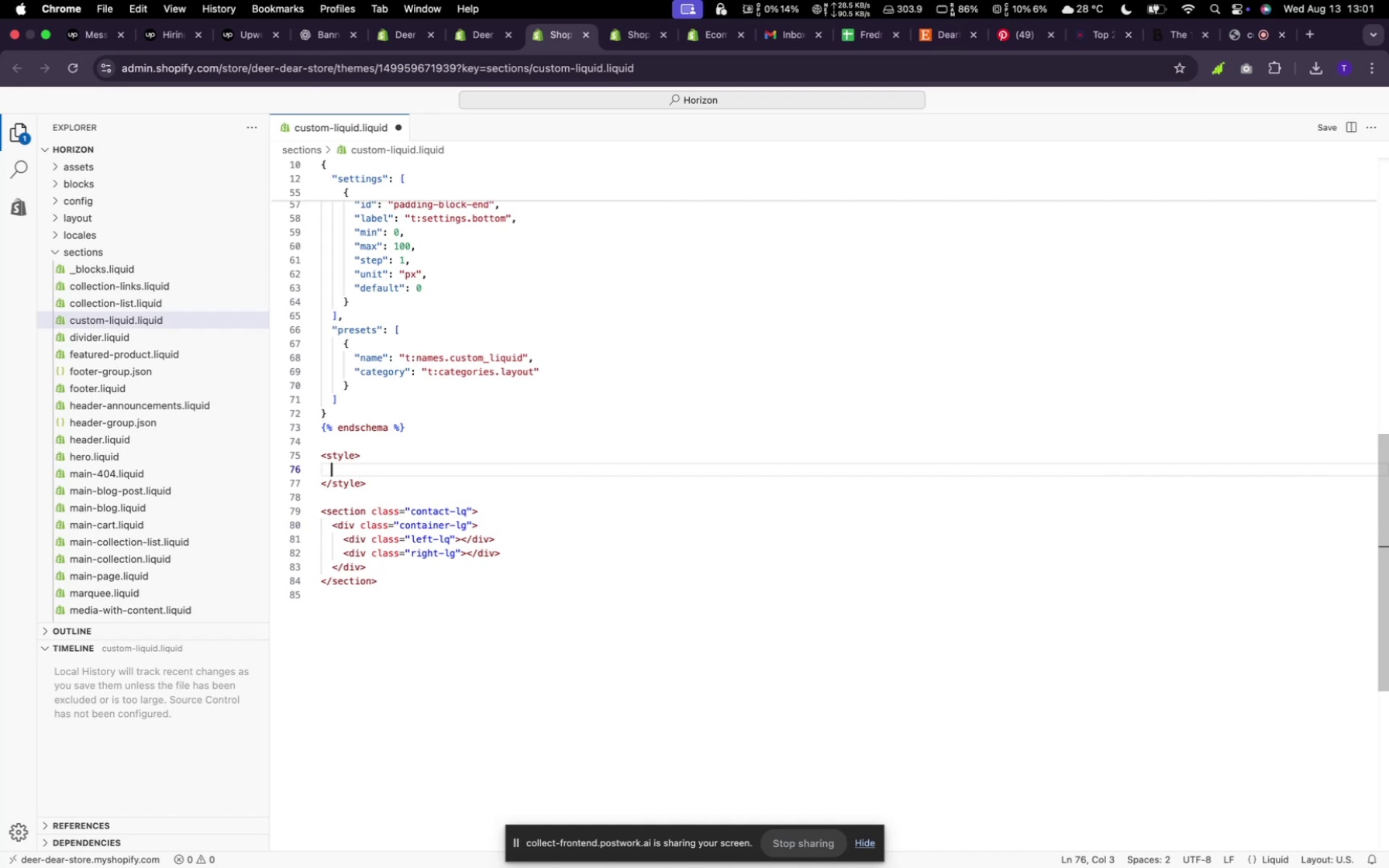 
type(.contact-lq{)
 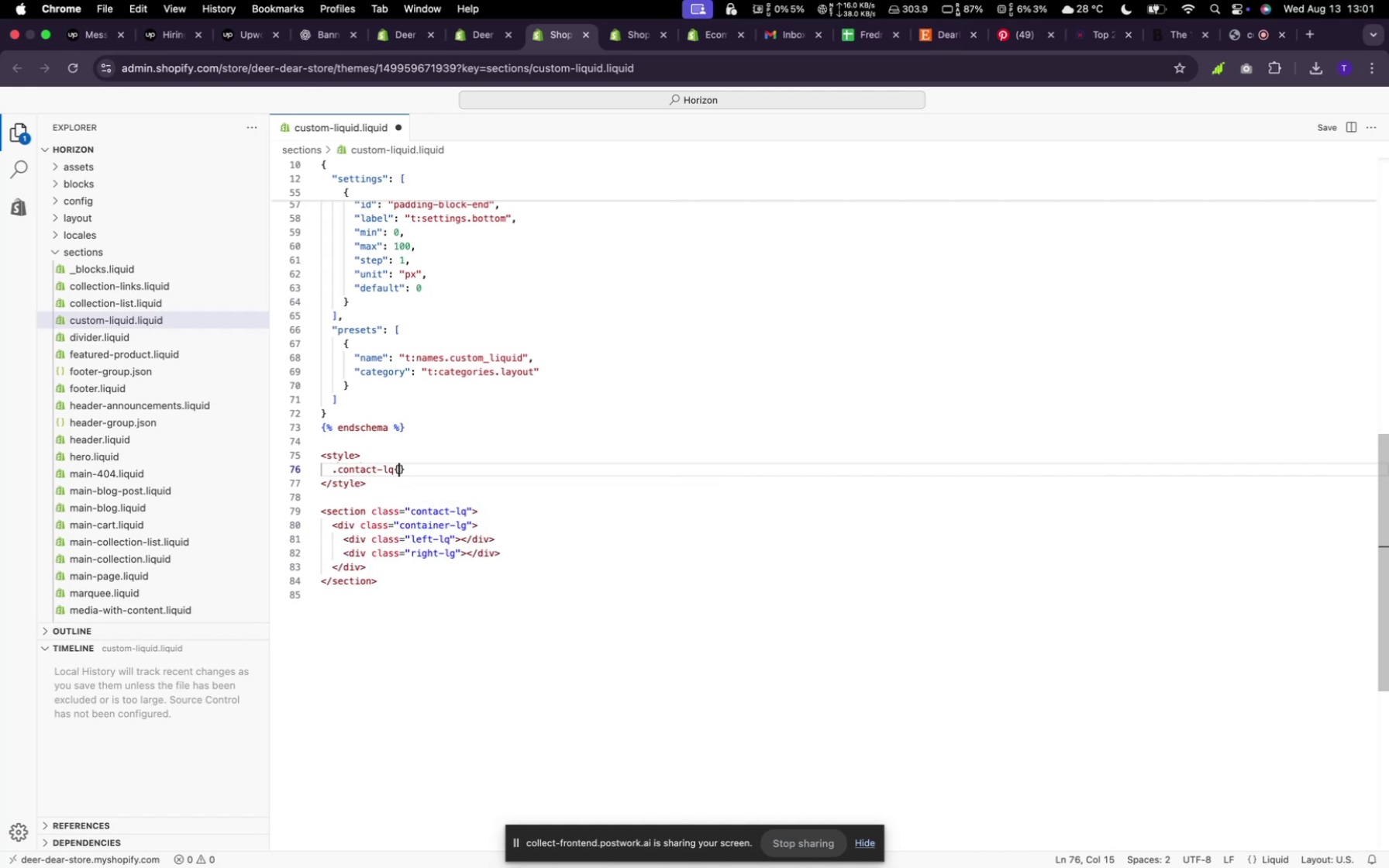 
 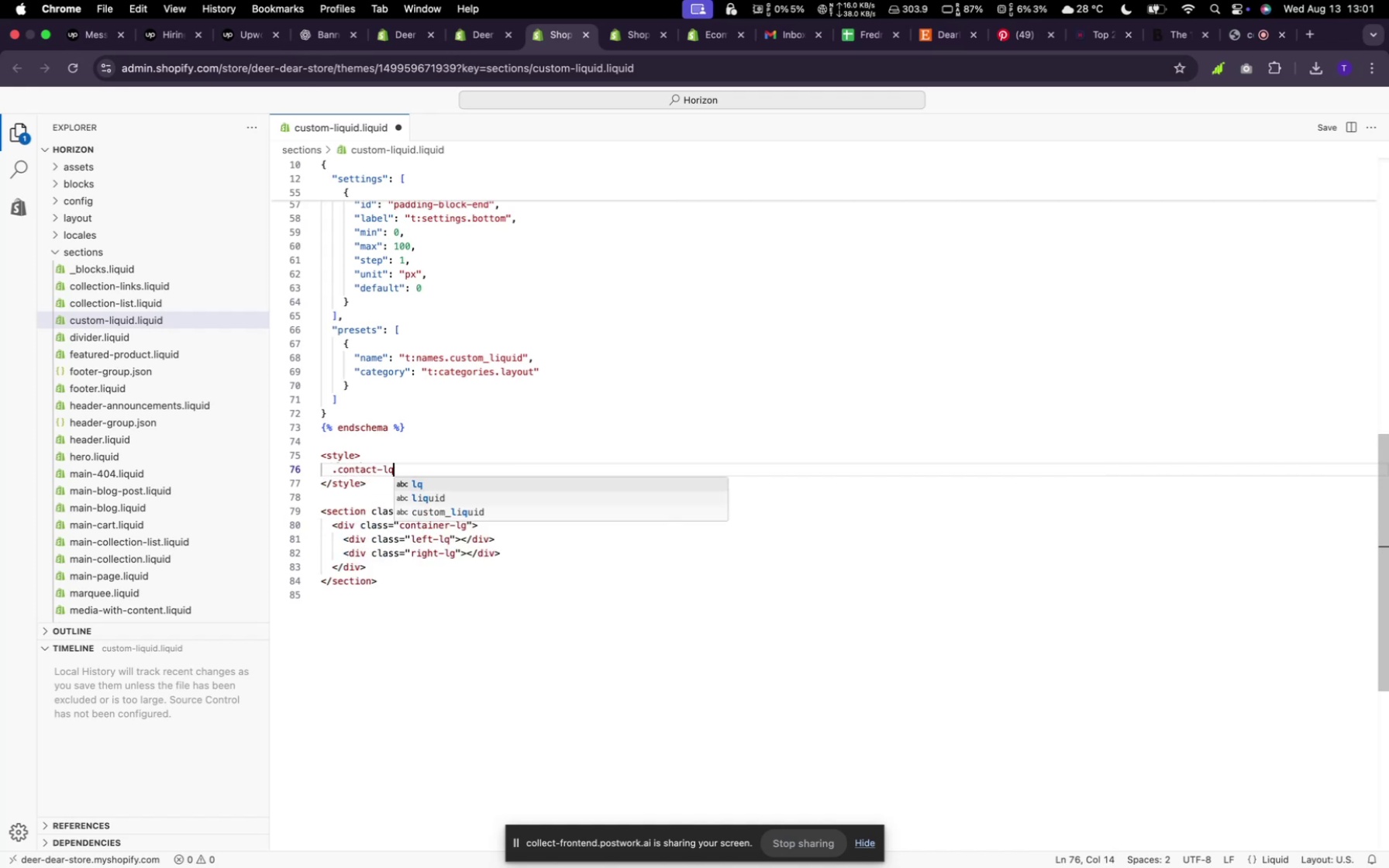 
key(Enter)
 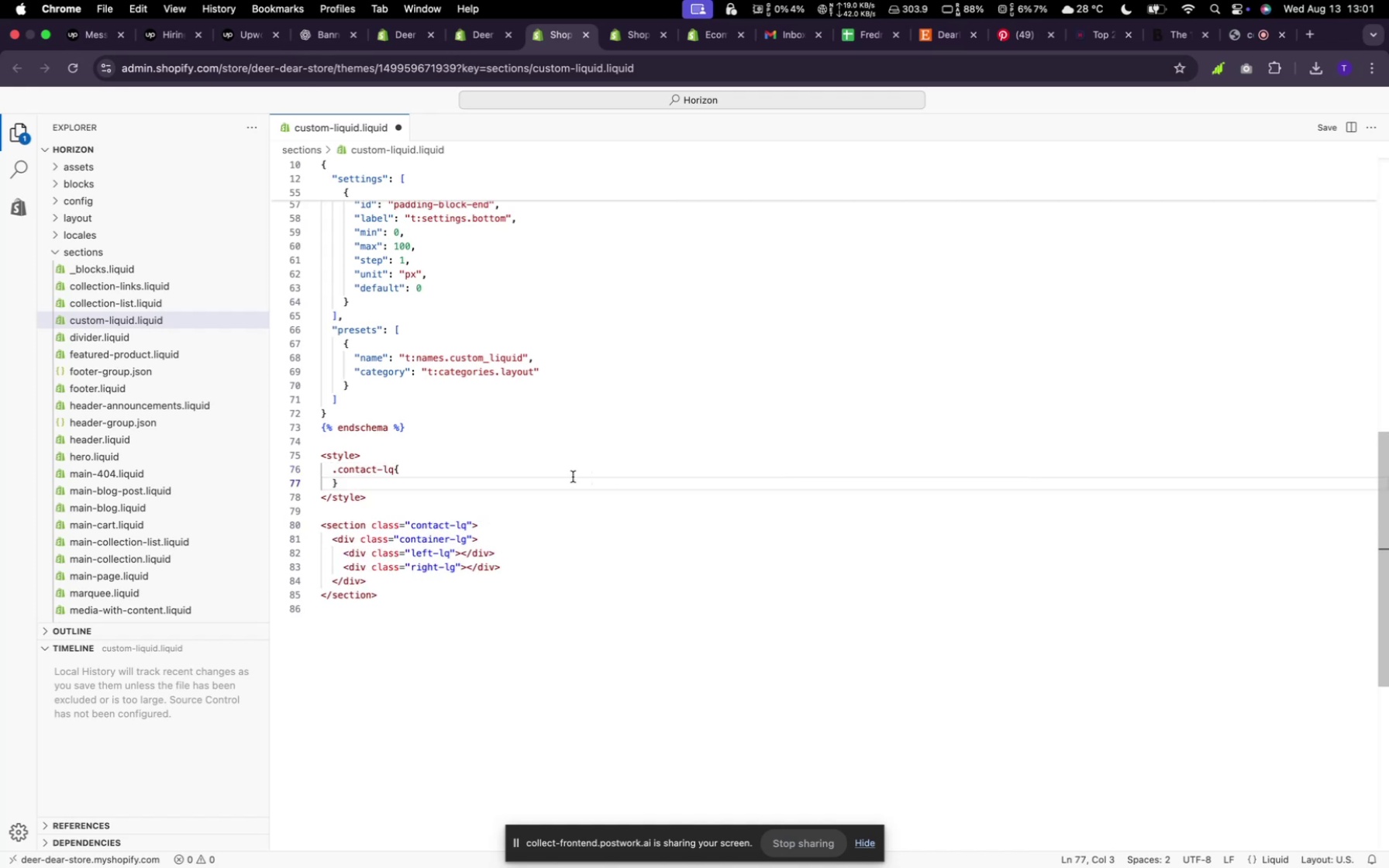 
left_click([436, 474])
 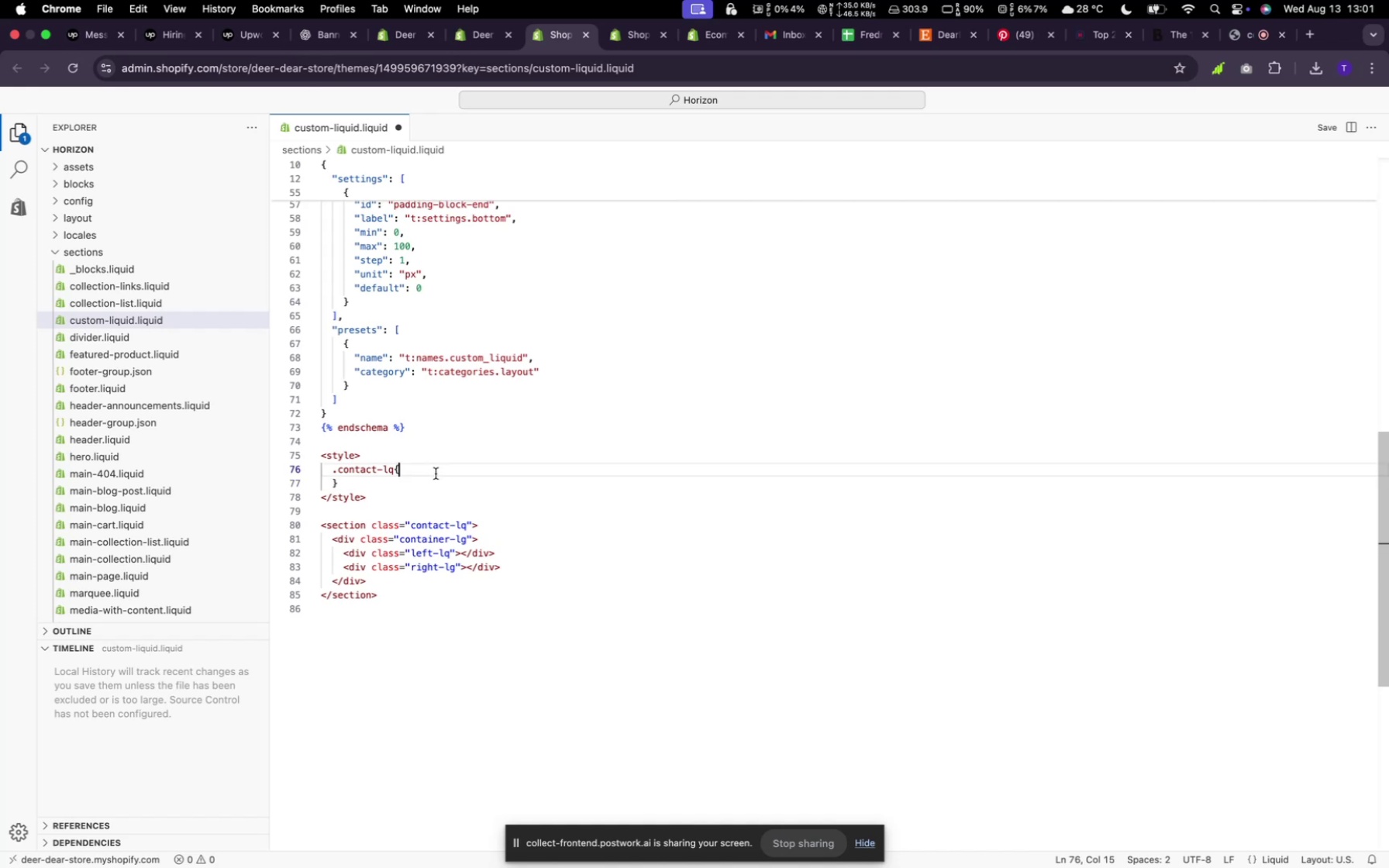 
key(Enter)
 